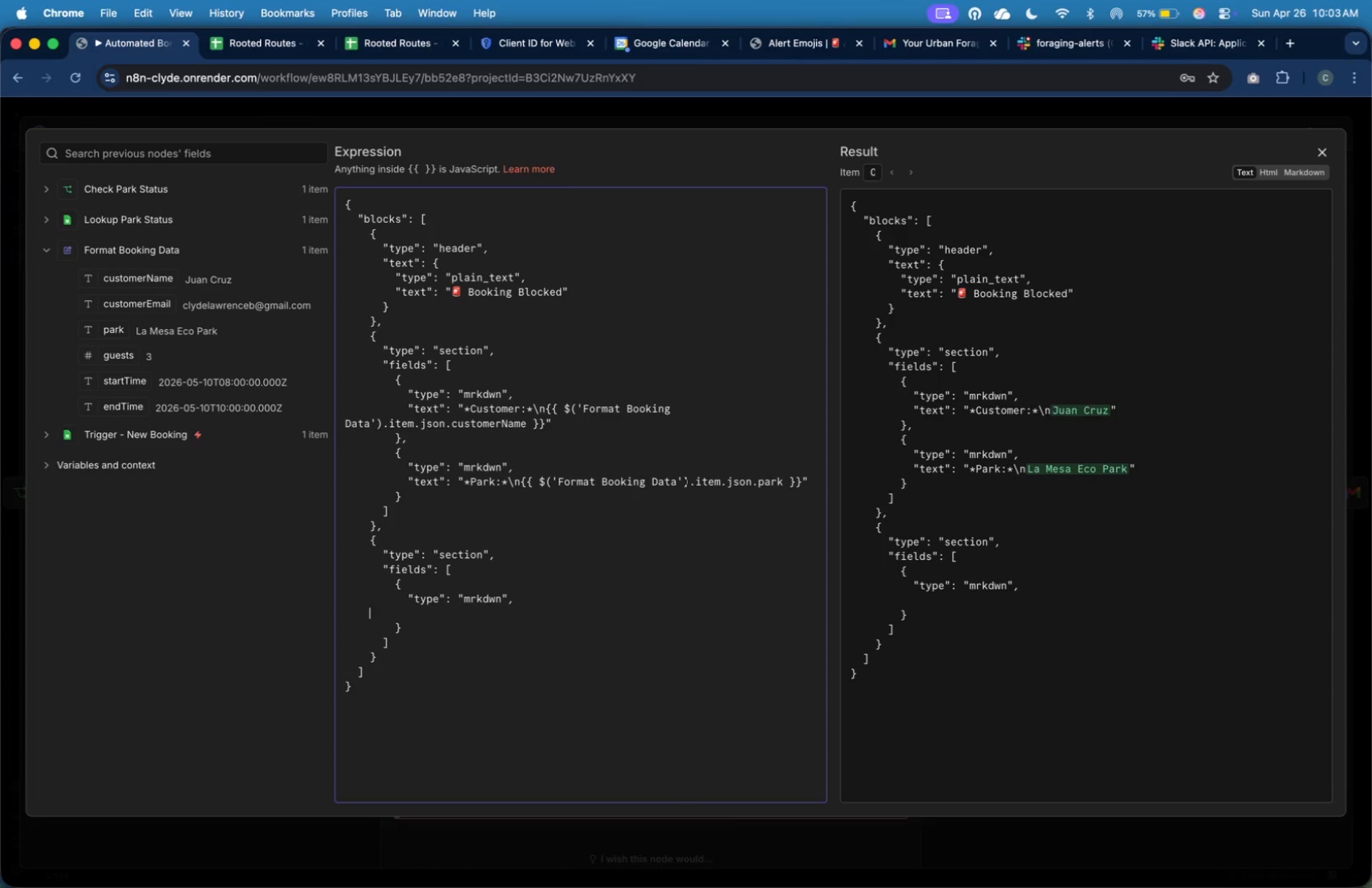 
key(Tab)
 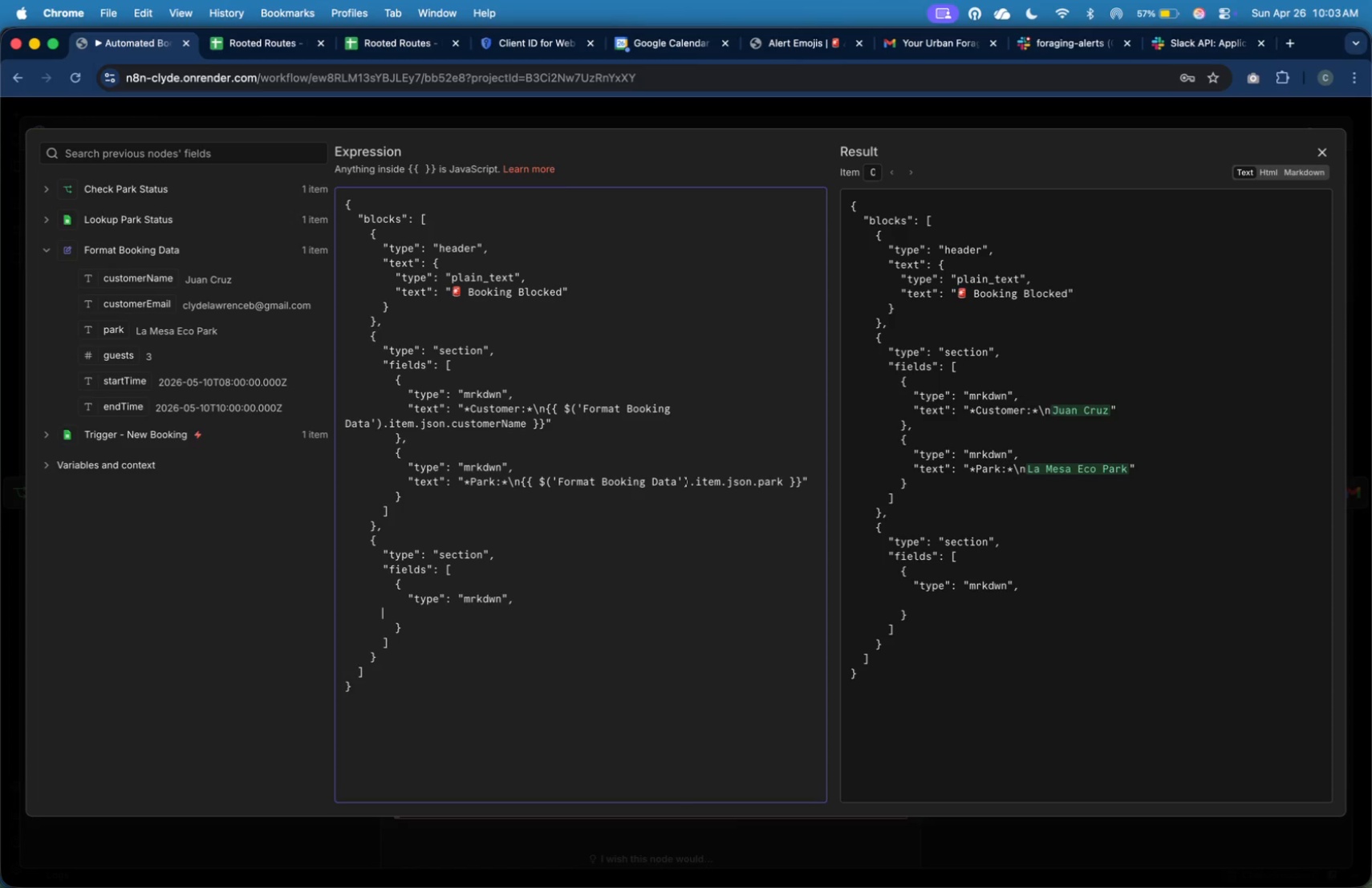 
key(Tab)
 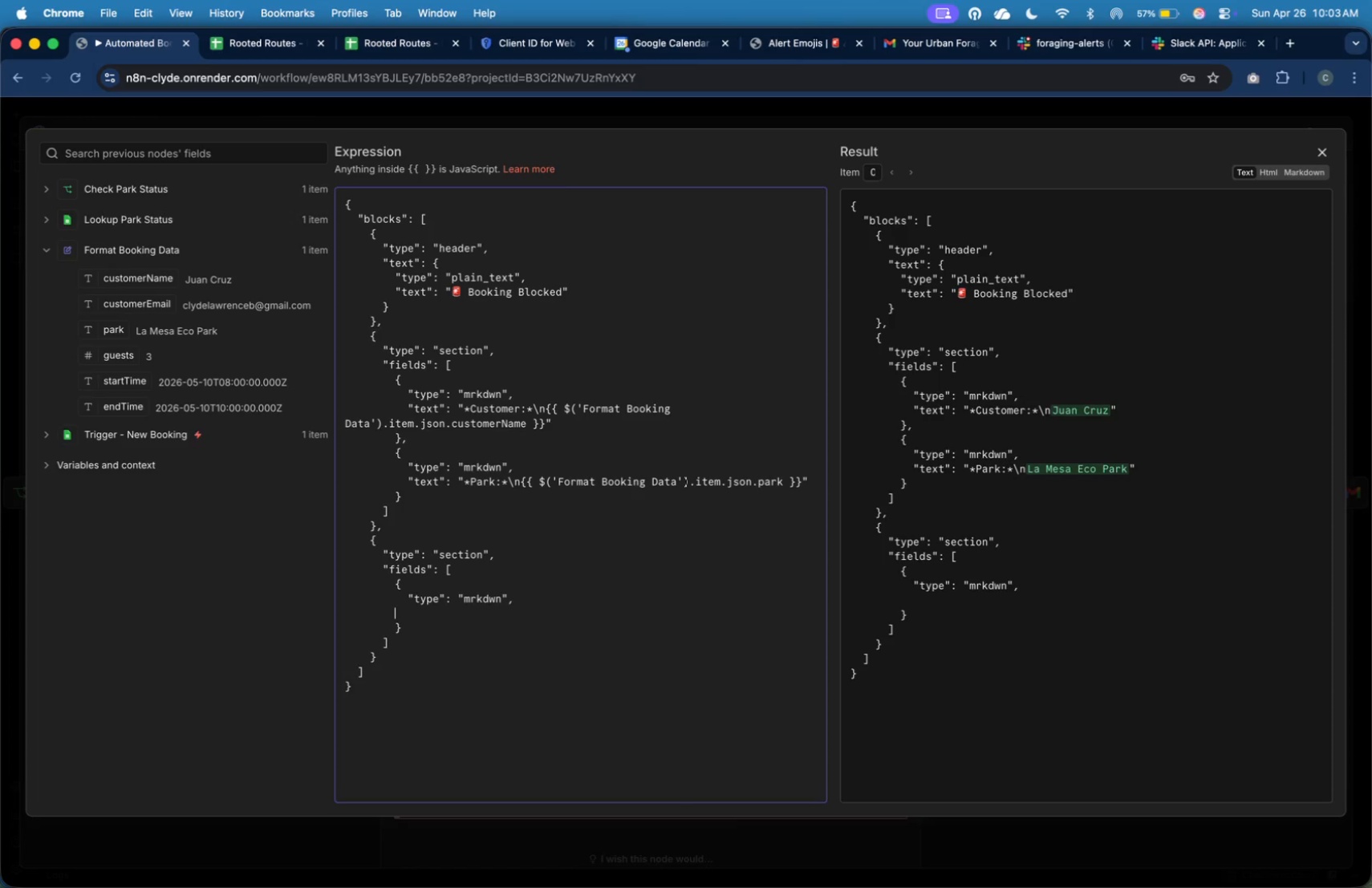 
key(Tab)
 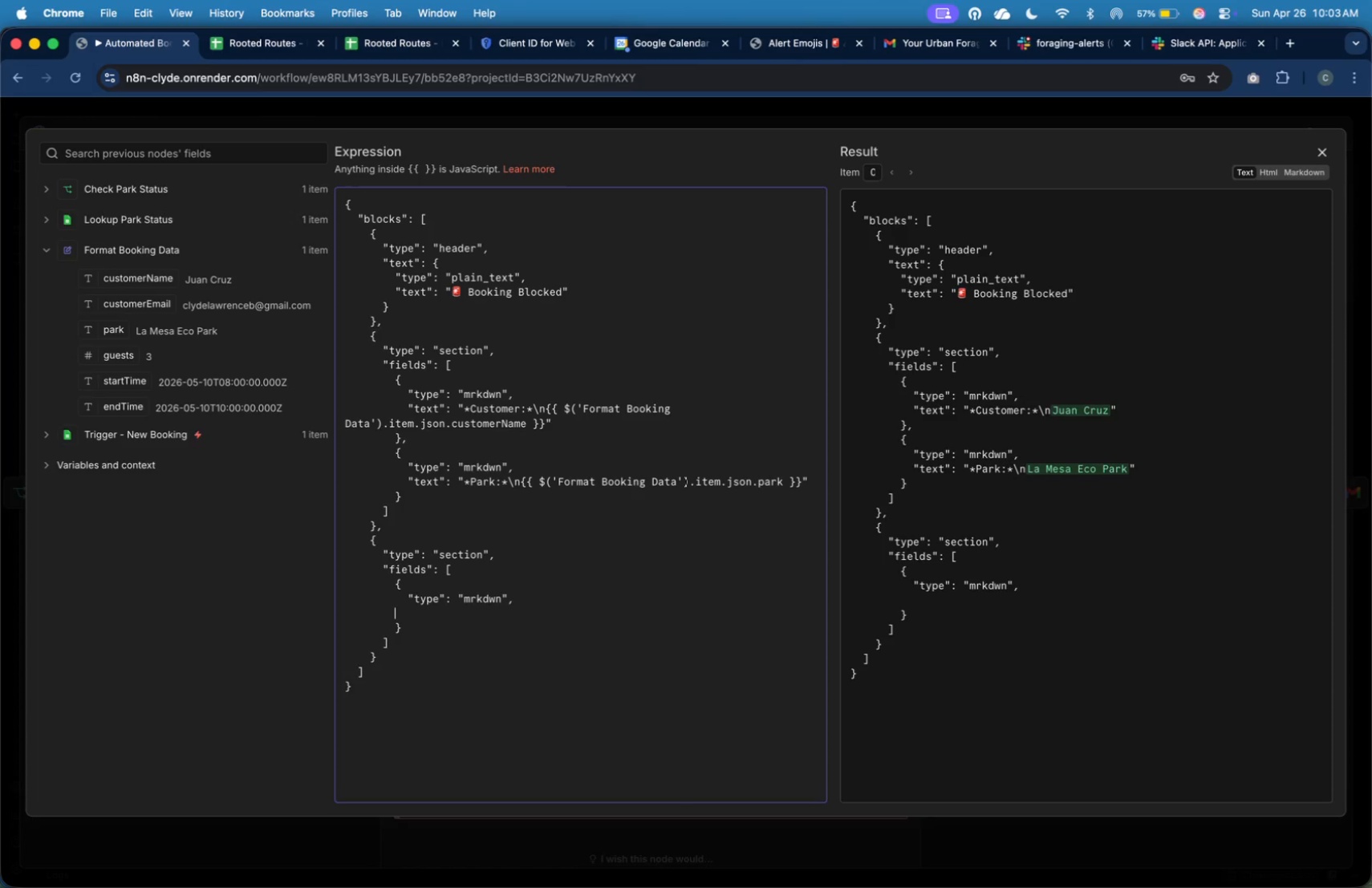 
key(Tab)
 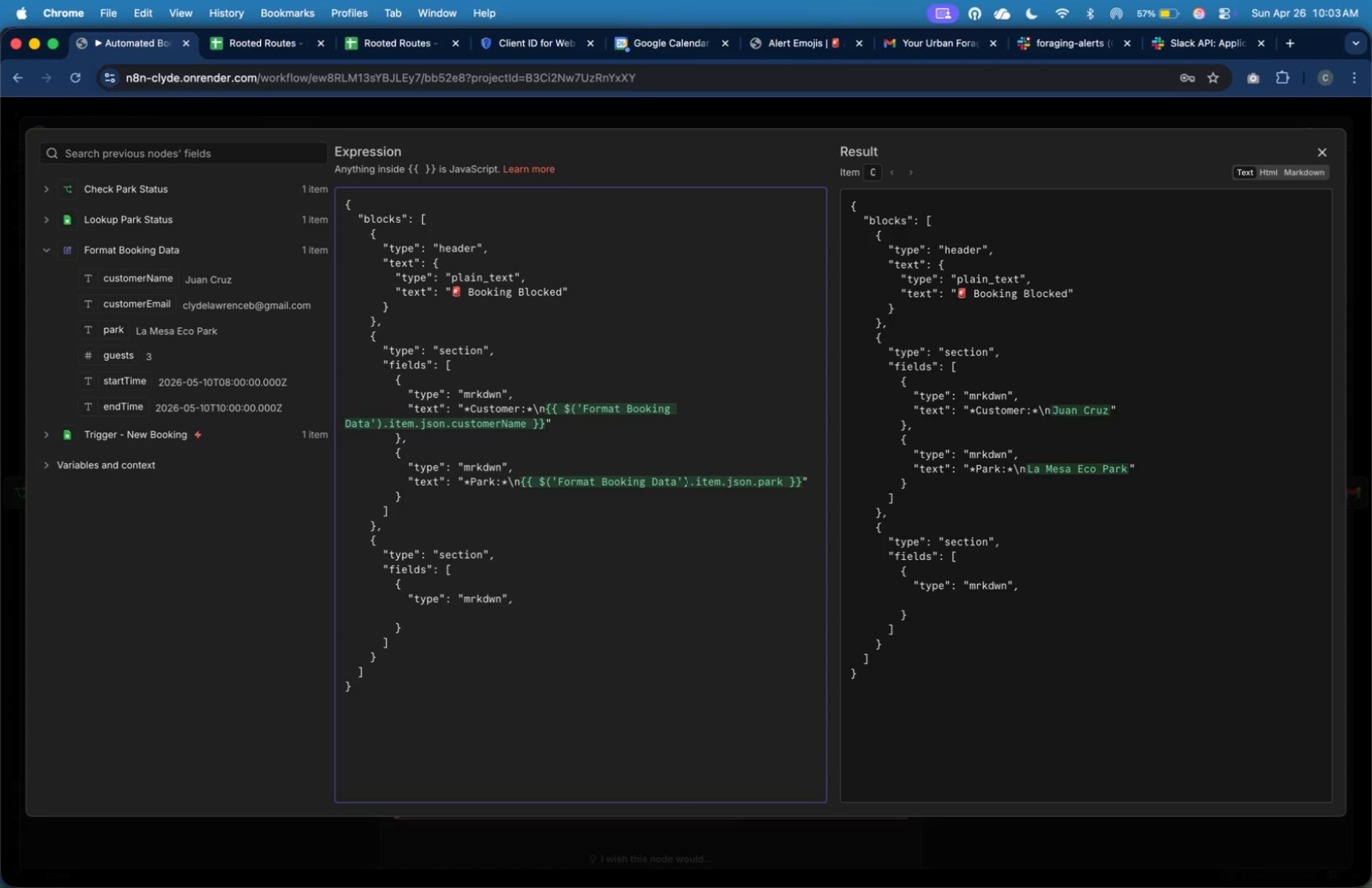 
key(Shift+Quote)
 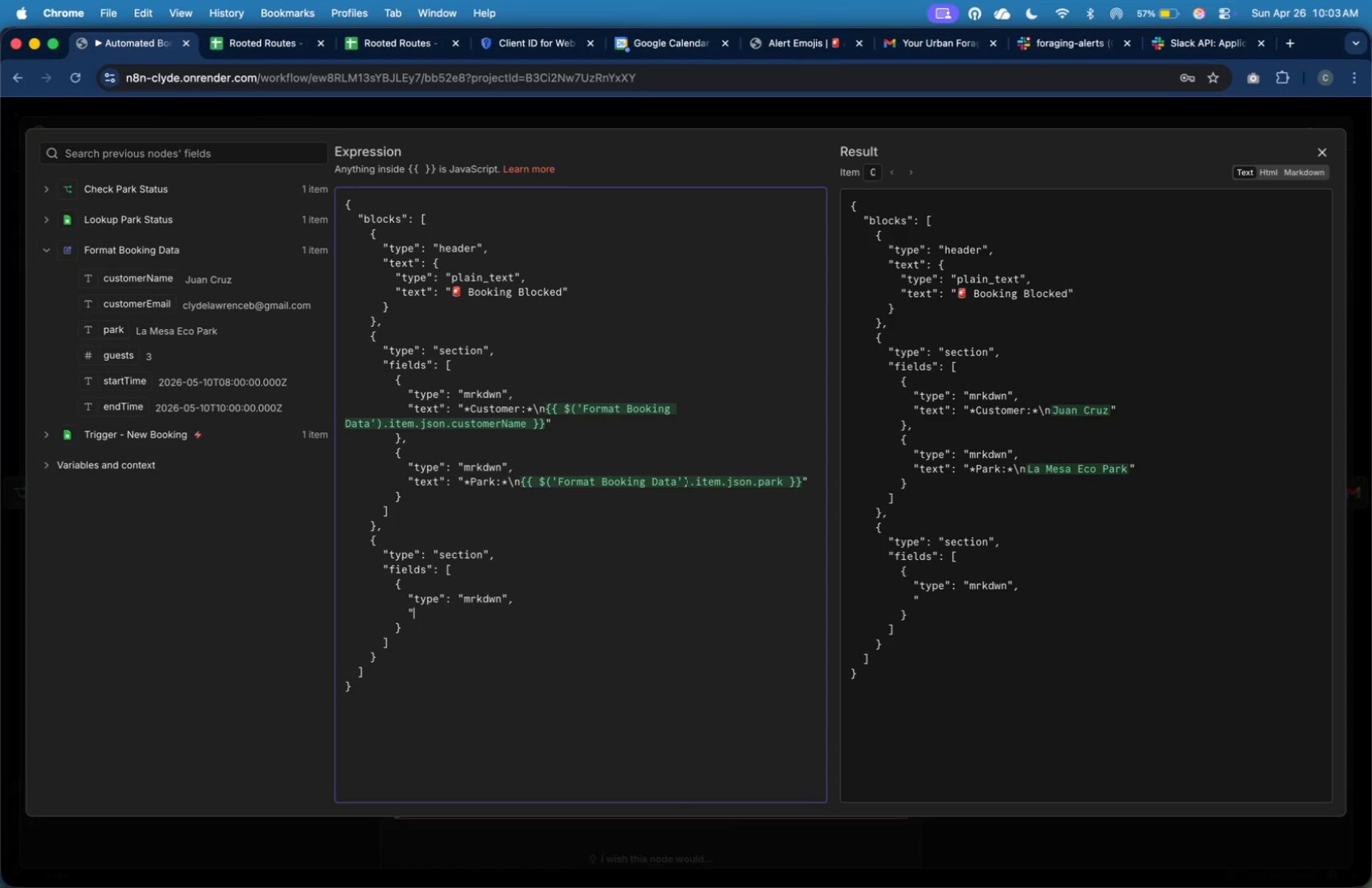 
key(Shift+Quote)
 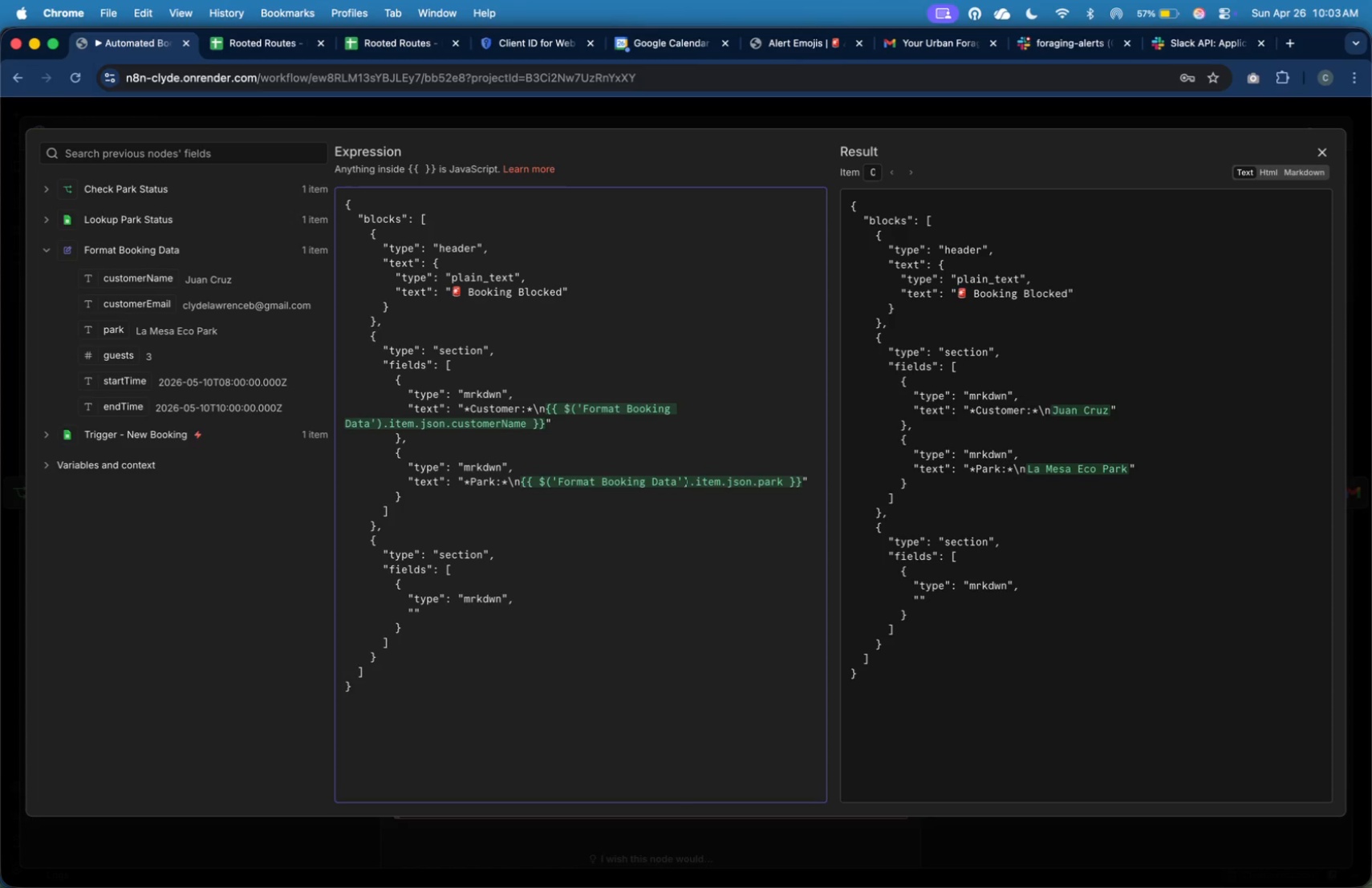 
key(ArrowLeft)
 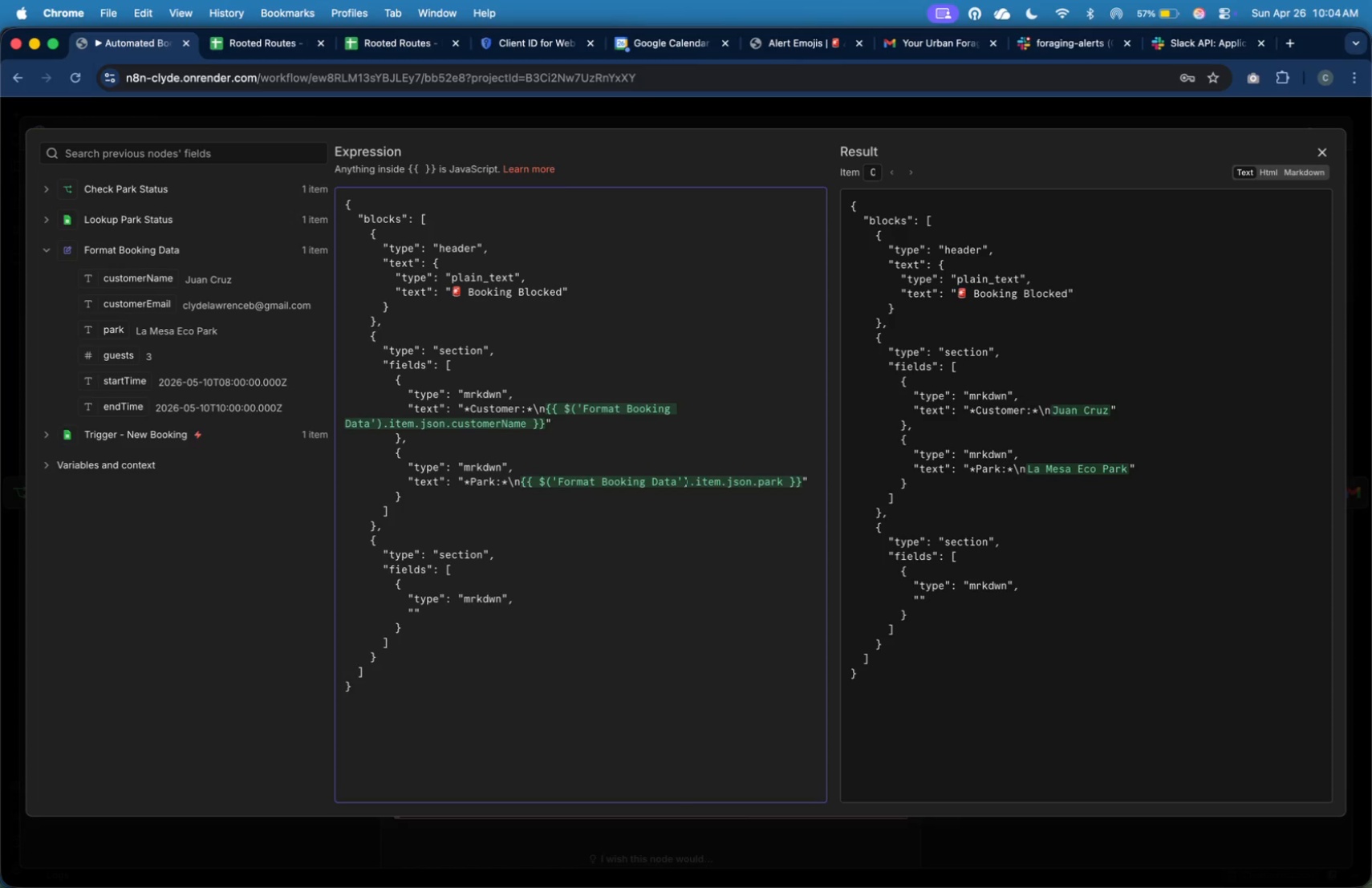 
type(text)
 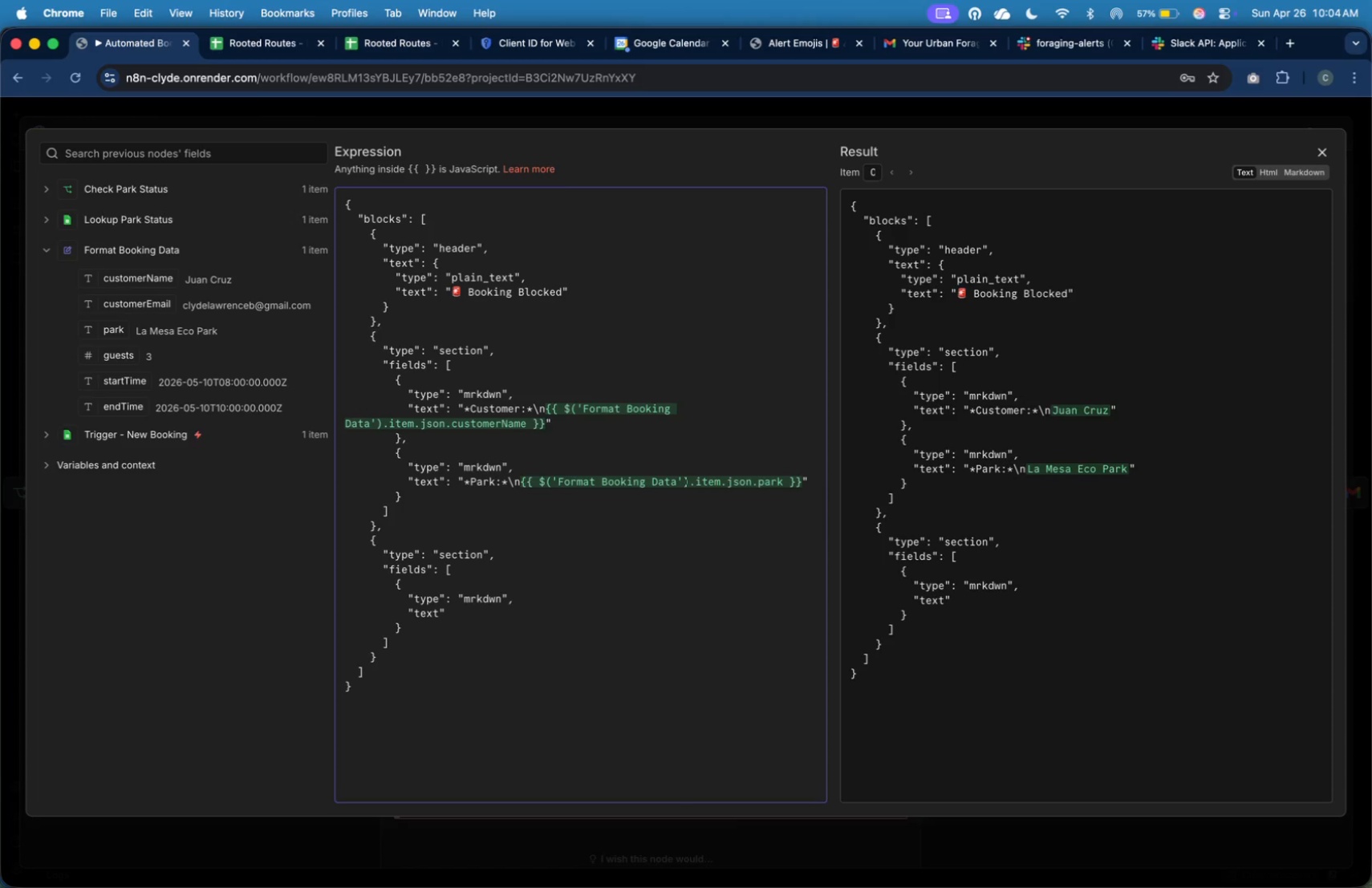 
key(ArrowRight)
 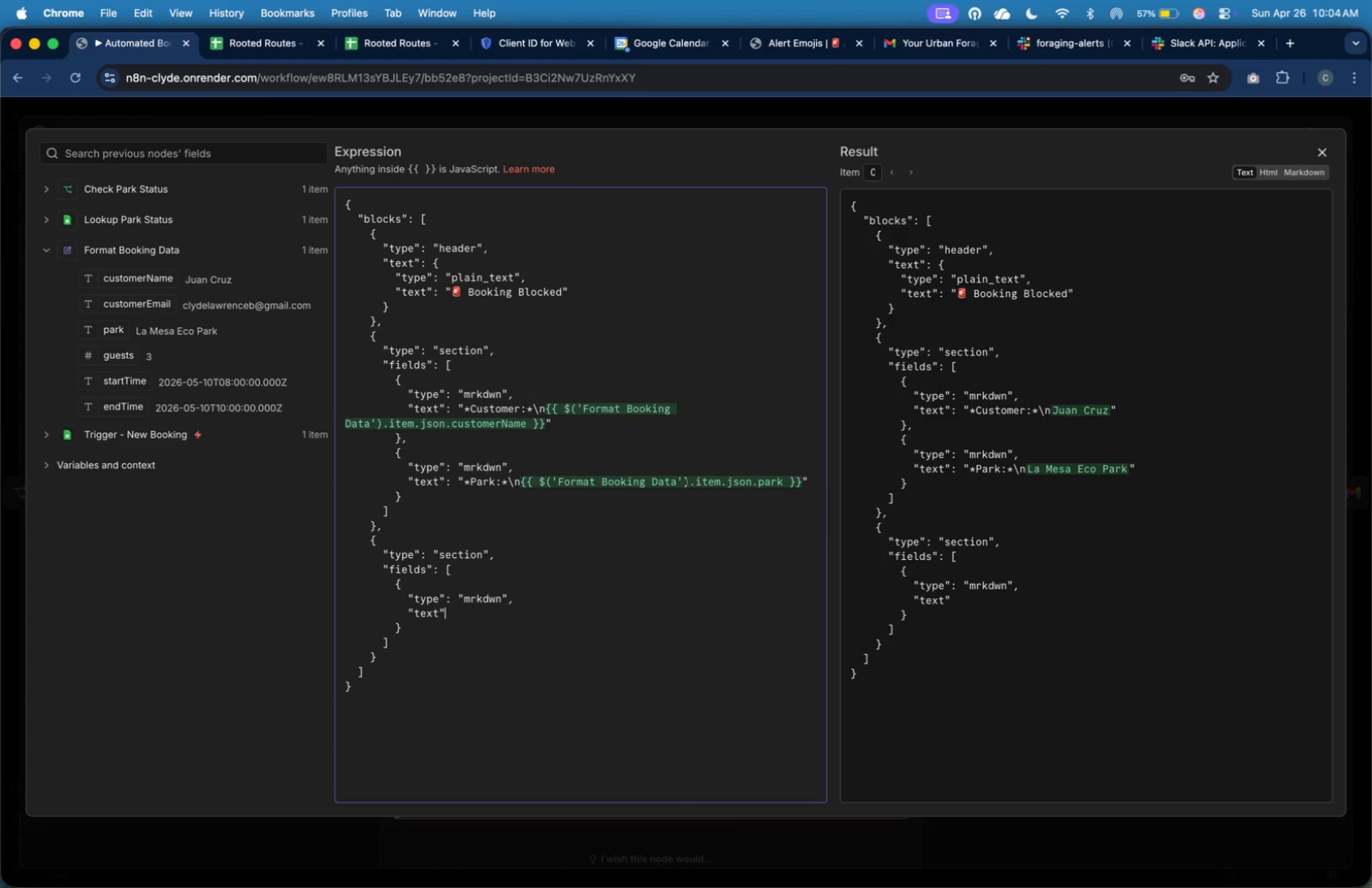 
key(Shift+ShiftRight)
 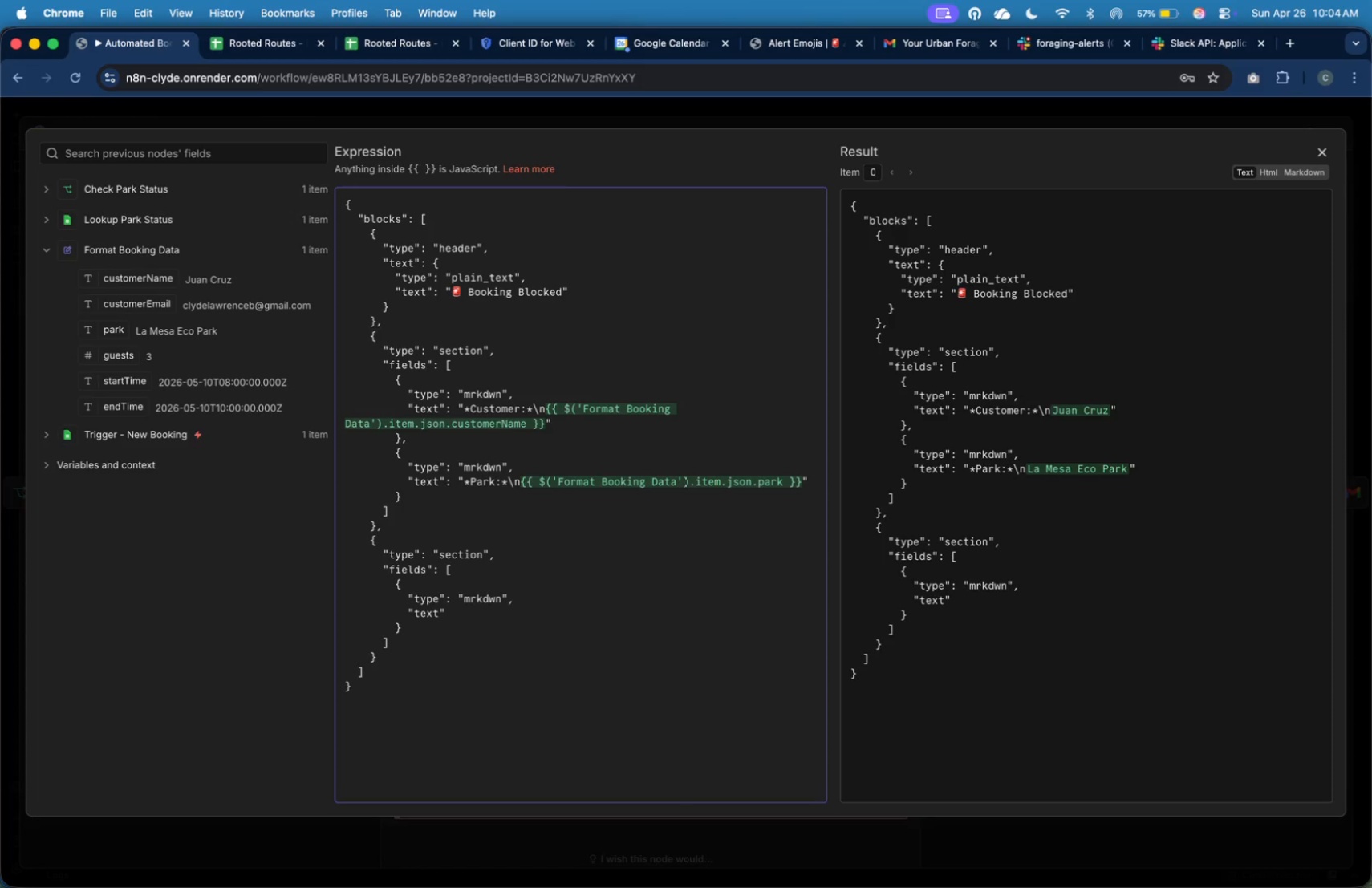 
key(Shift+ShiftRight)
 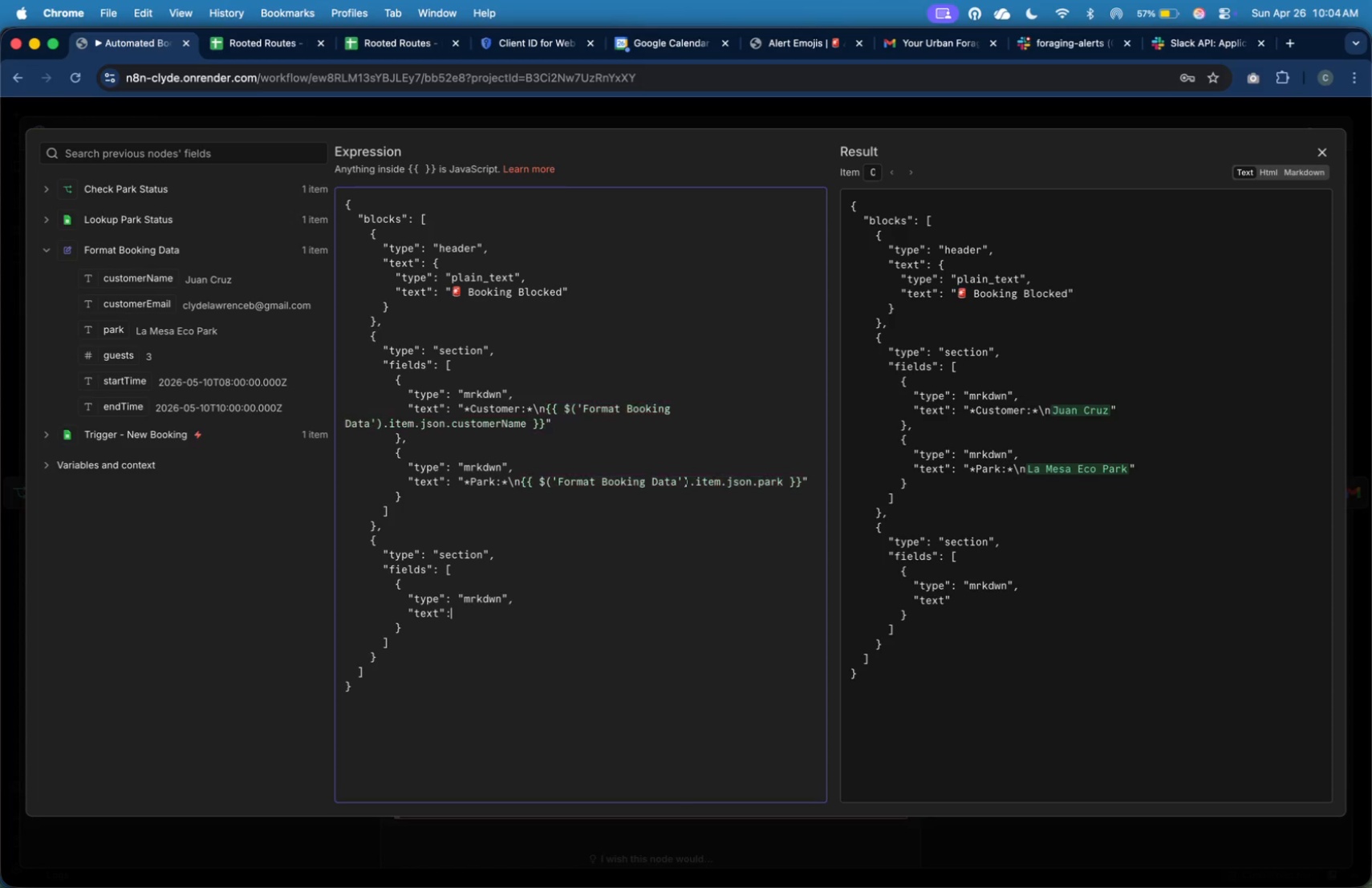 
key(Shift+Semicolon)
 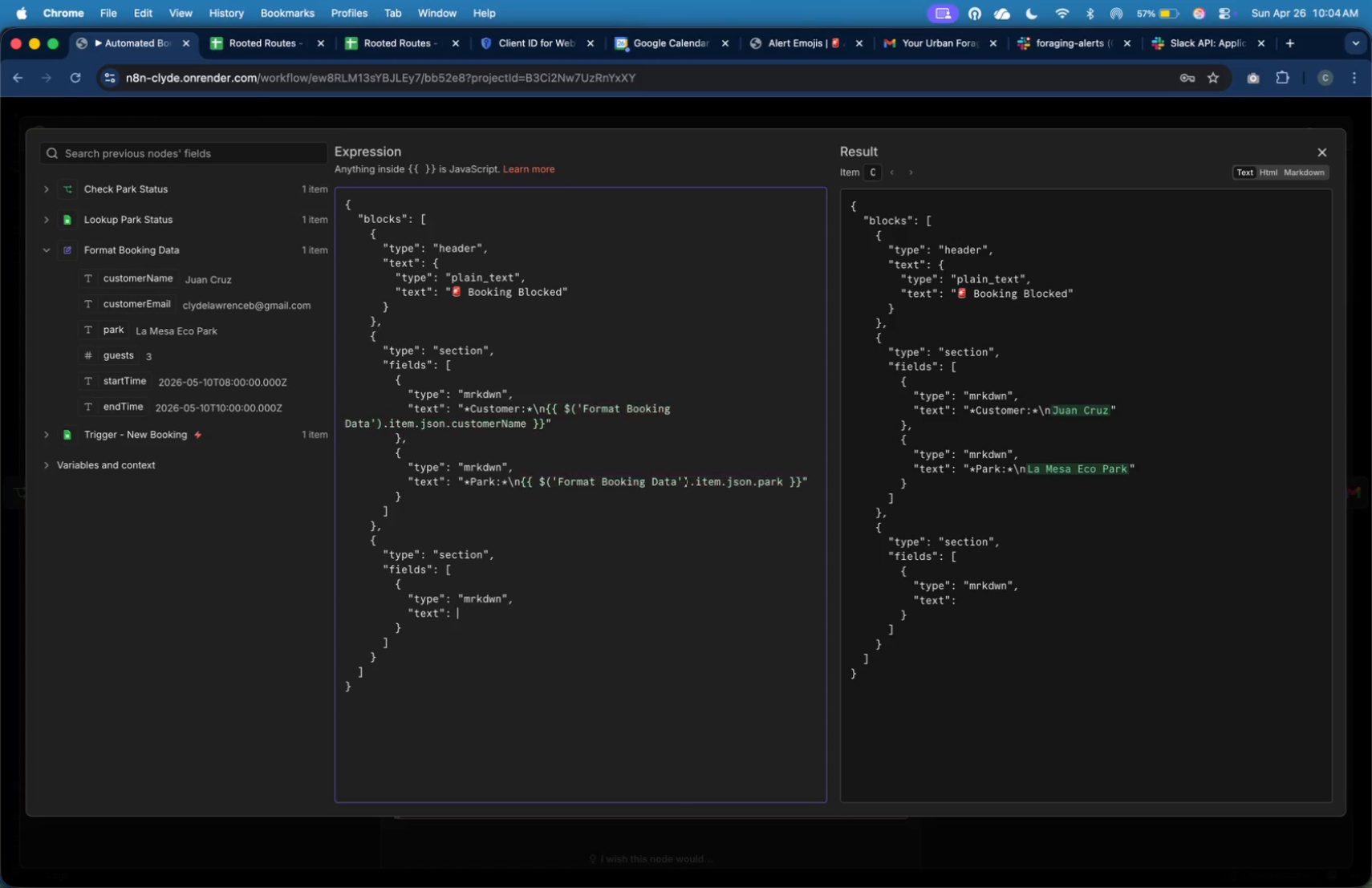 
key(Space)
 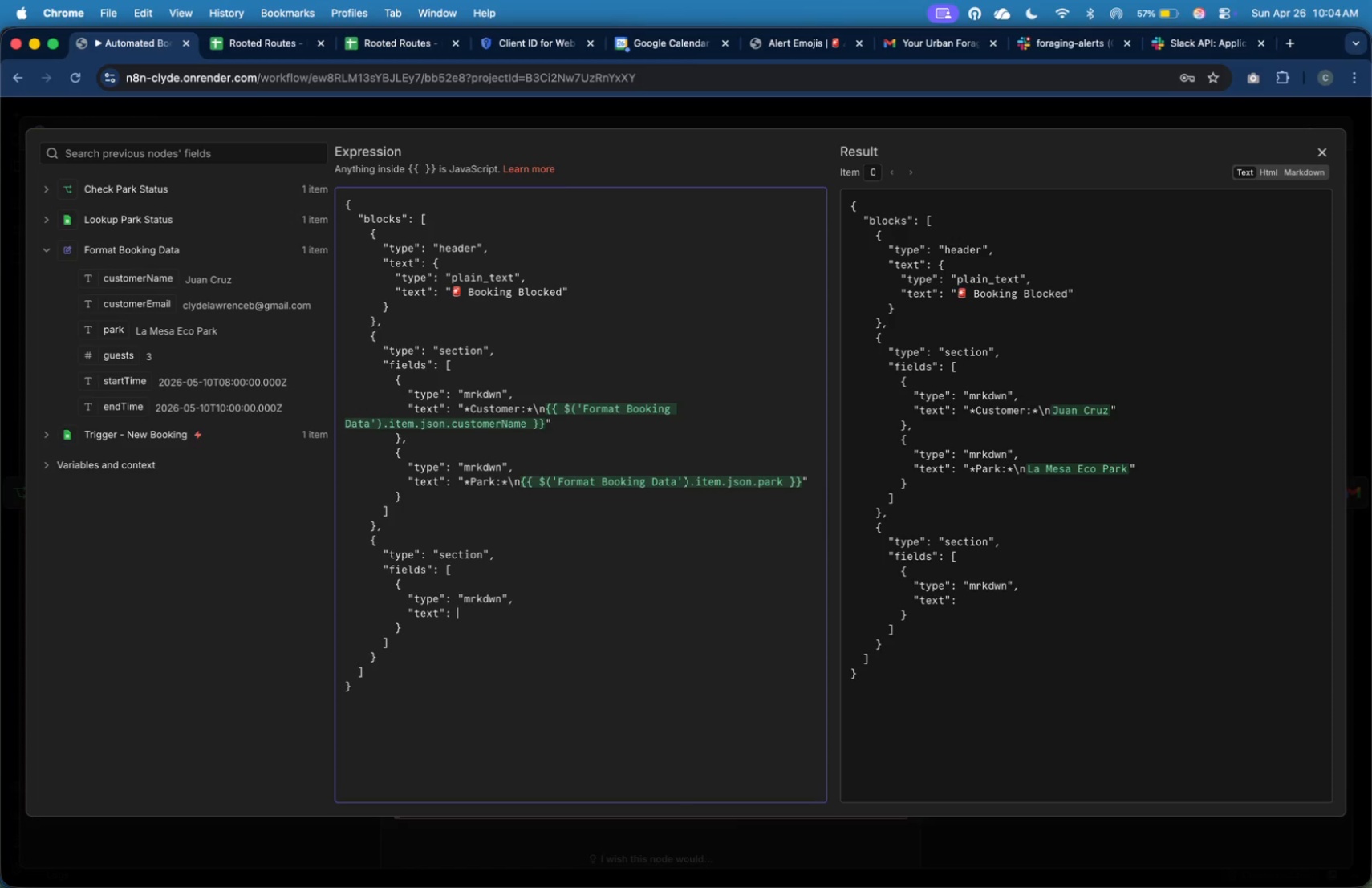 
key(Shift+Quote)
 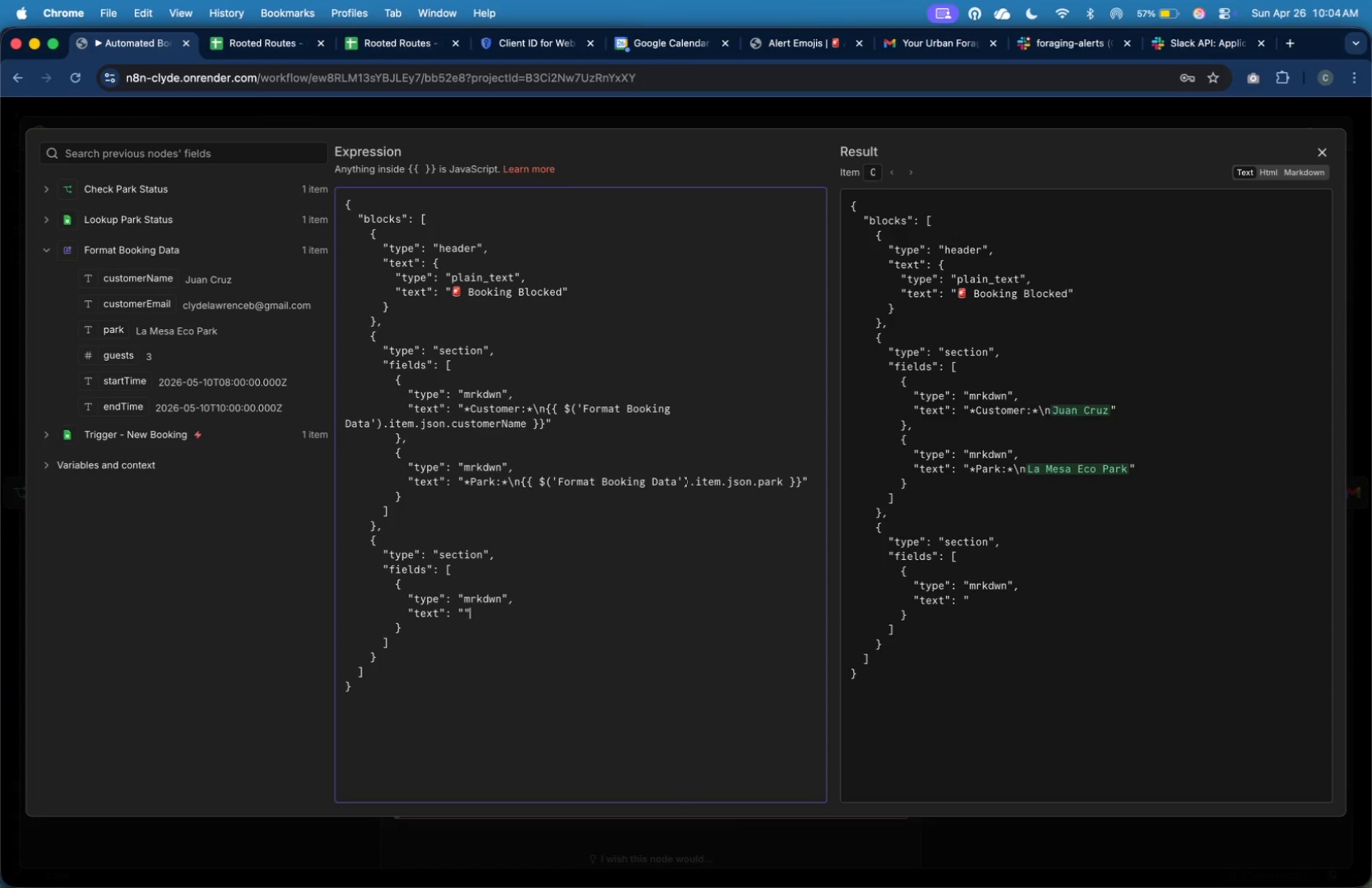 
key(Shift+Quote)
 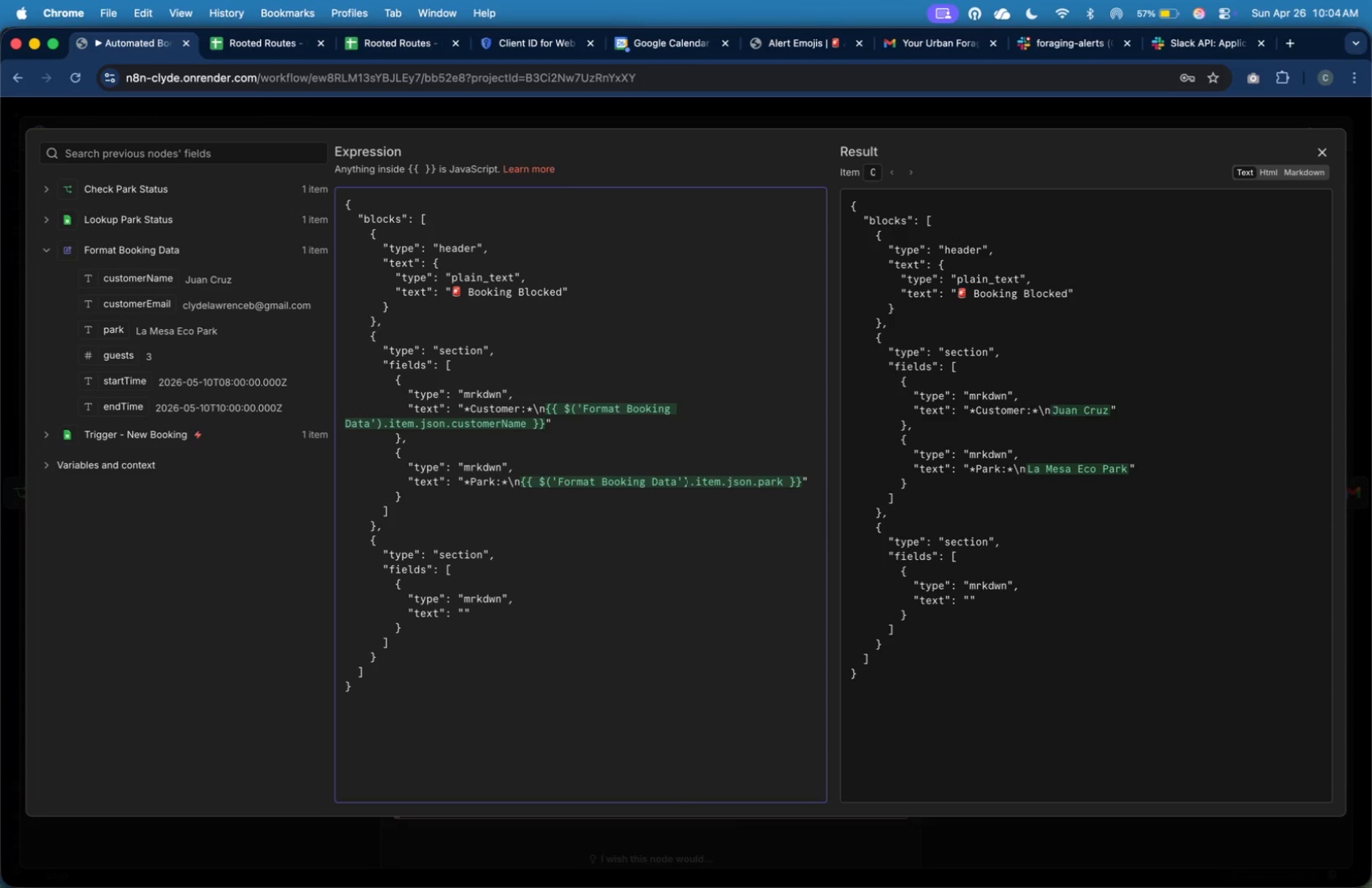 
key(ArrowLeft)
 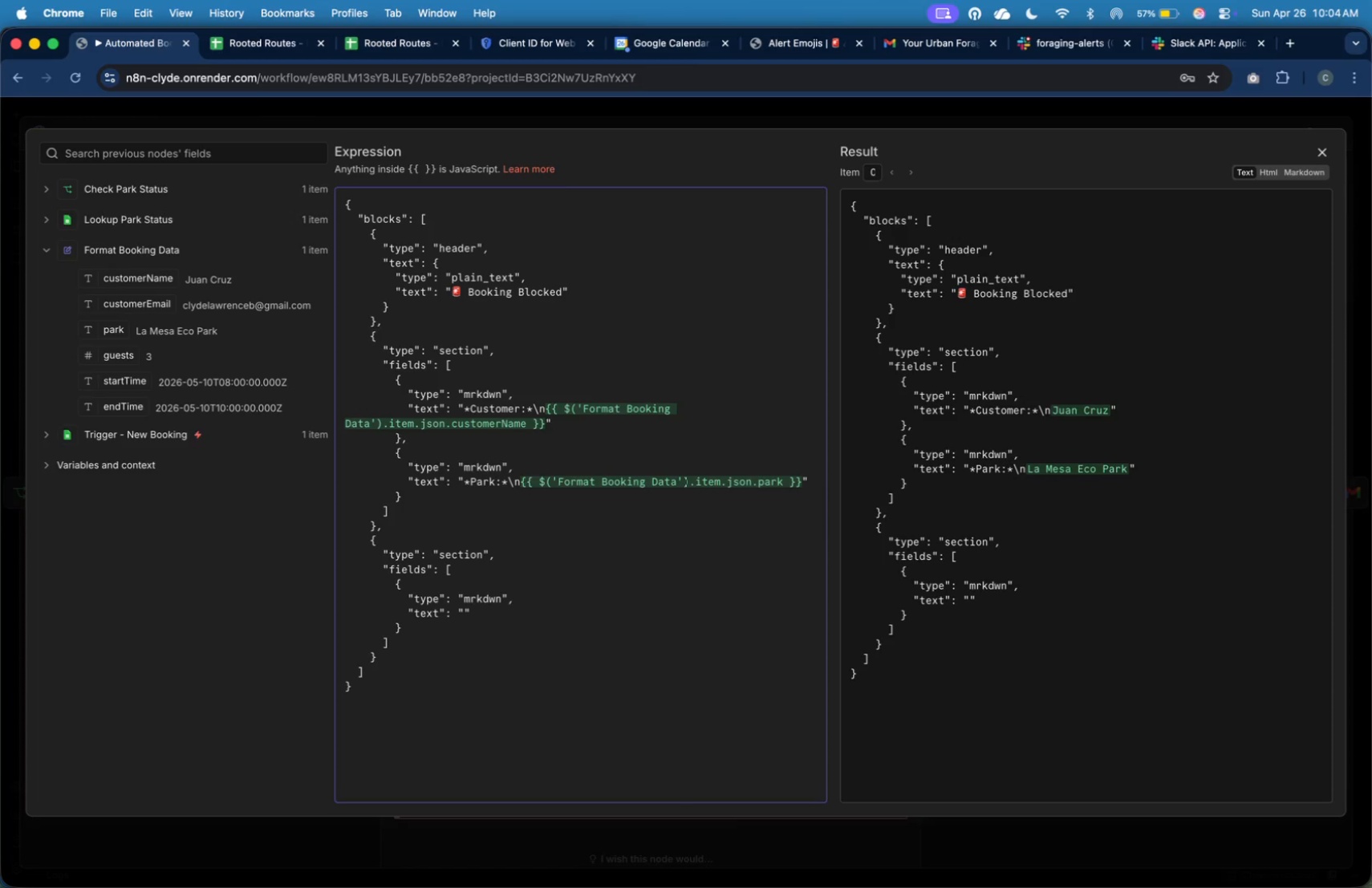 
type(**)
 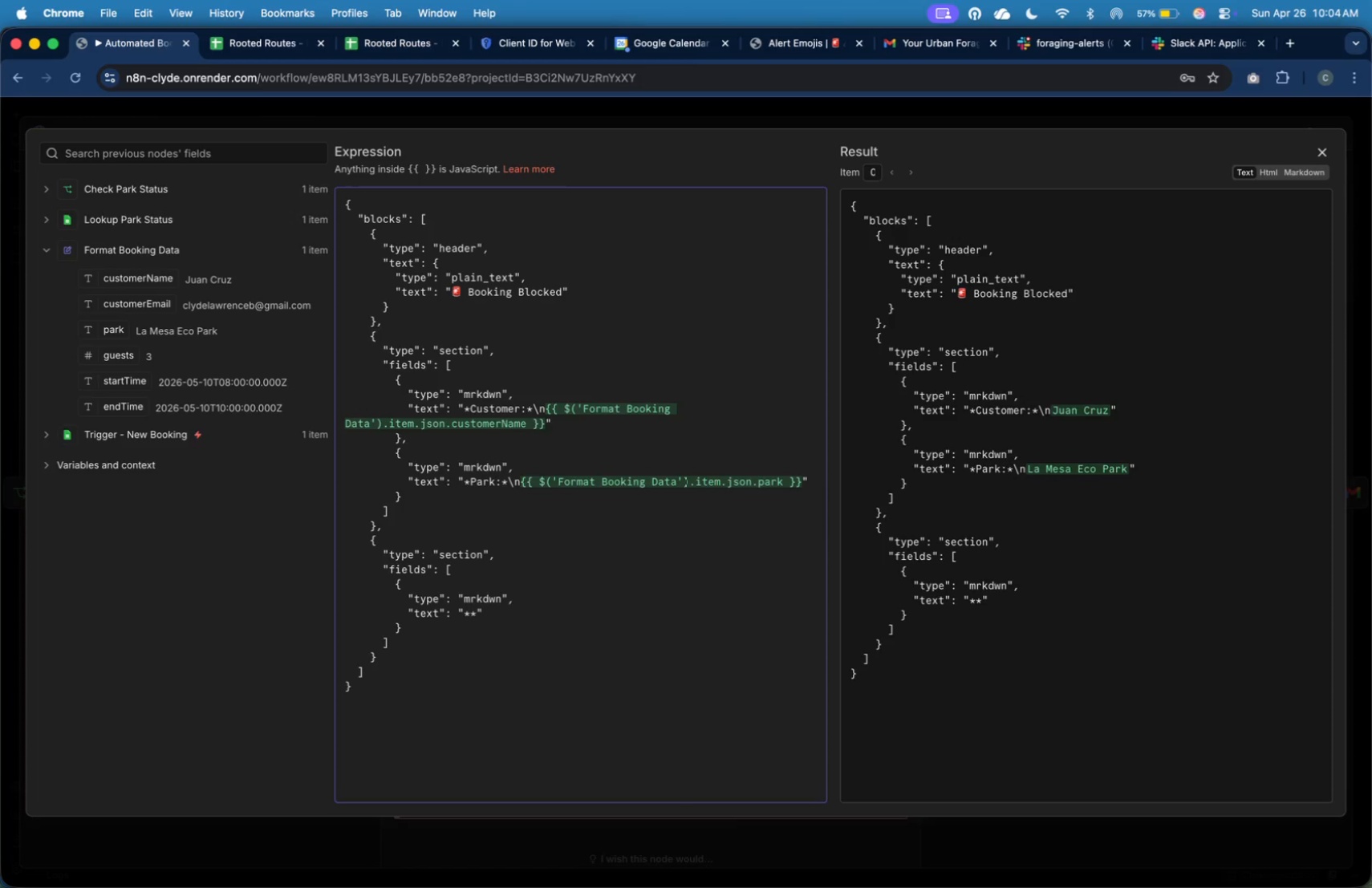 
key(ArrowLeft)
 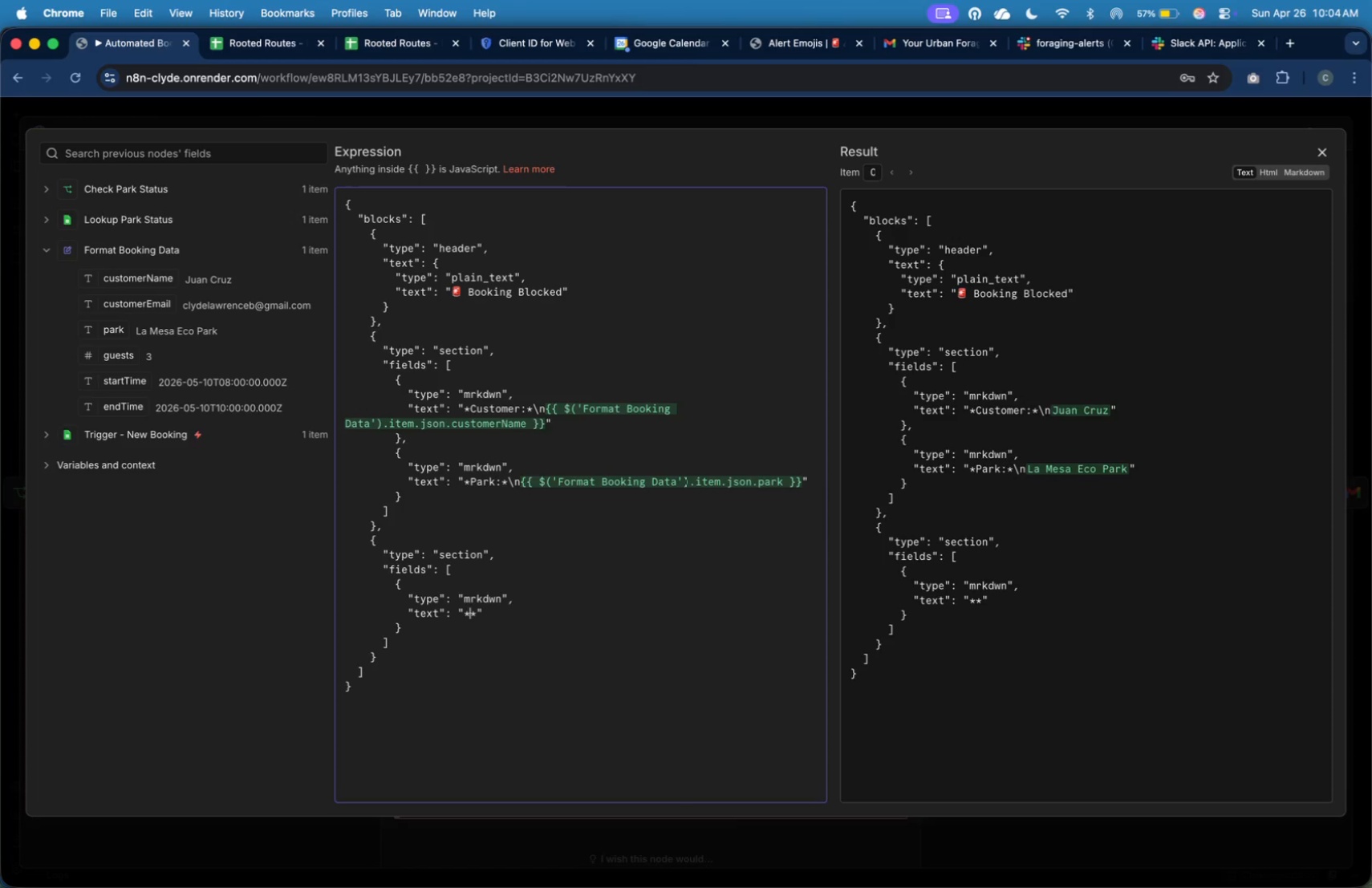 
type(Status)
 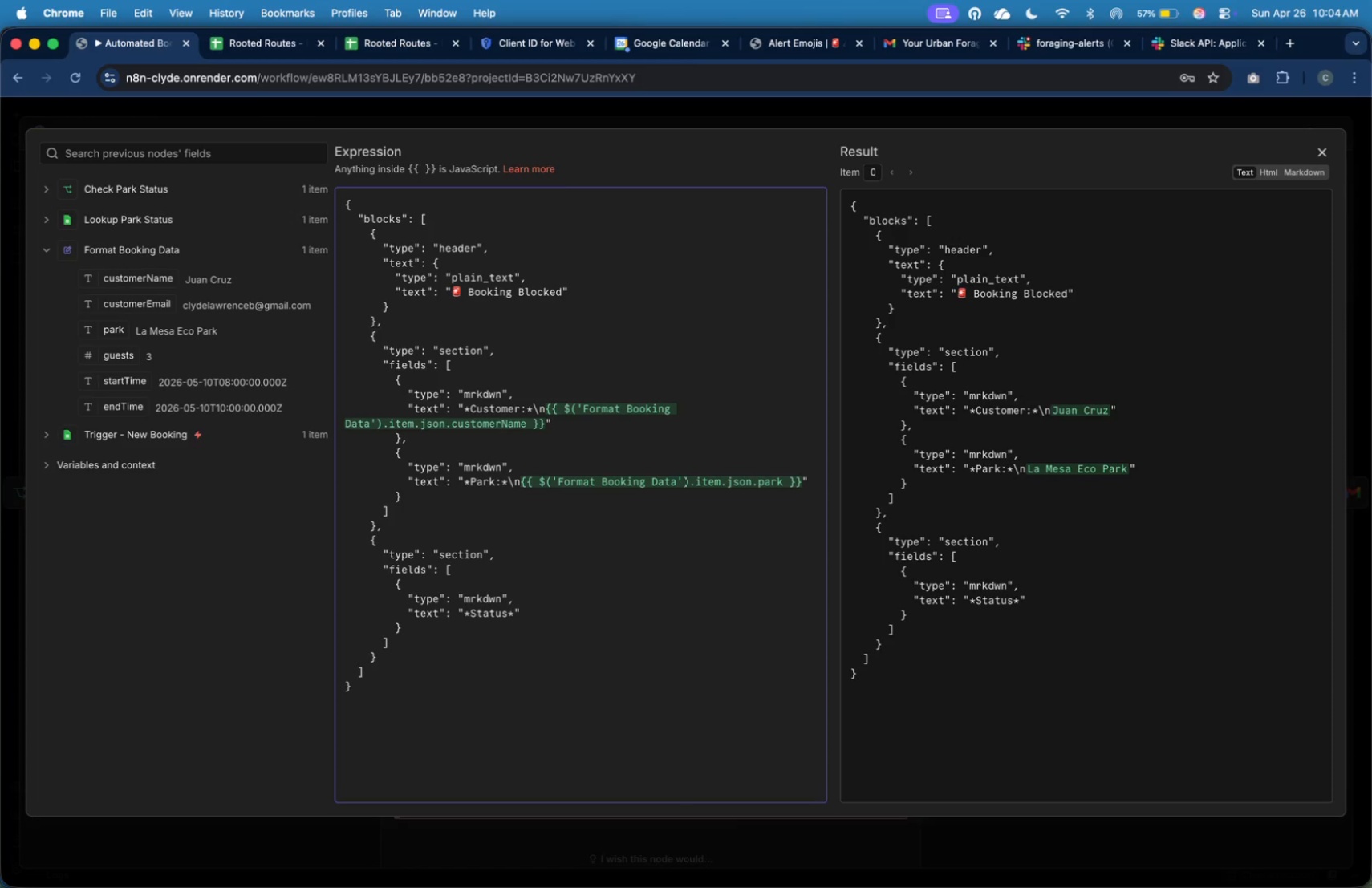 
key(ArrowRight)
 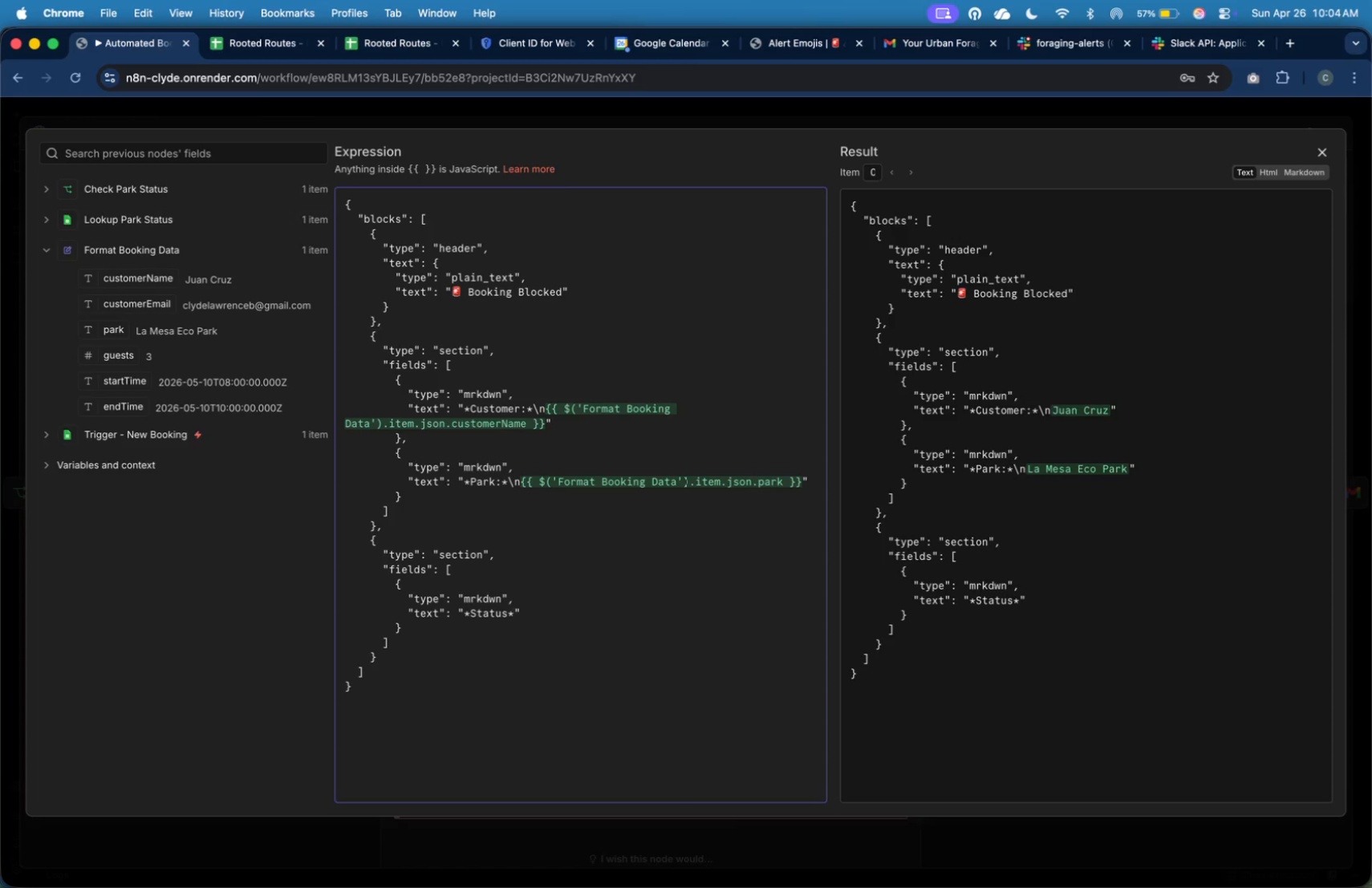 
key(Shift+Semicolon)
 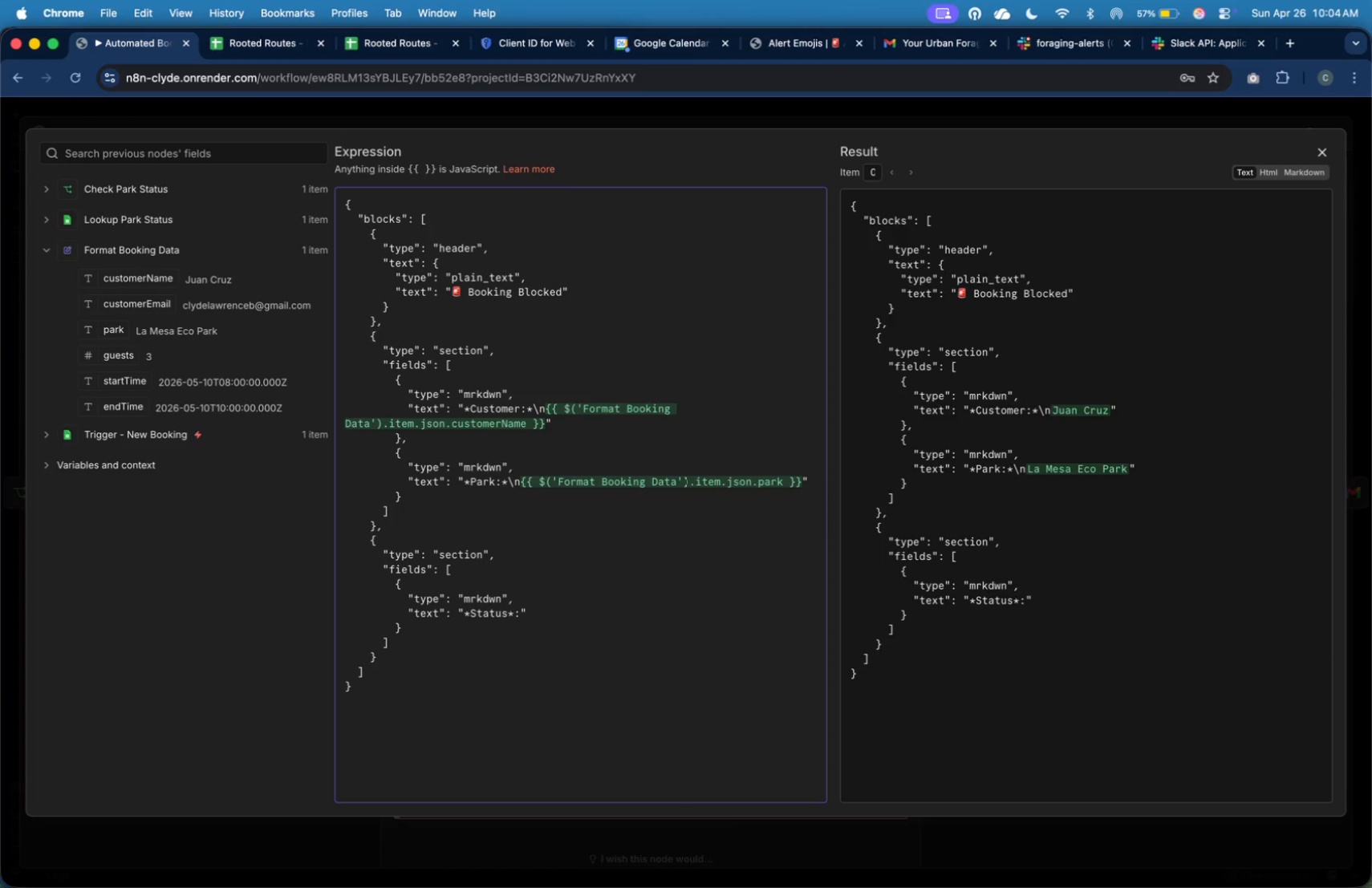 
key(Backspace)
 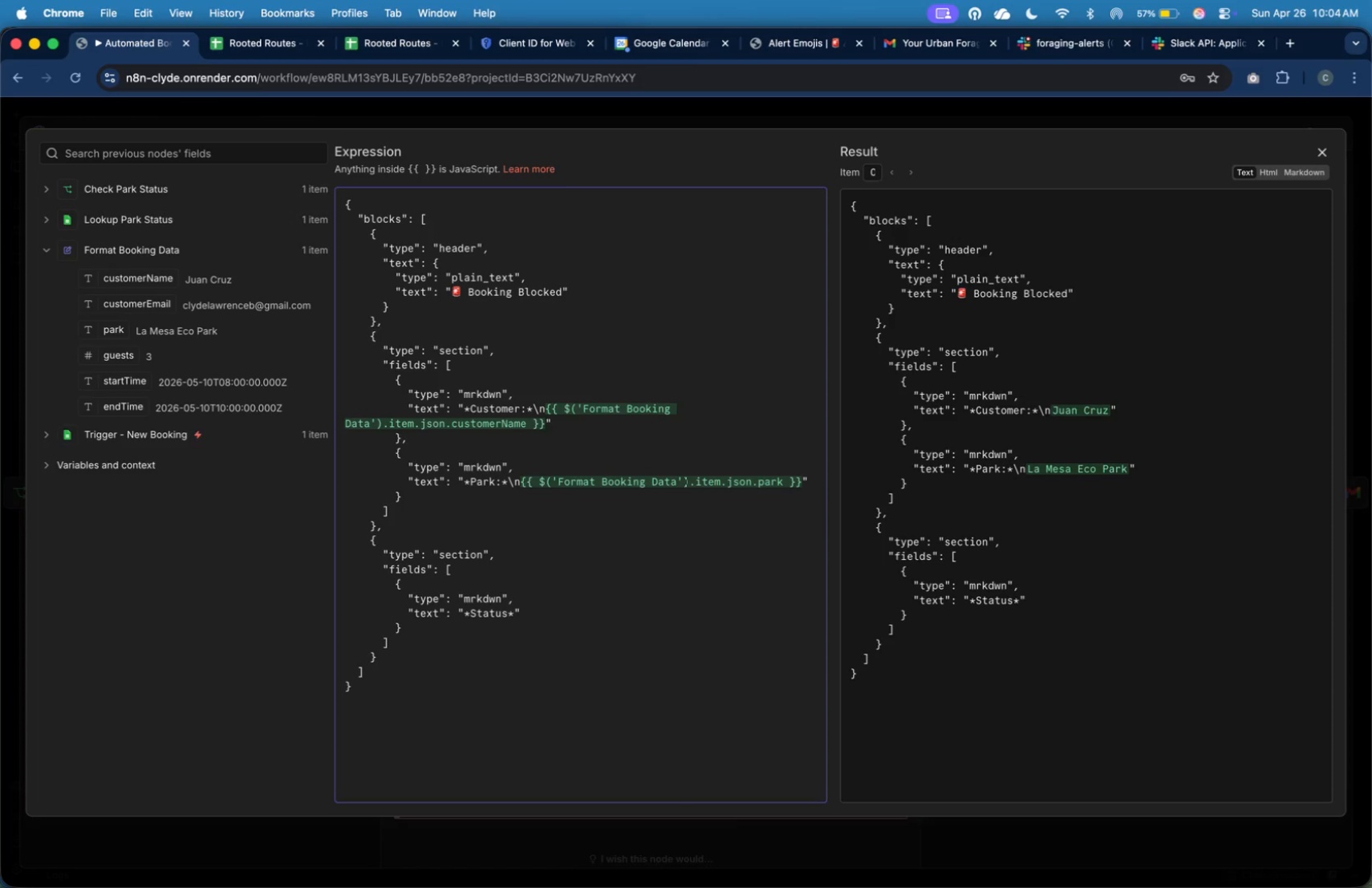 
key(ArrowLeft)
 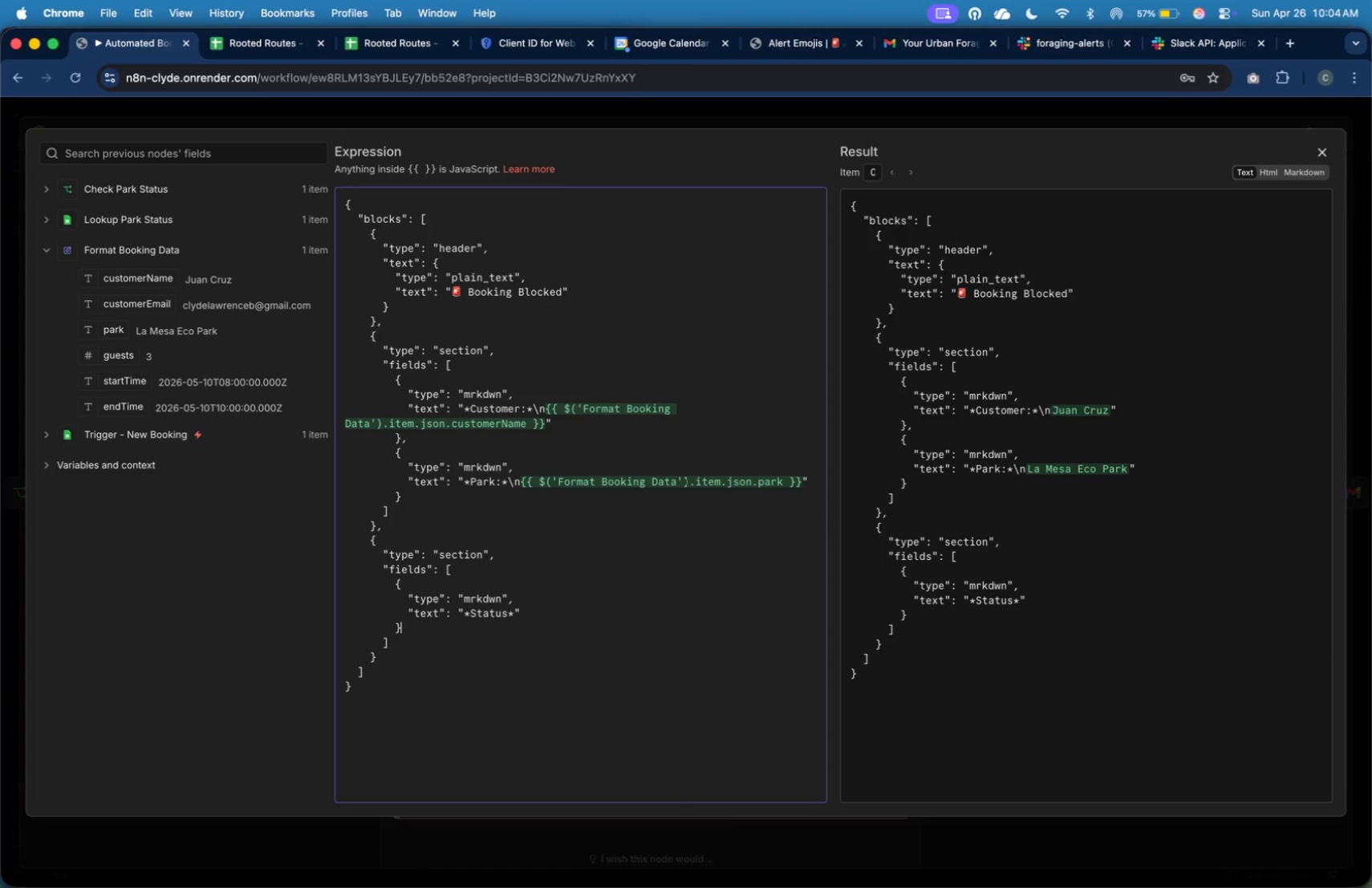 
key(ArrowDown)
 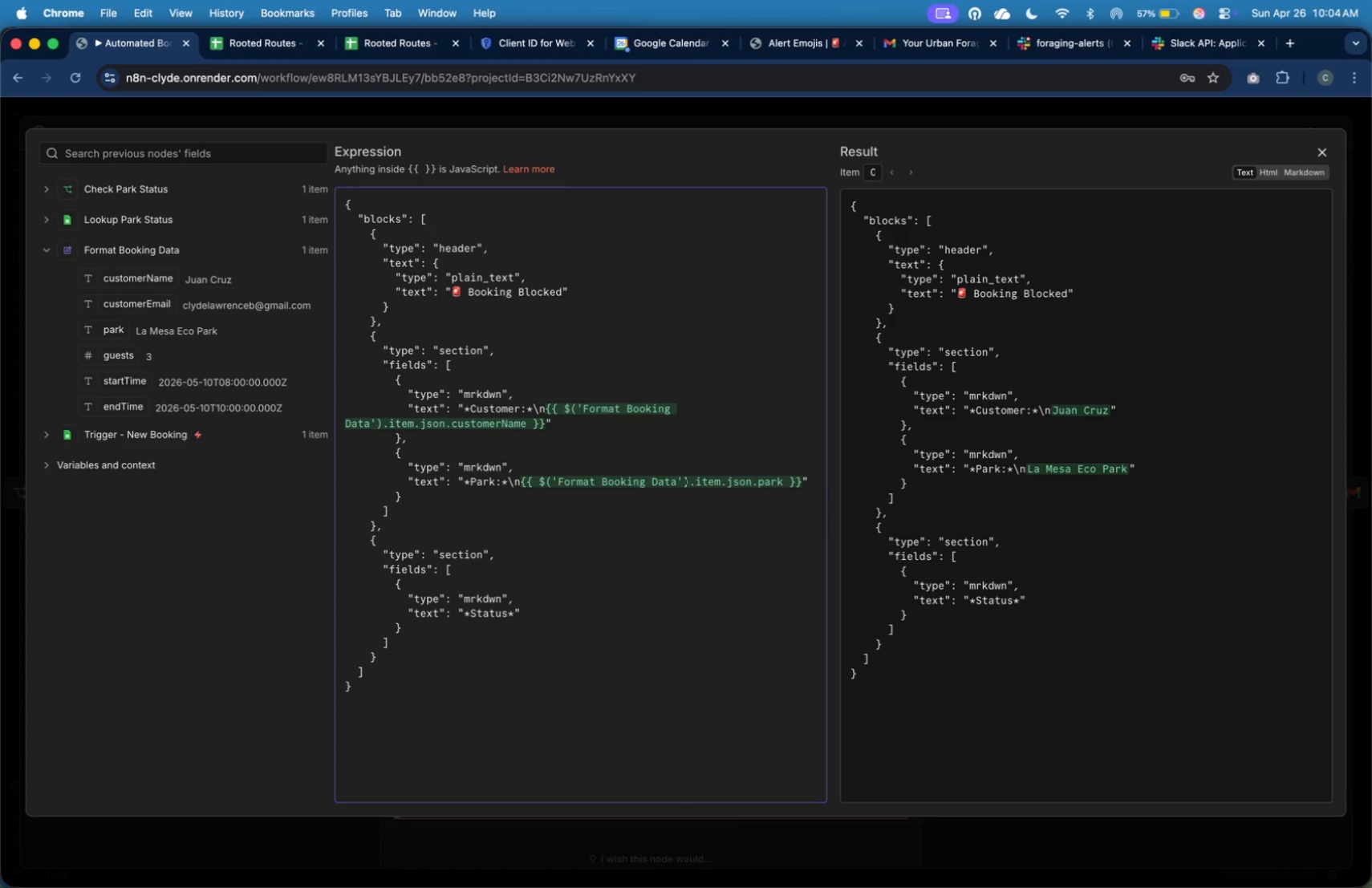 
key(ArrowUp)
 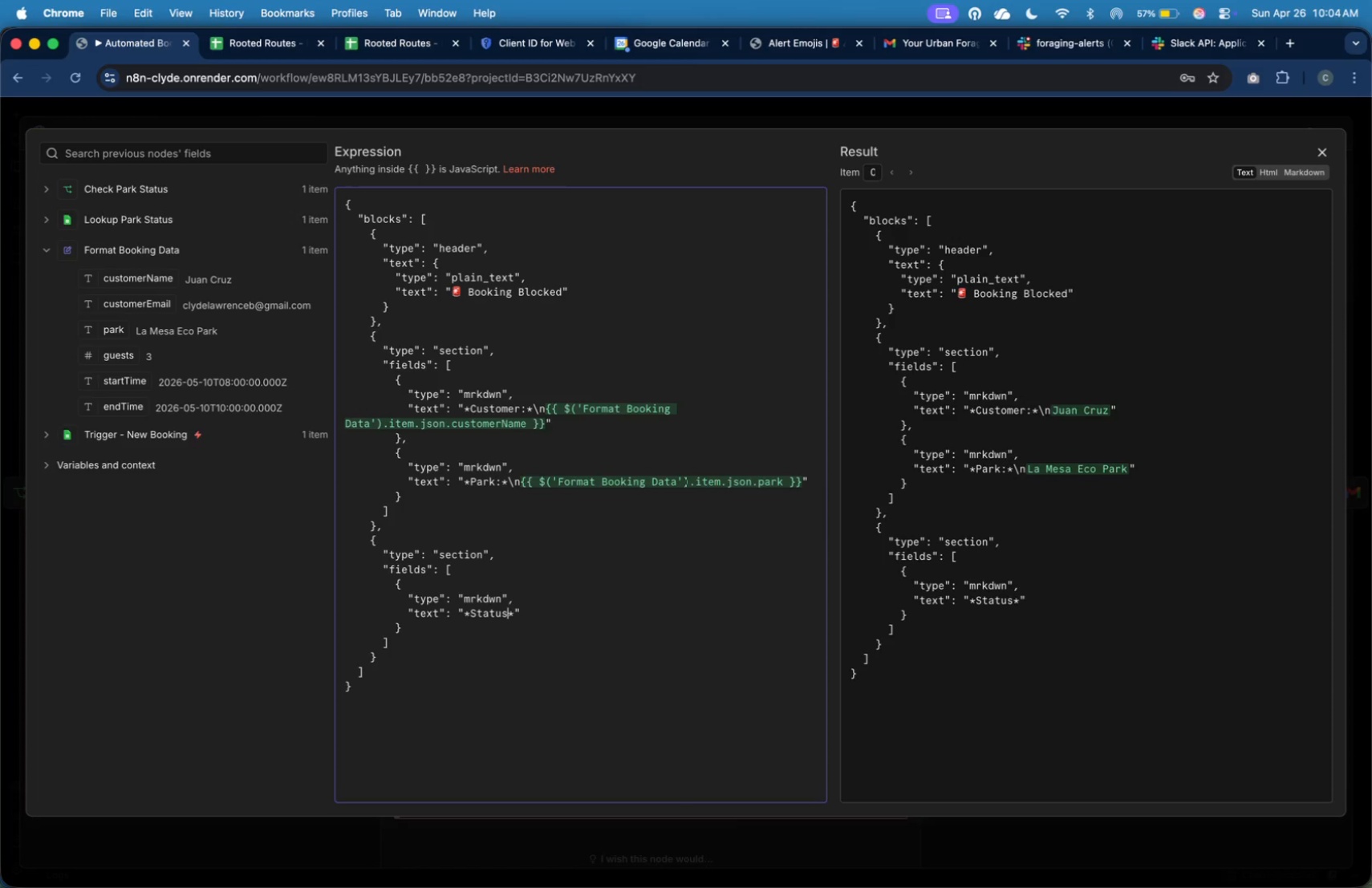 
key(ArrowRight)
 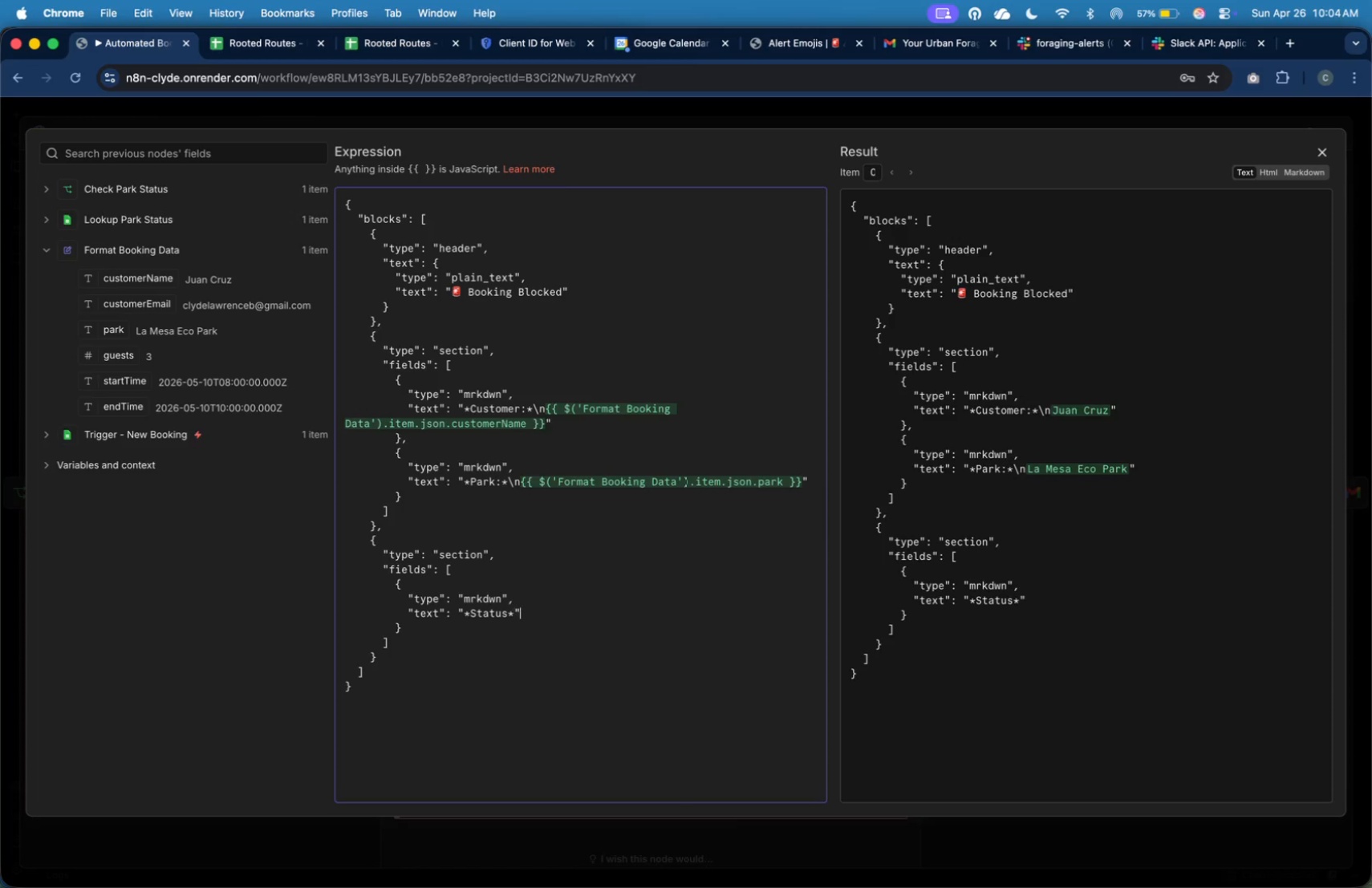 
key(ArrowRight)
 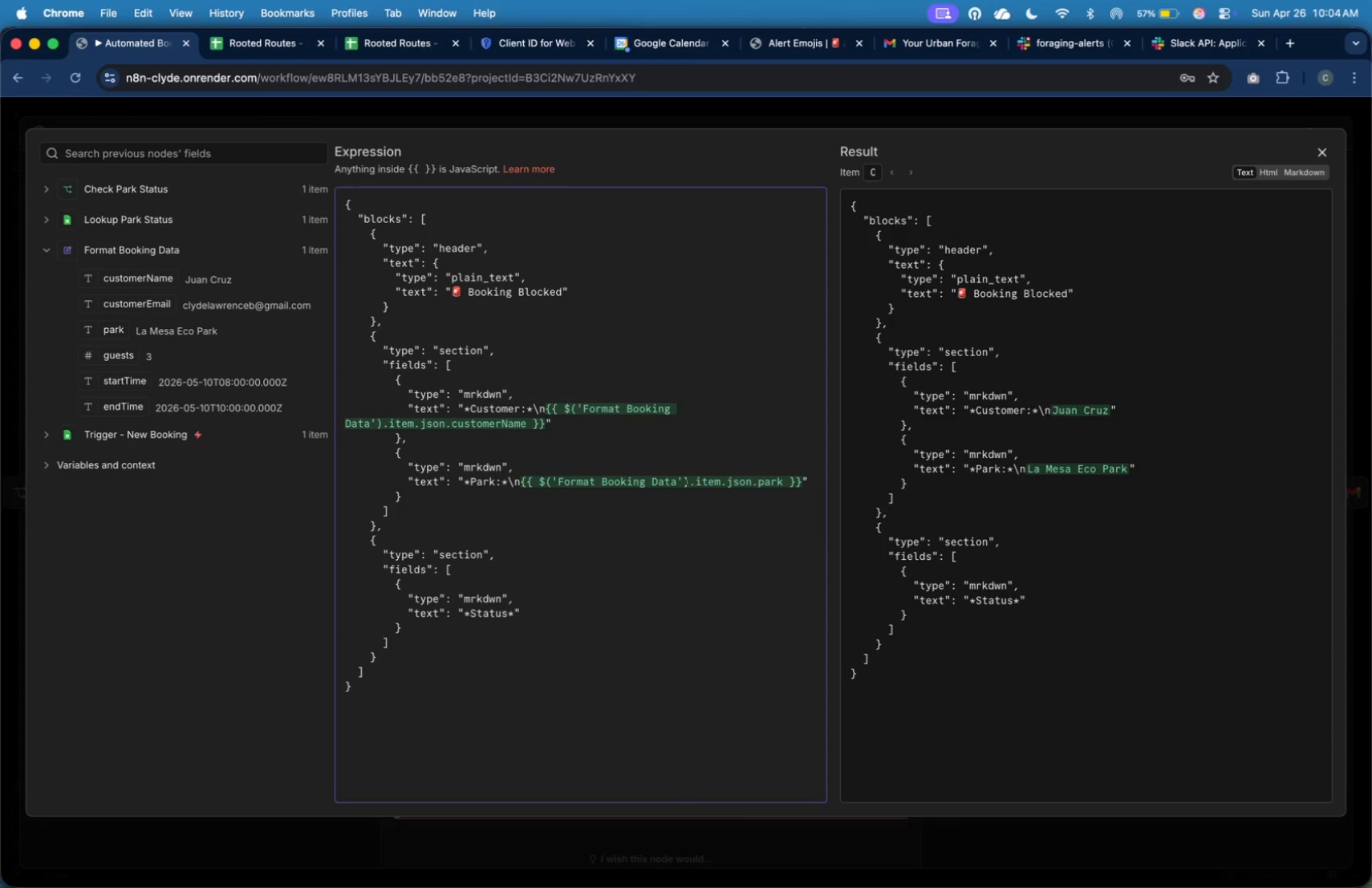 
key(ArrowLeft)
 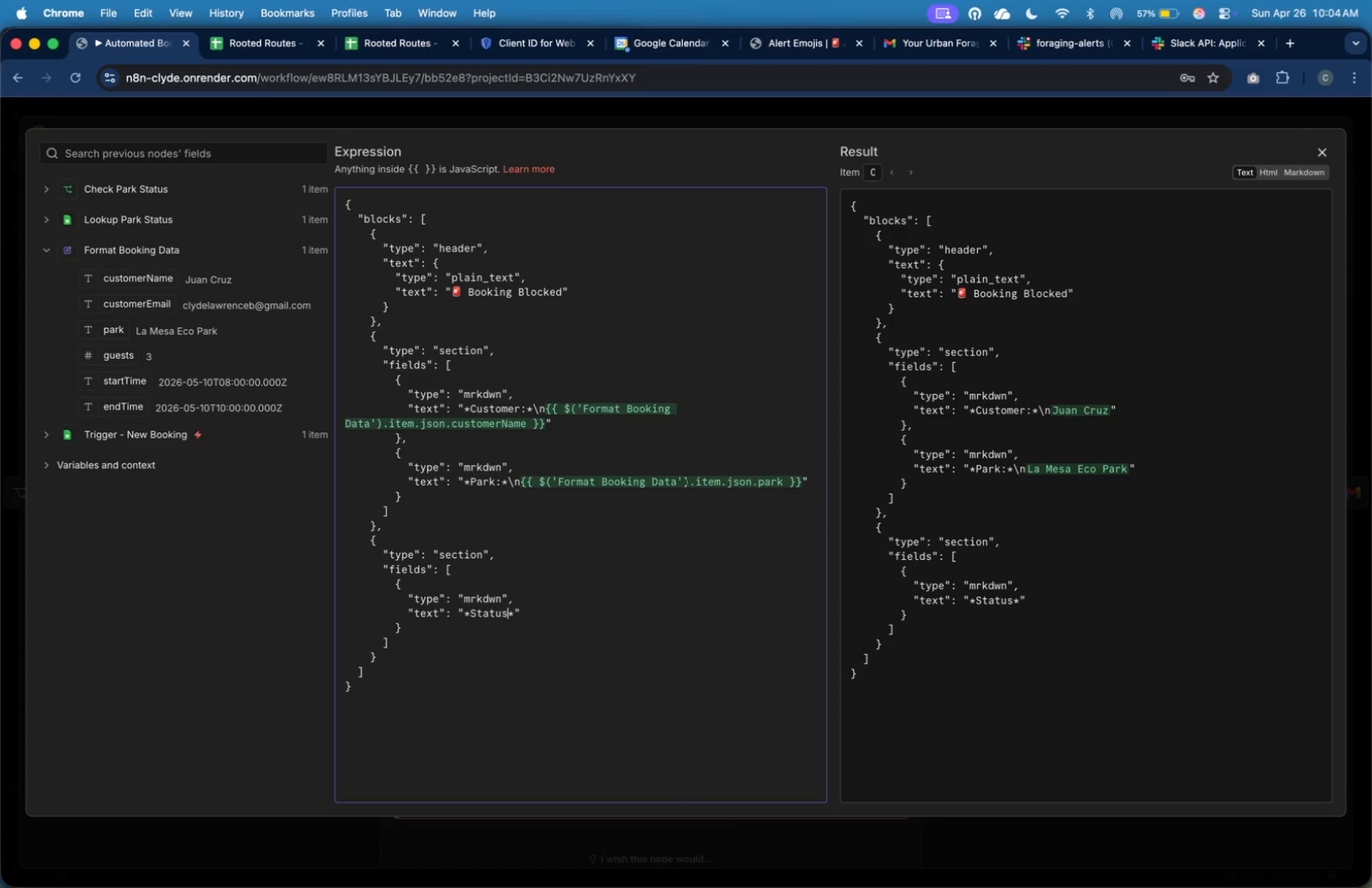 
key(ArrowLeft)
 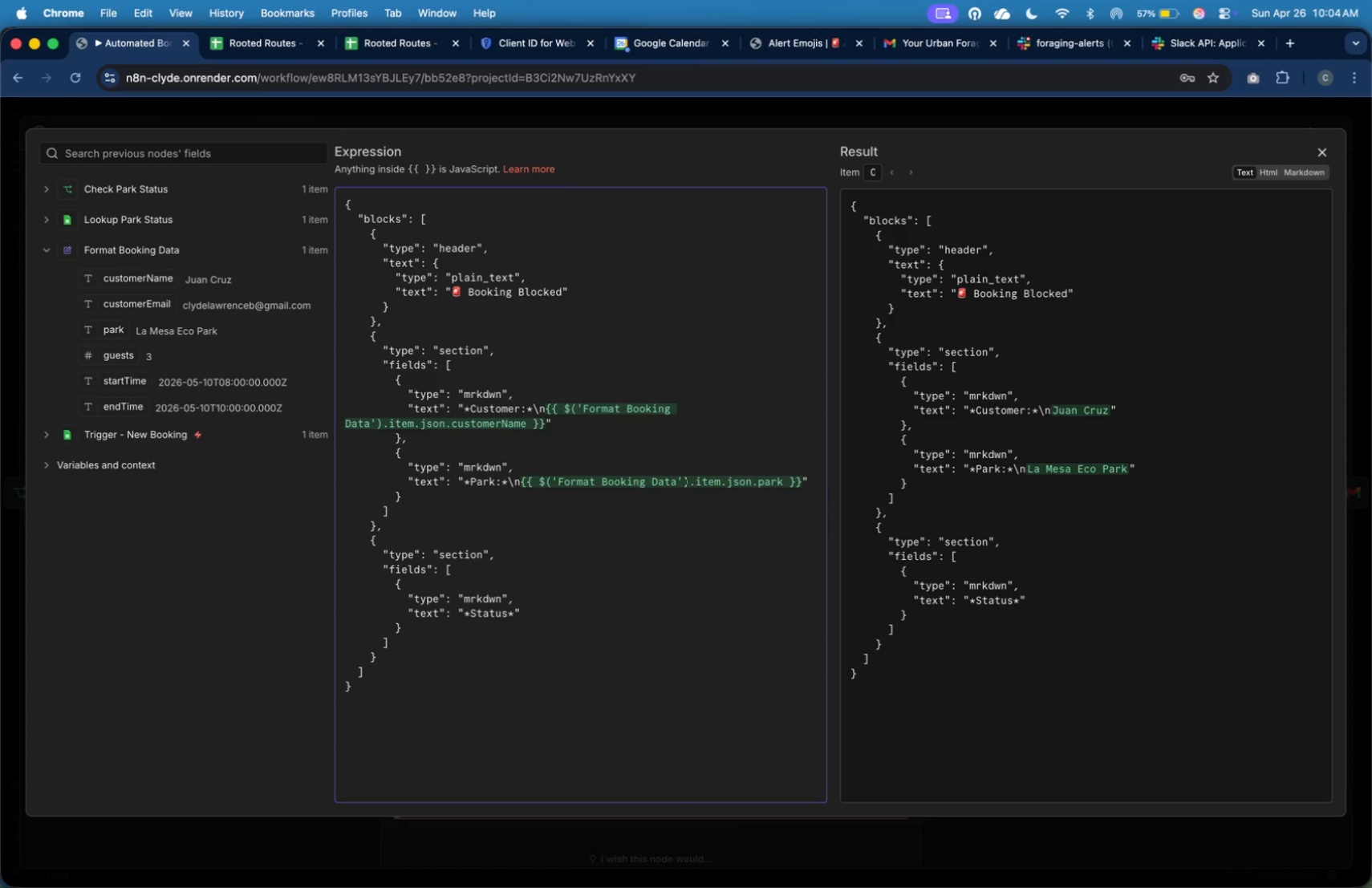 
key(Shift+Semicolon)
 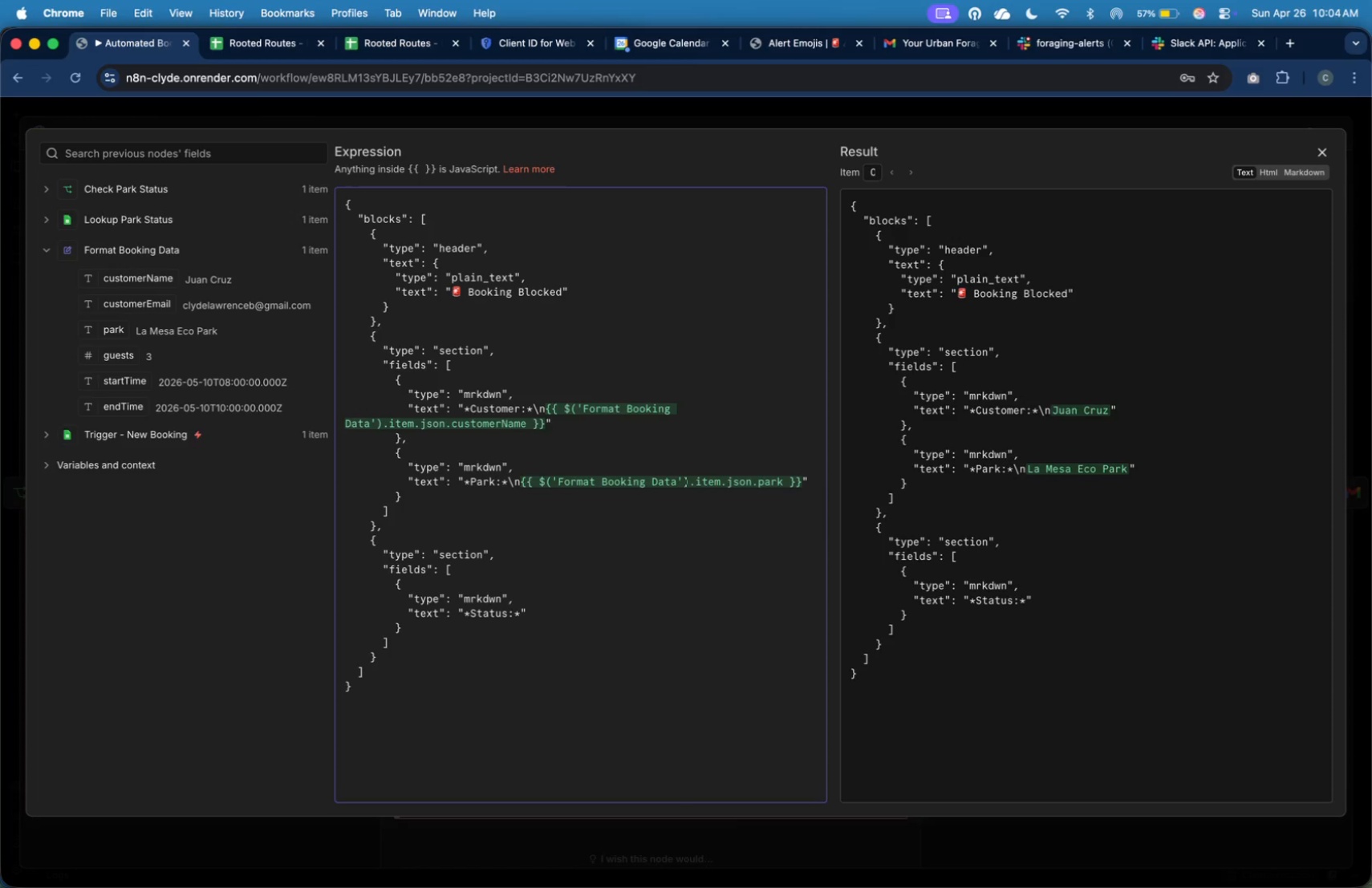 
key(ArrowRight)
 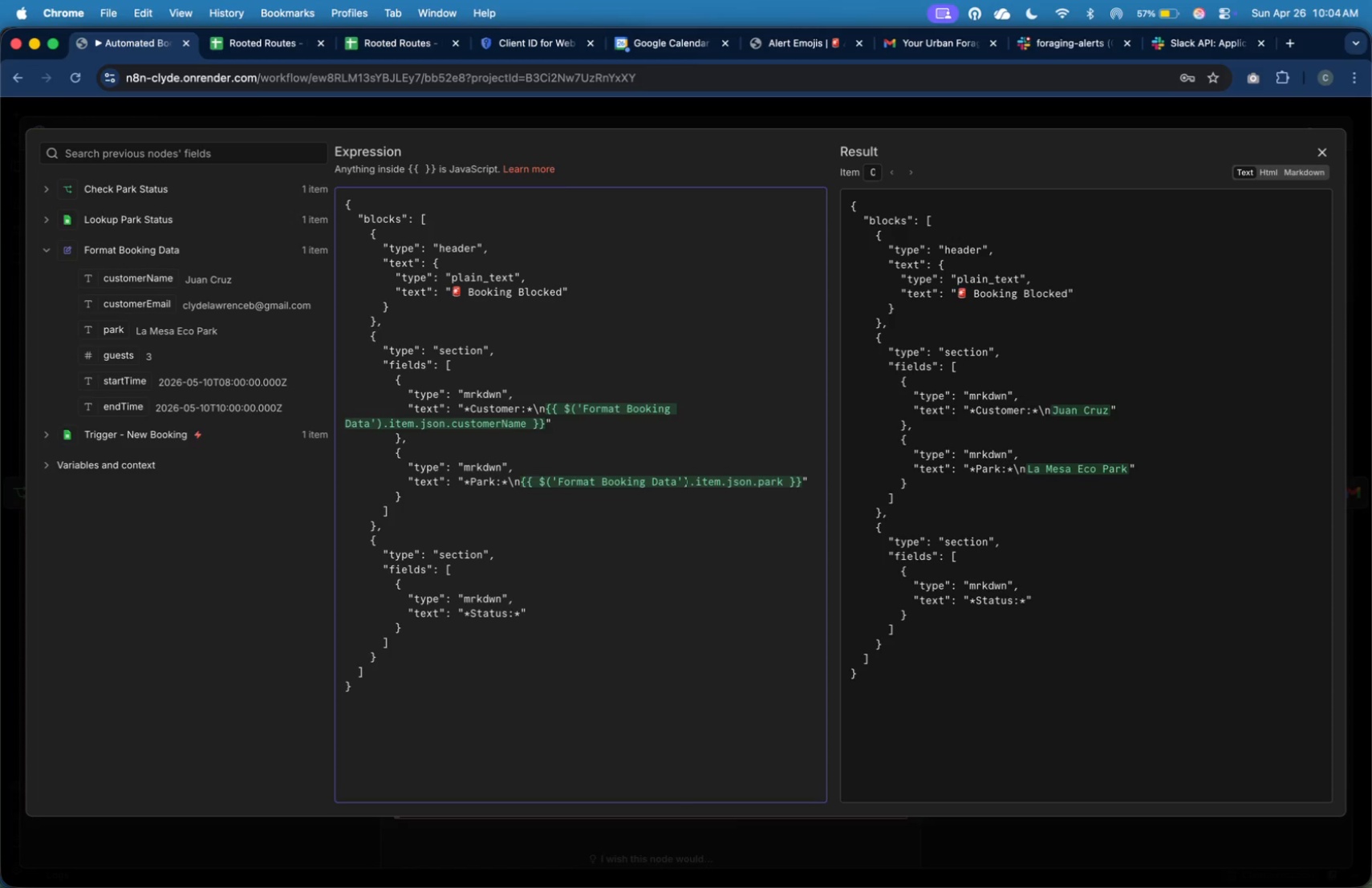 
key(Backslash)
 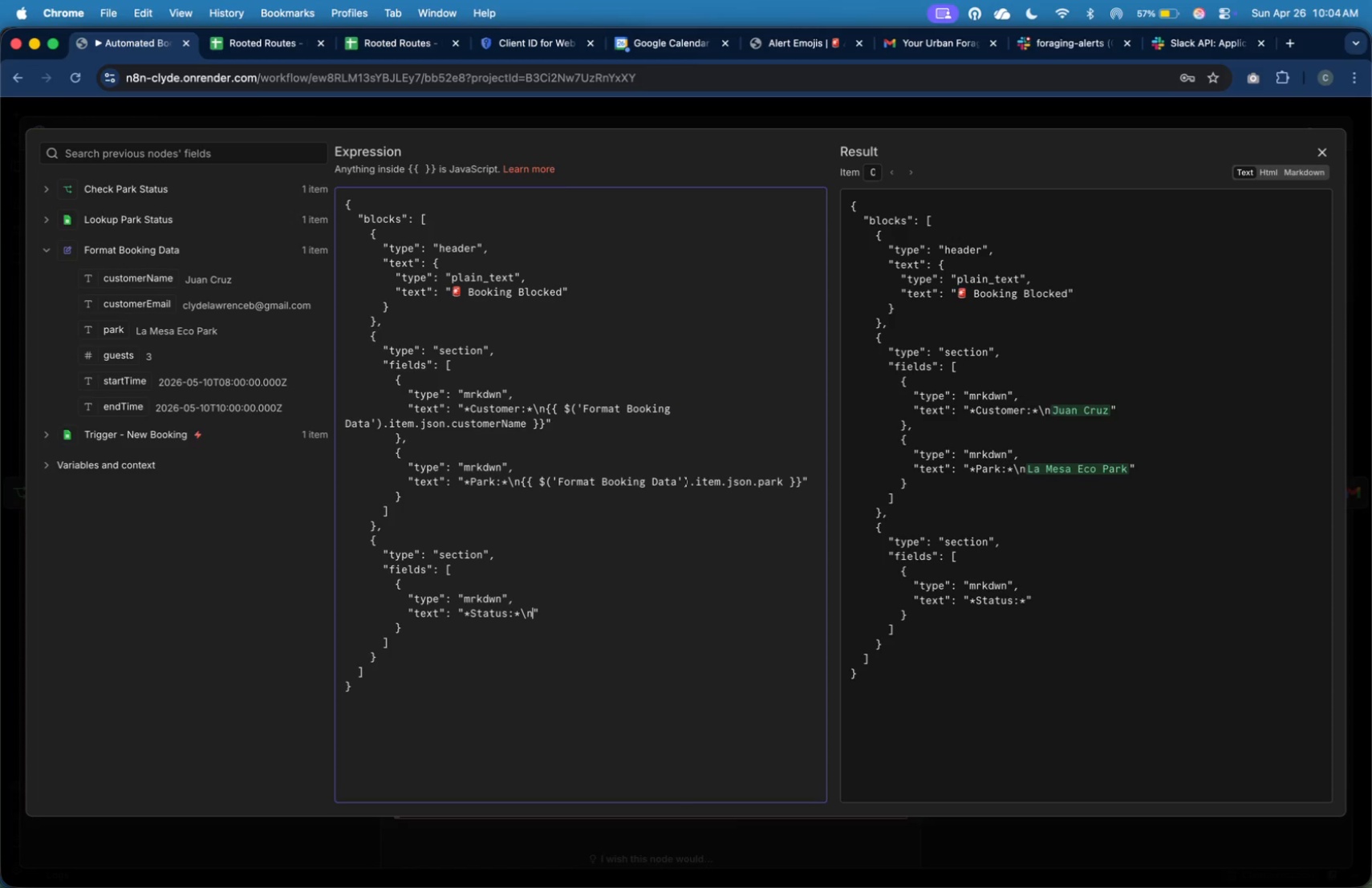 
key(N)
 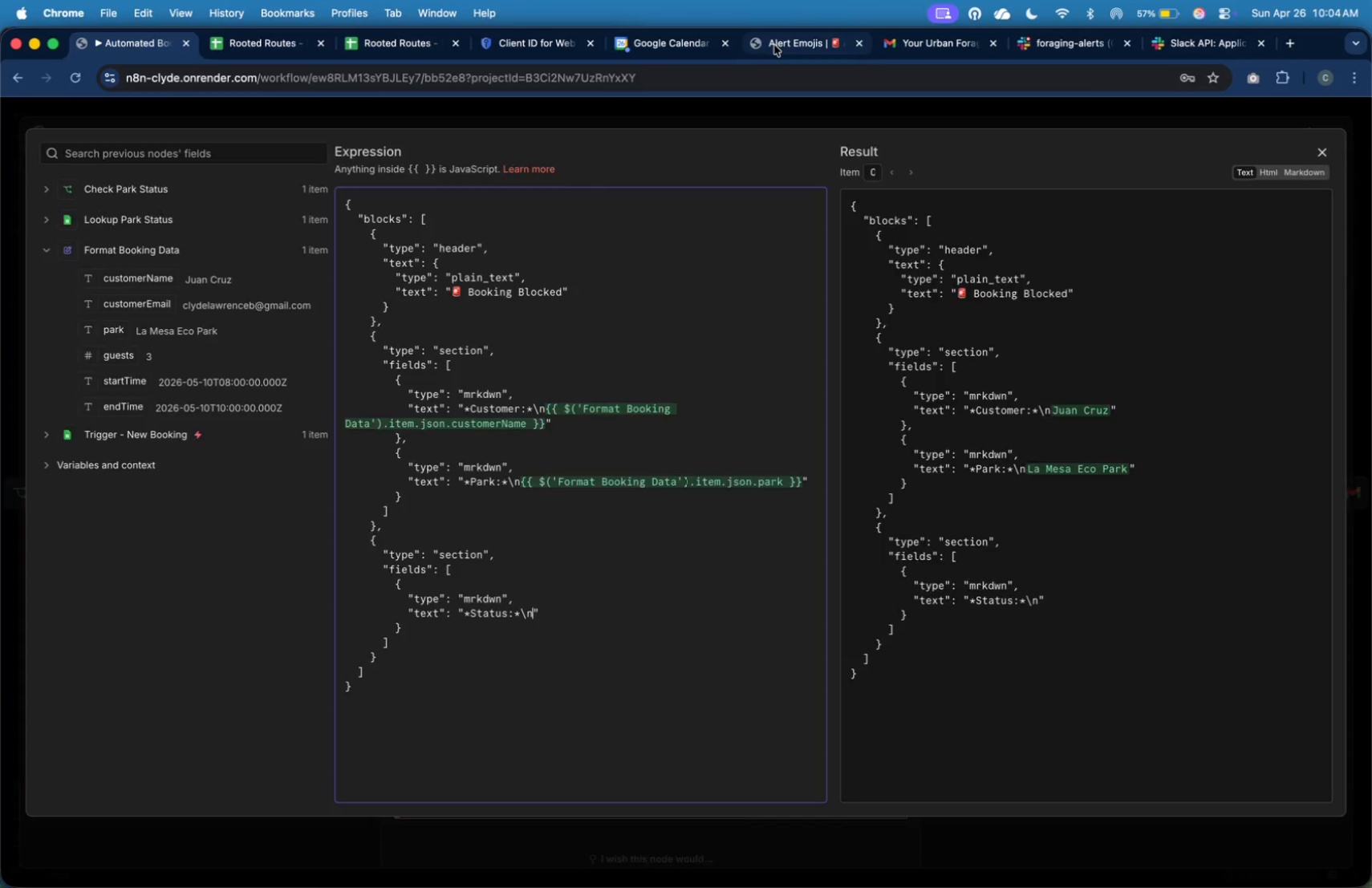 
wait(7.05)
 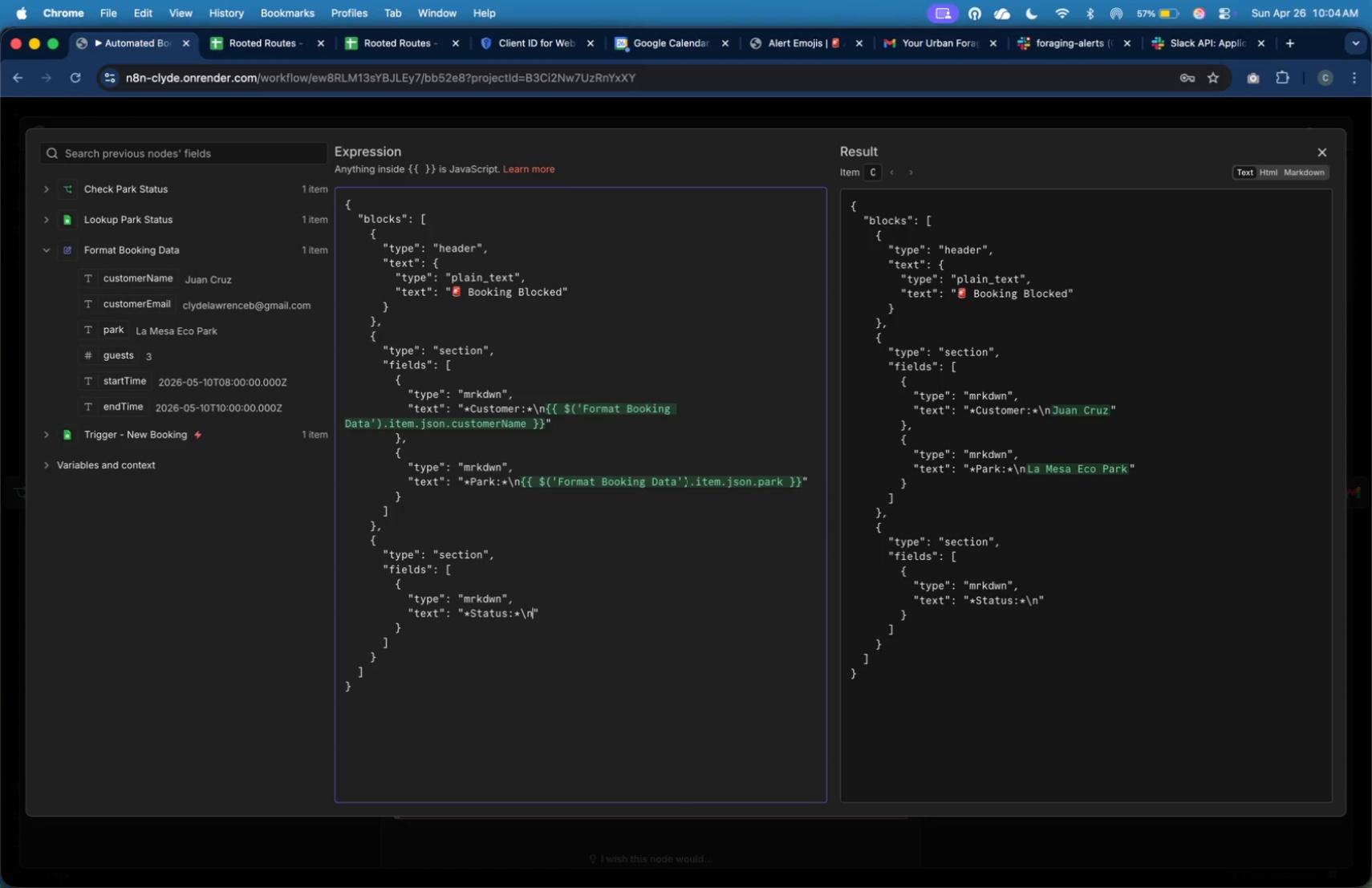 
left_click([173, 171])
 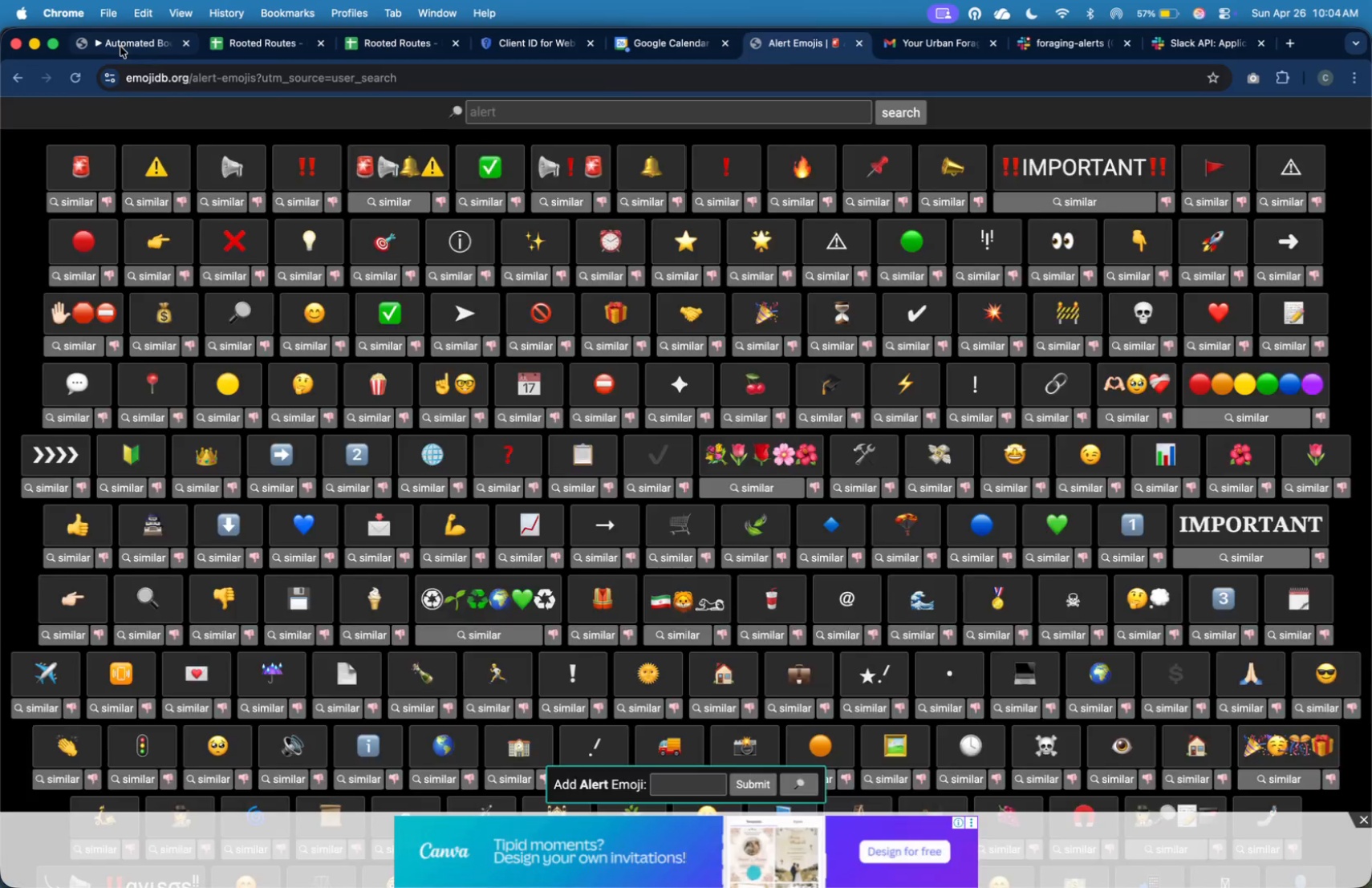 
wait(6.73)
 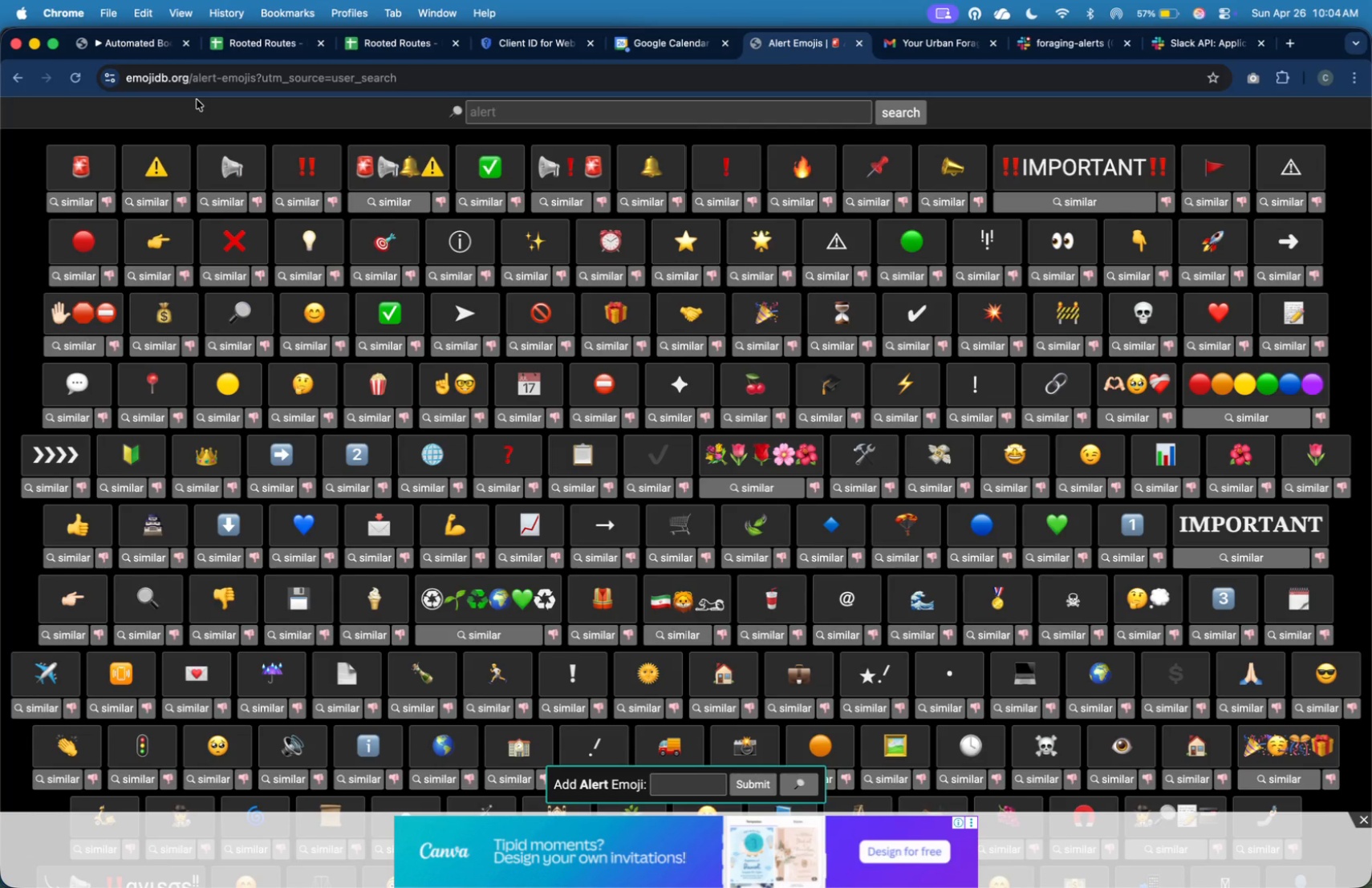 
key(Meta+V)
 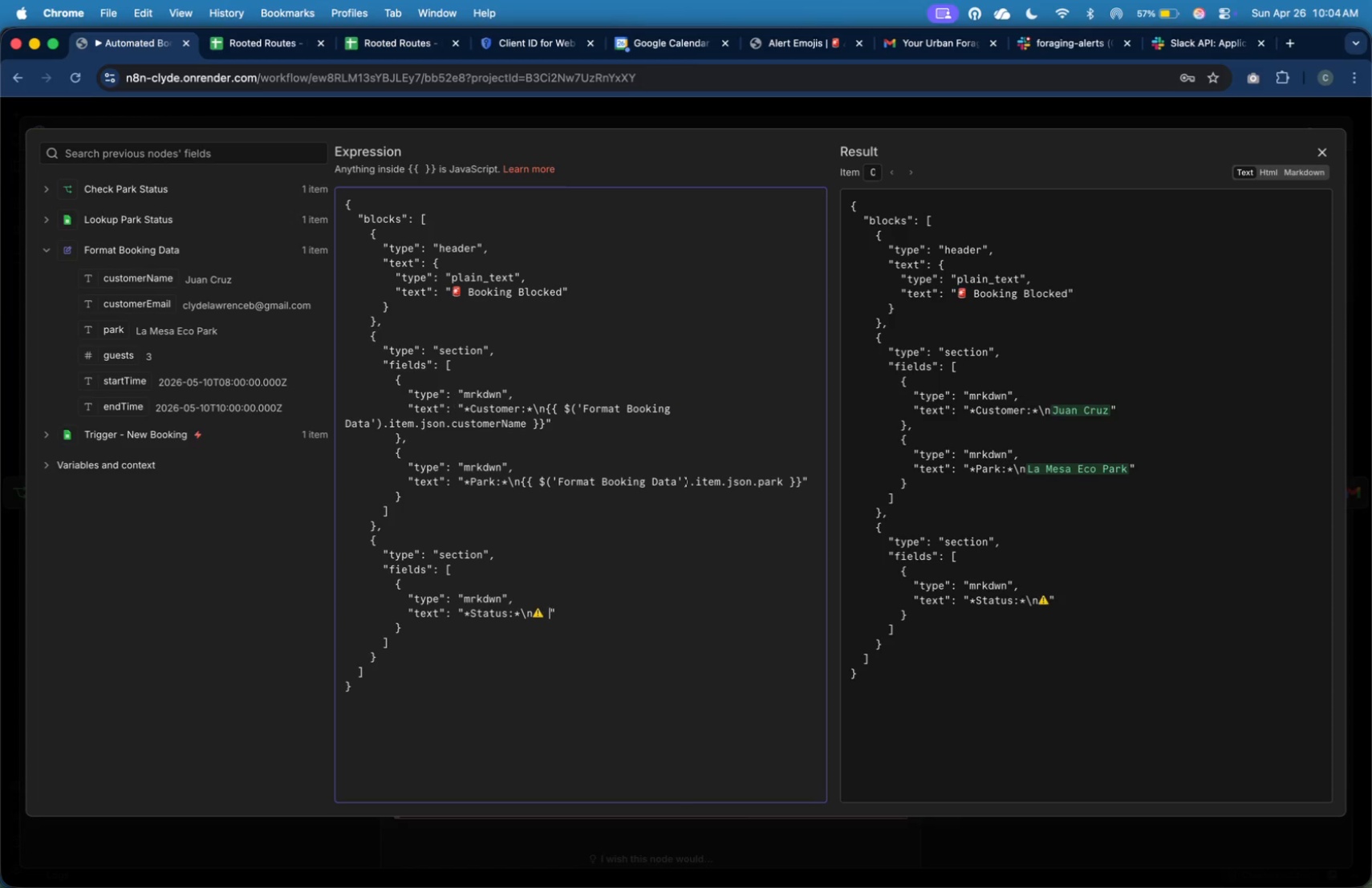 
key(Space)
 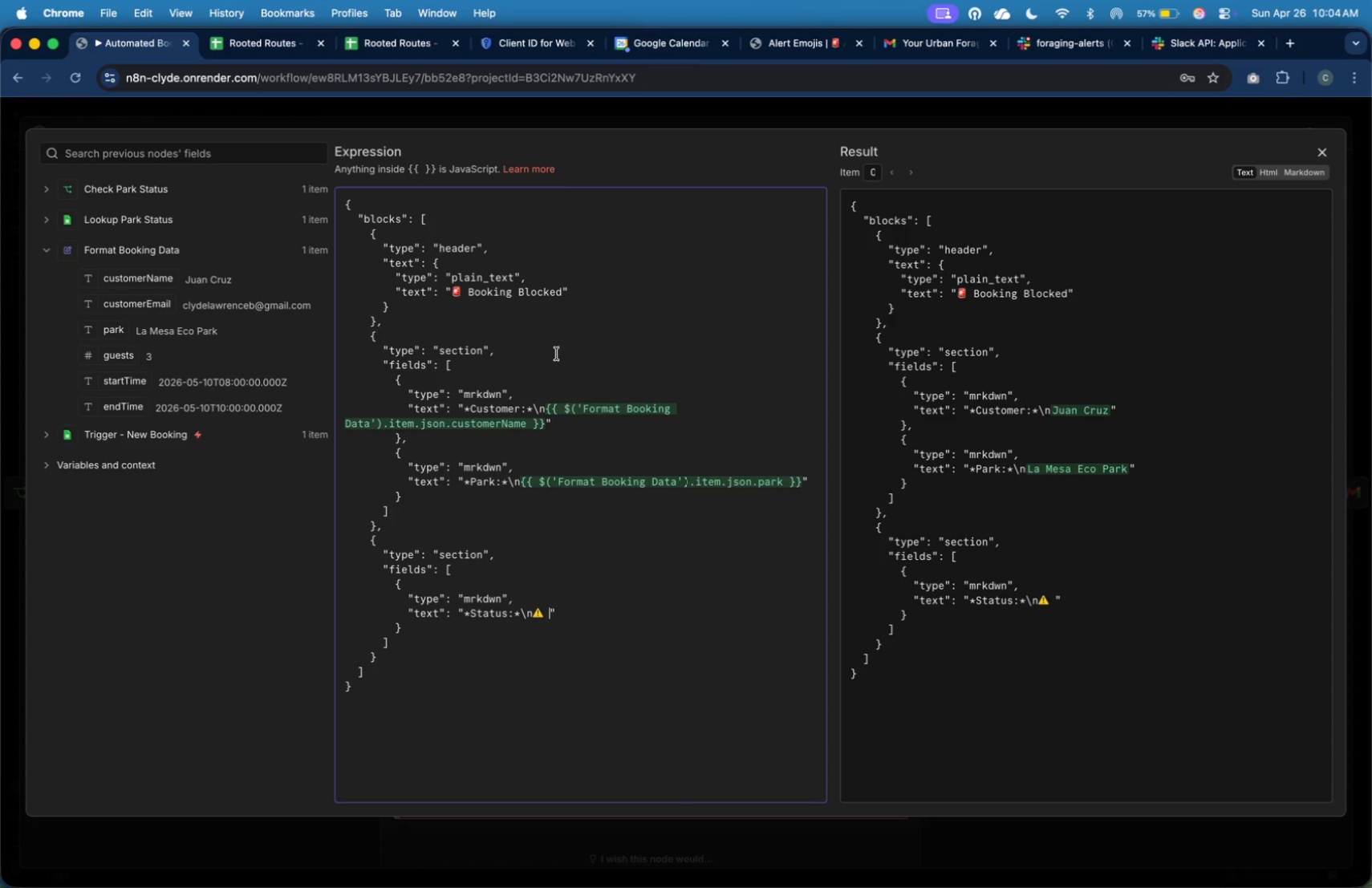 
wait(9.03)
 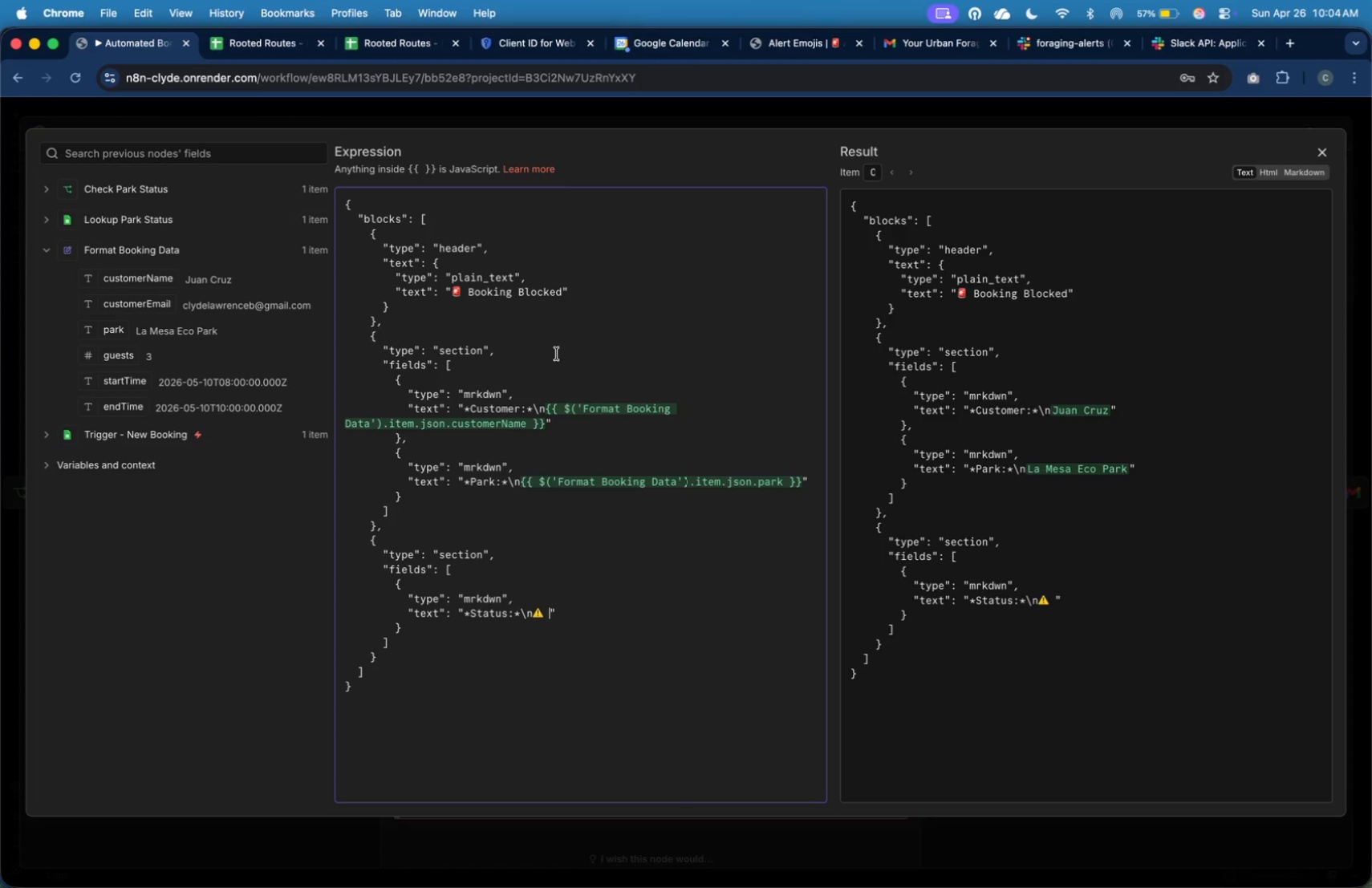 
left_click_drag(start_coordinate=[130, 303], to_coordinate=[547, 618])
 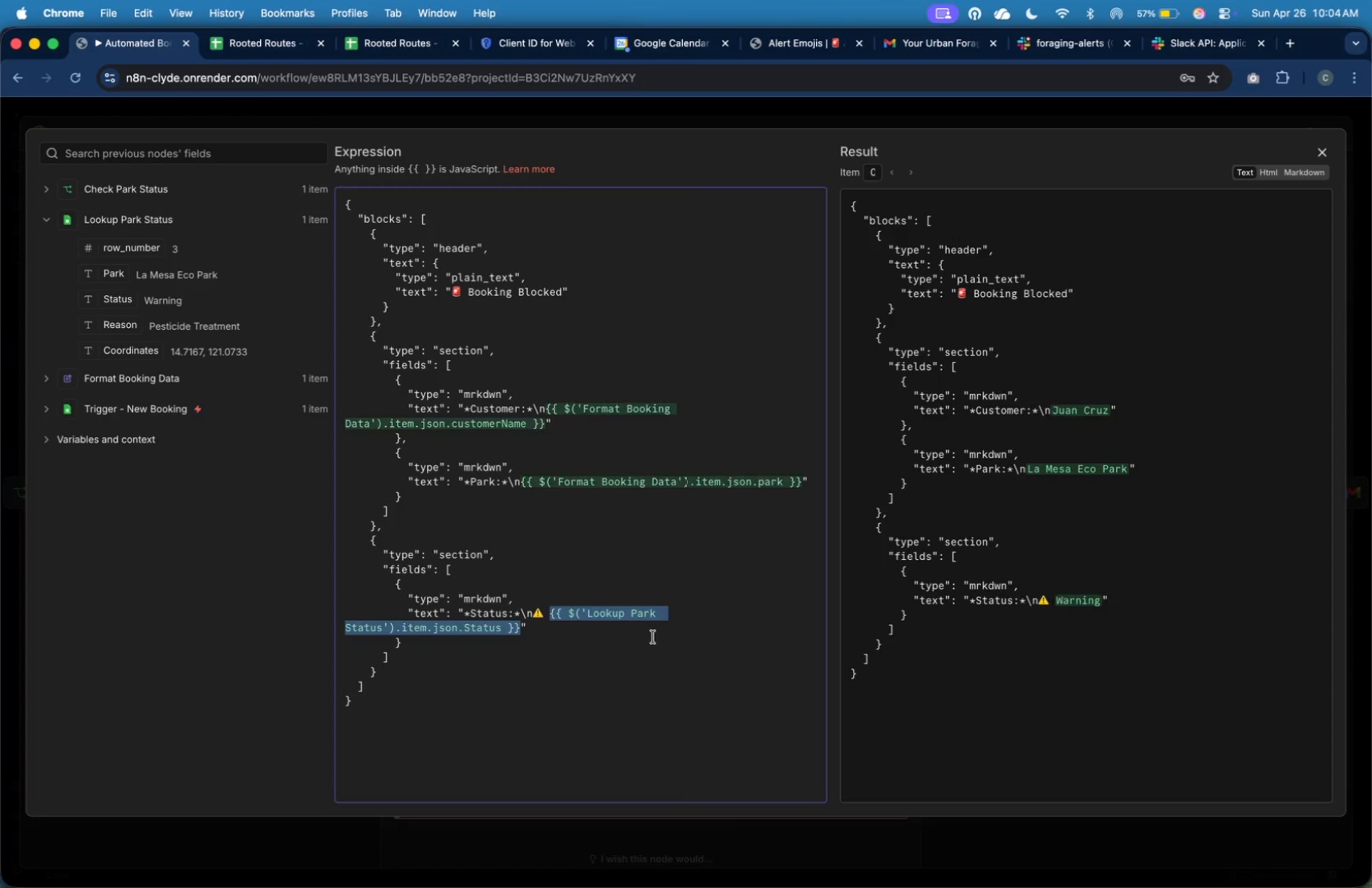 
left_click([653, 637])
 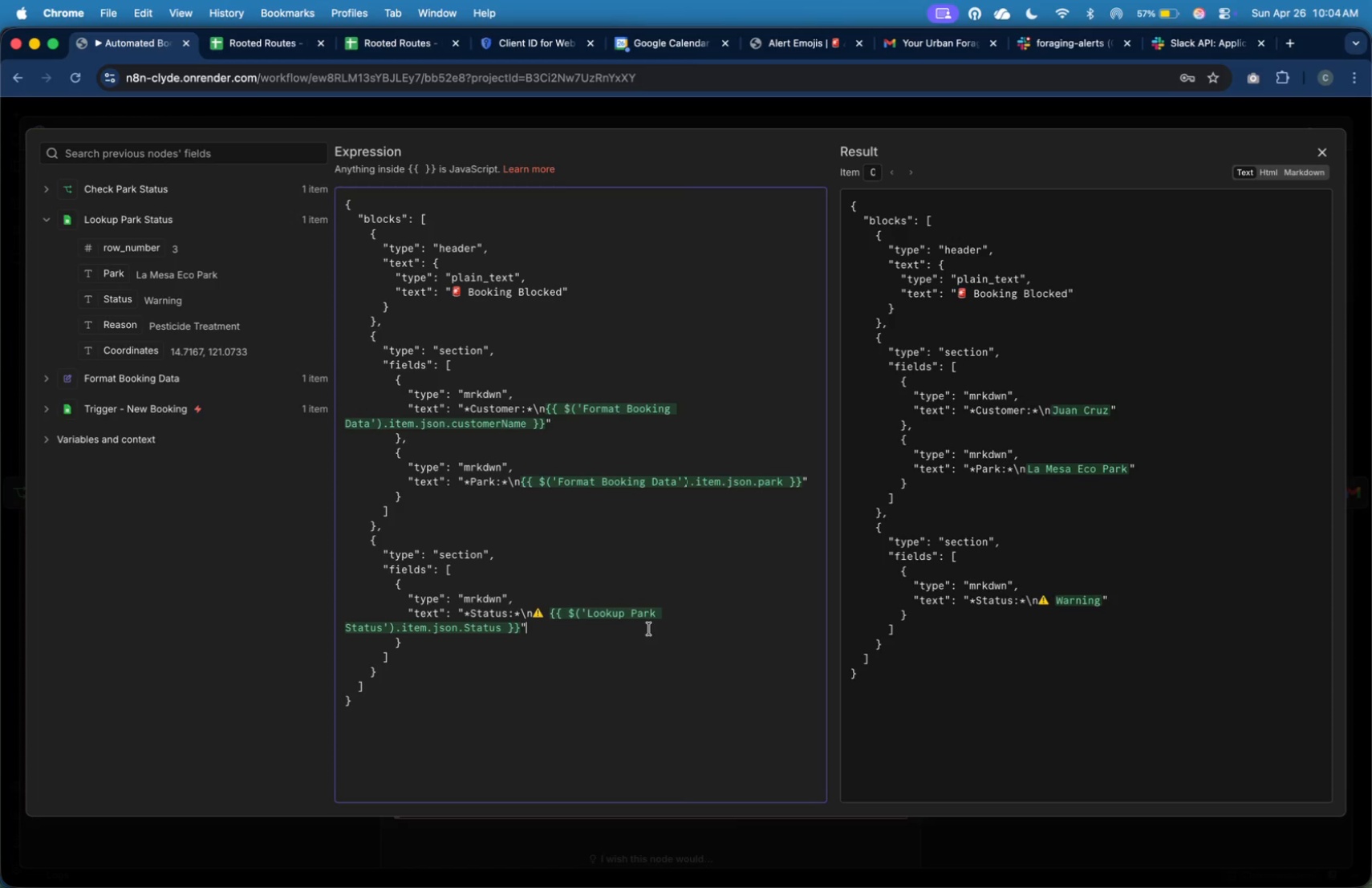 
key(ArrowDown)
 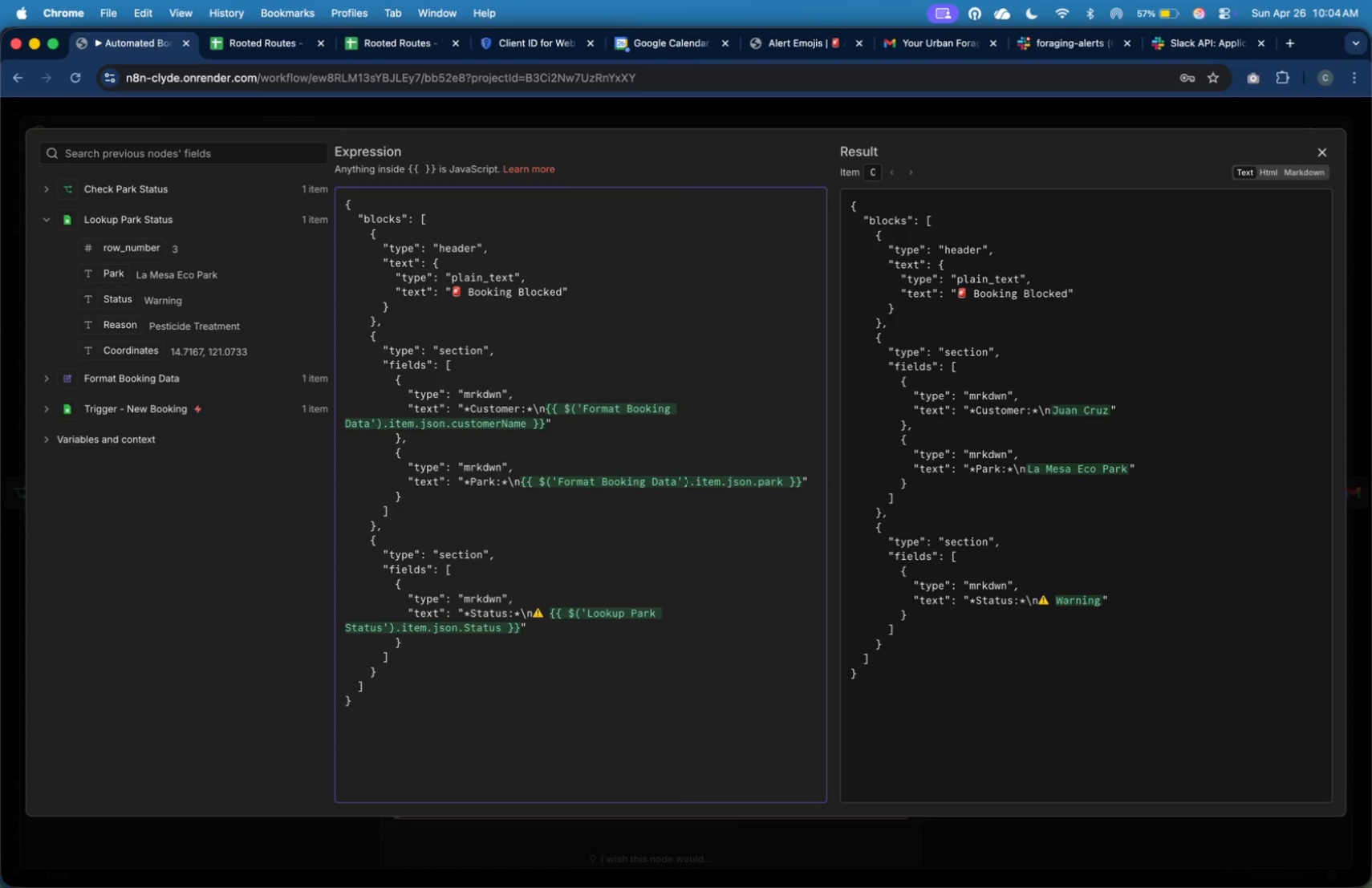 
key(Comma)
 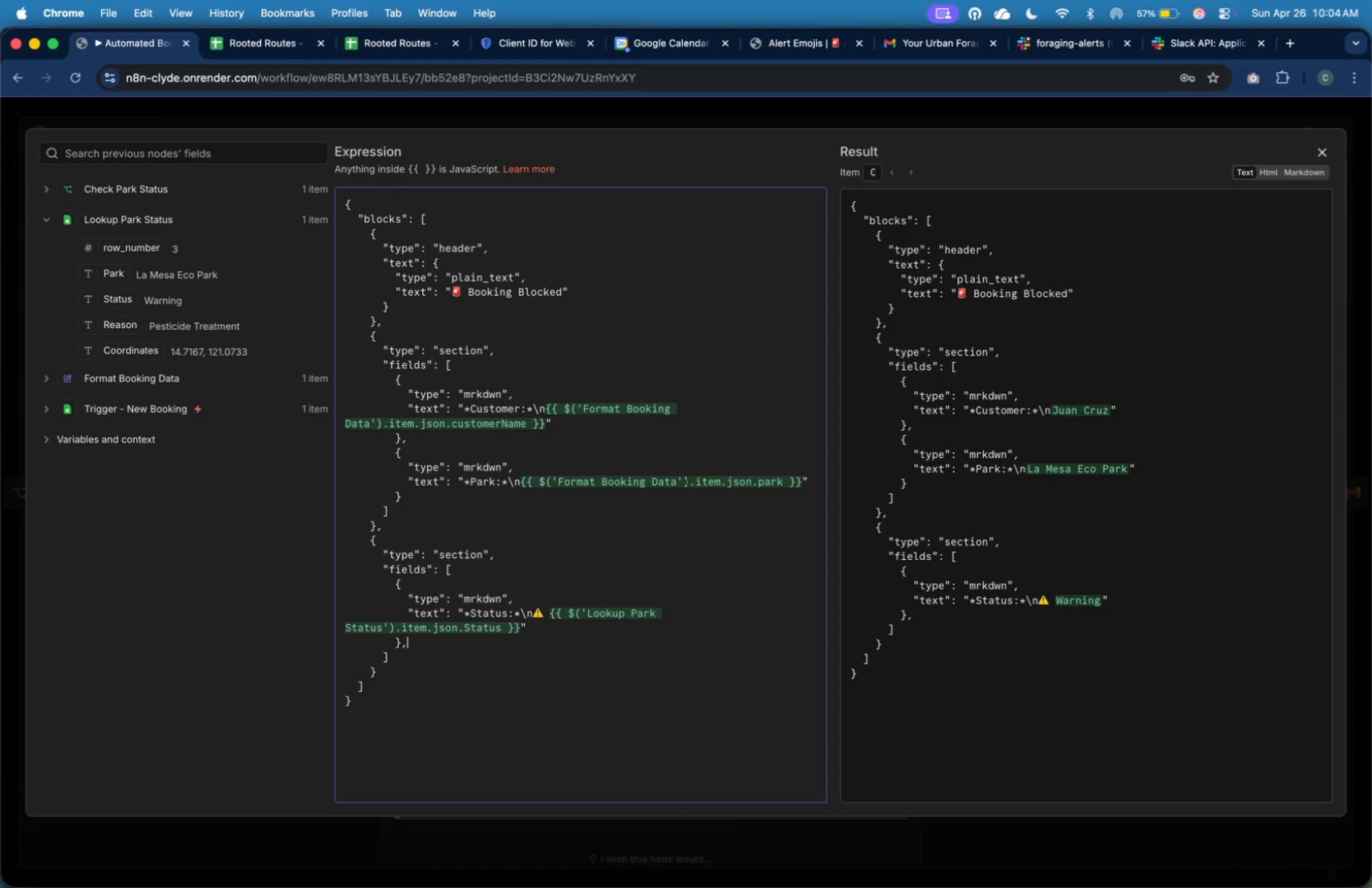 
key(Enter)
 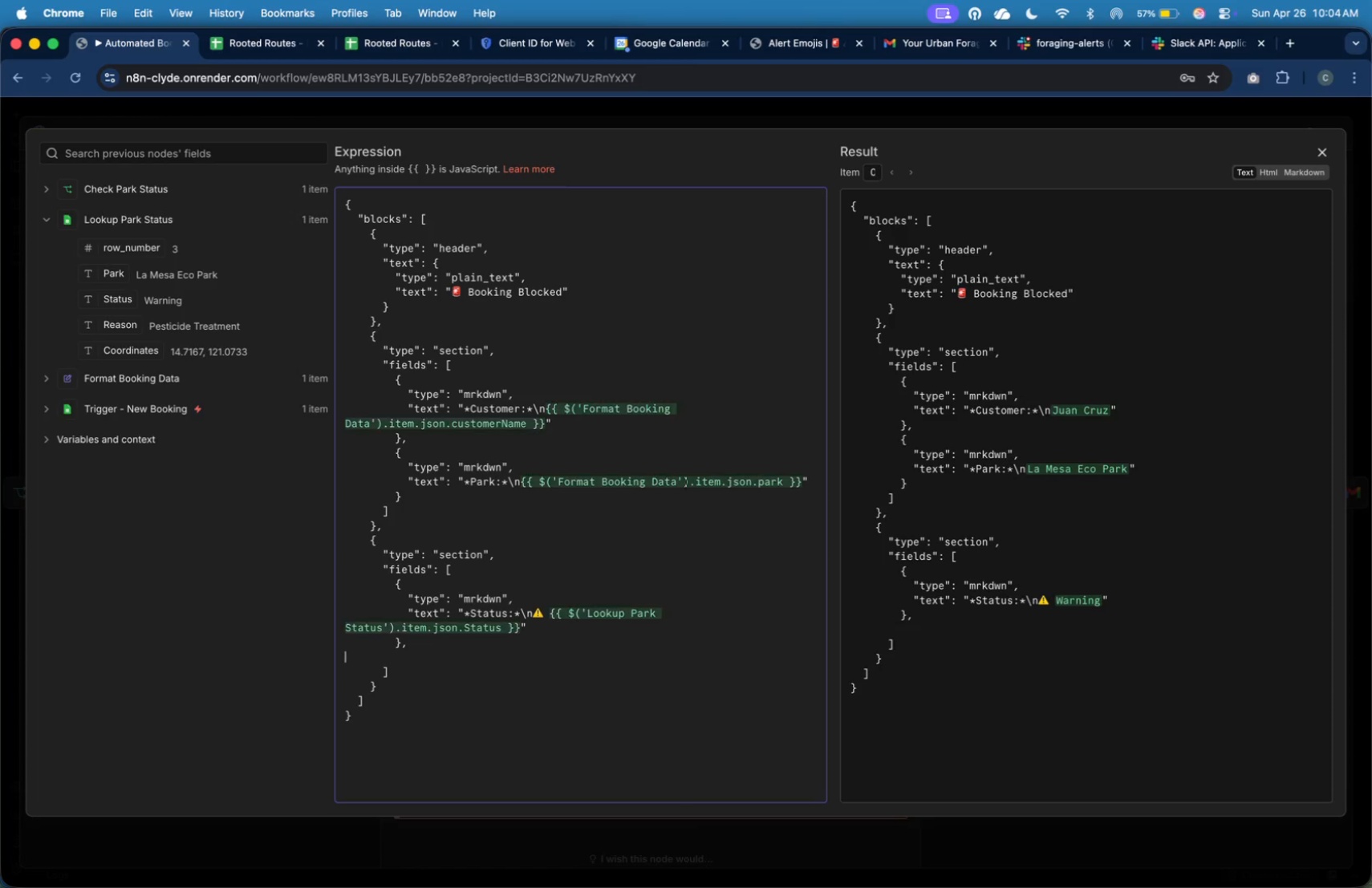 
key(Tab)
 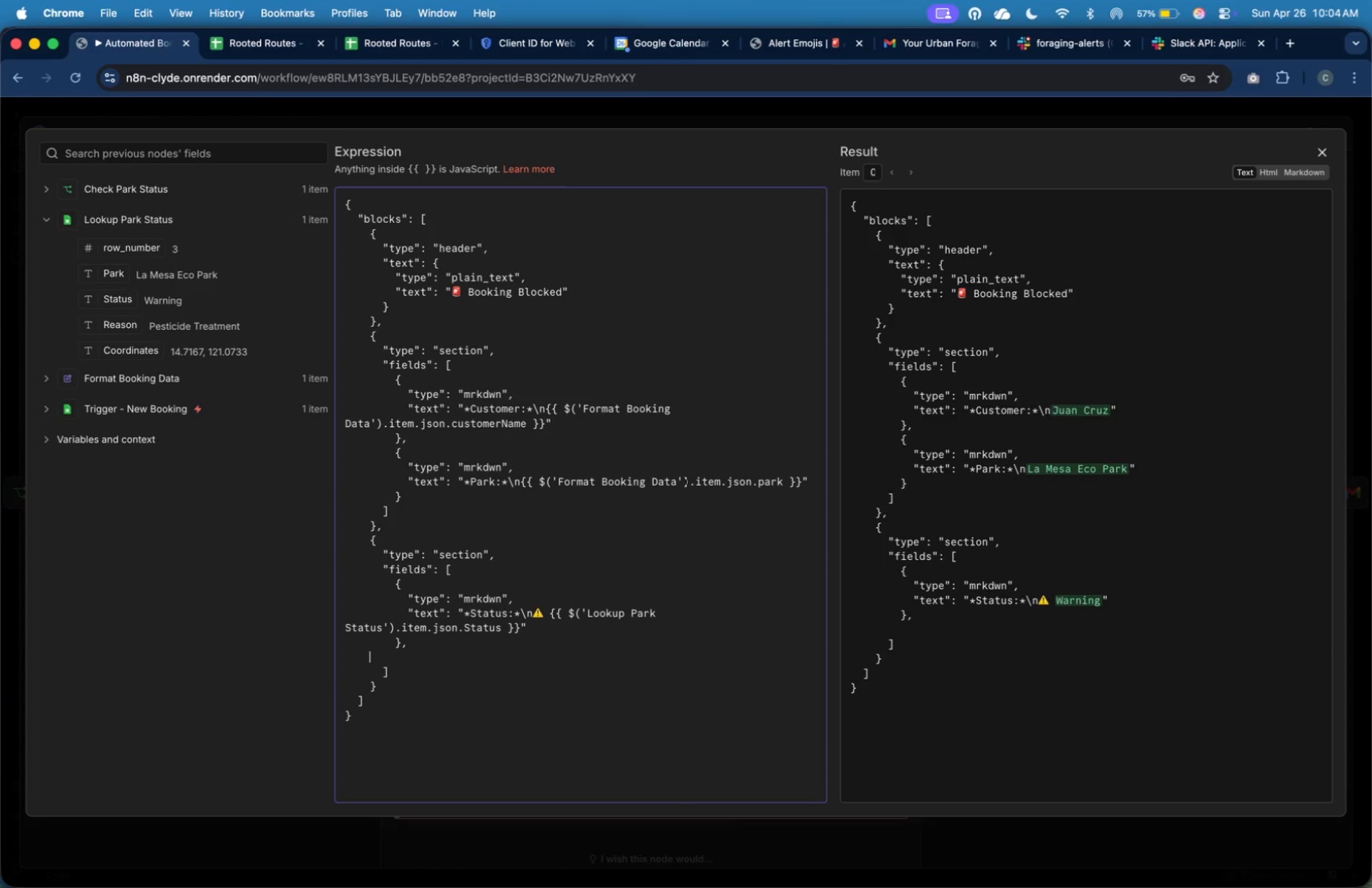 
key(Tab)
 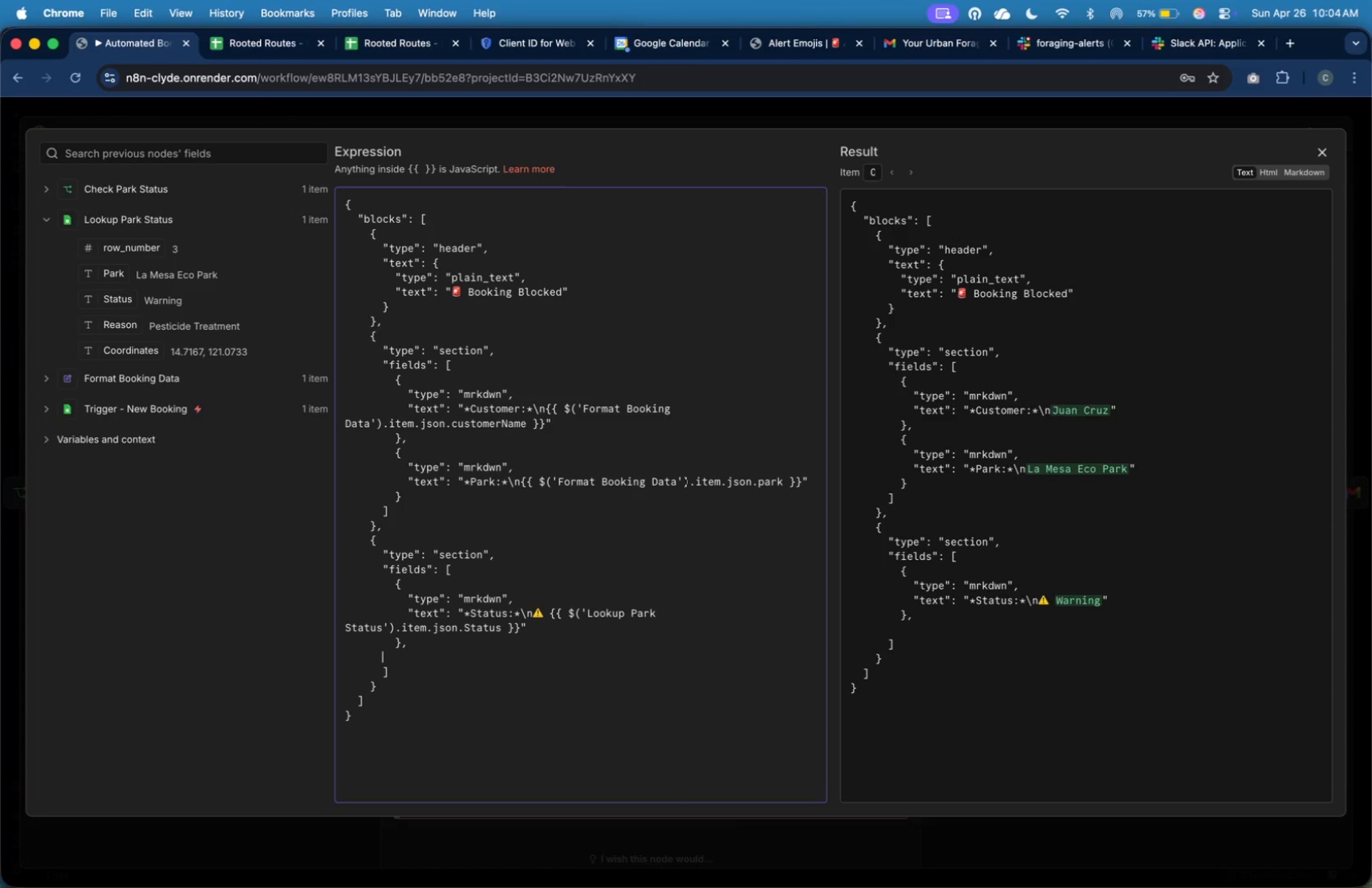 
key(Tab)
 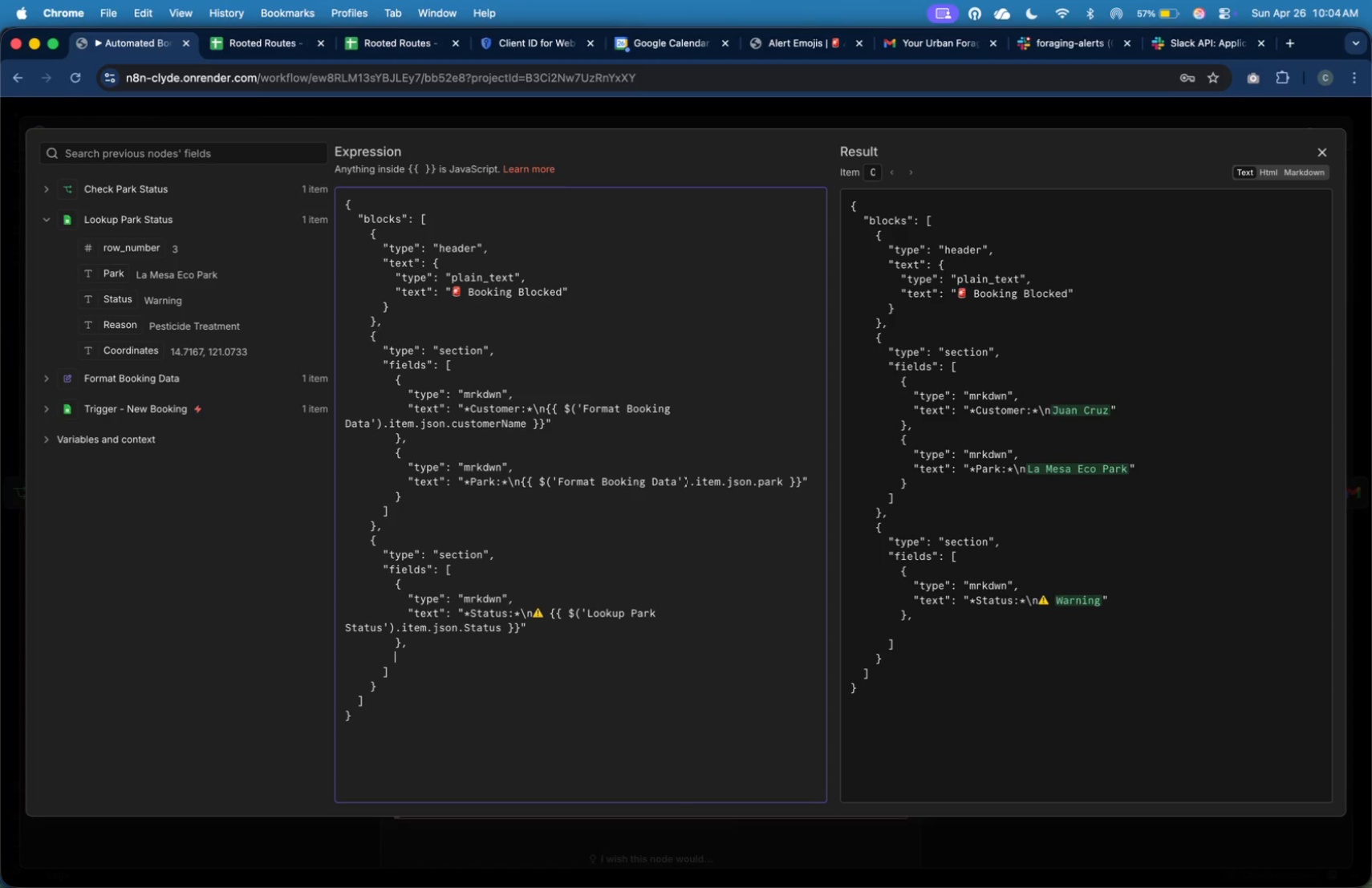 
key(Tab)
 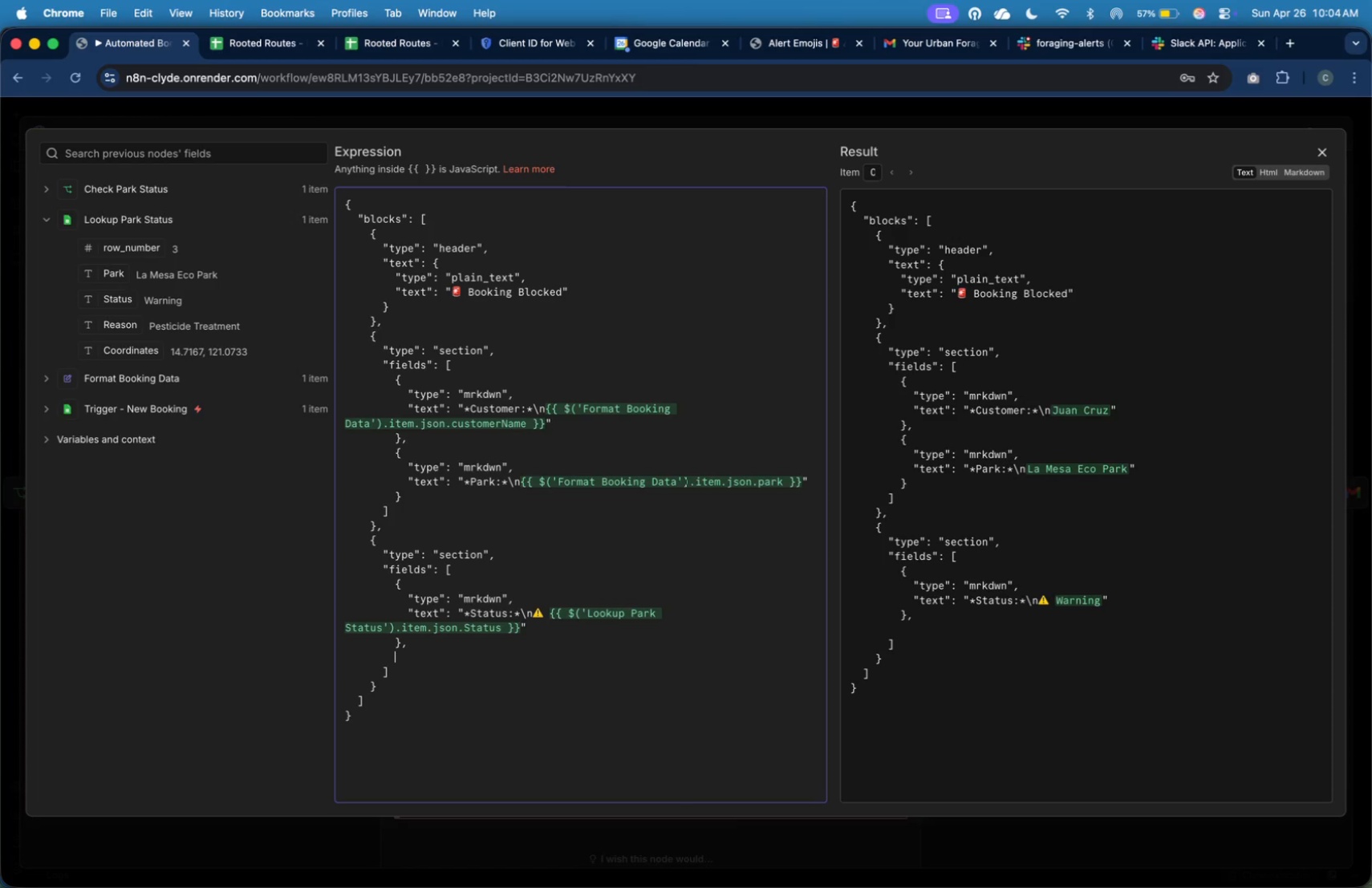 
key(Shift+BracketLeft)
 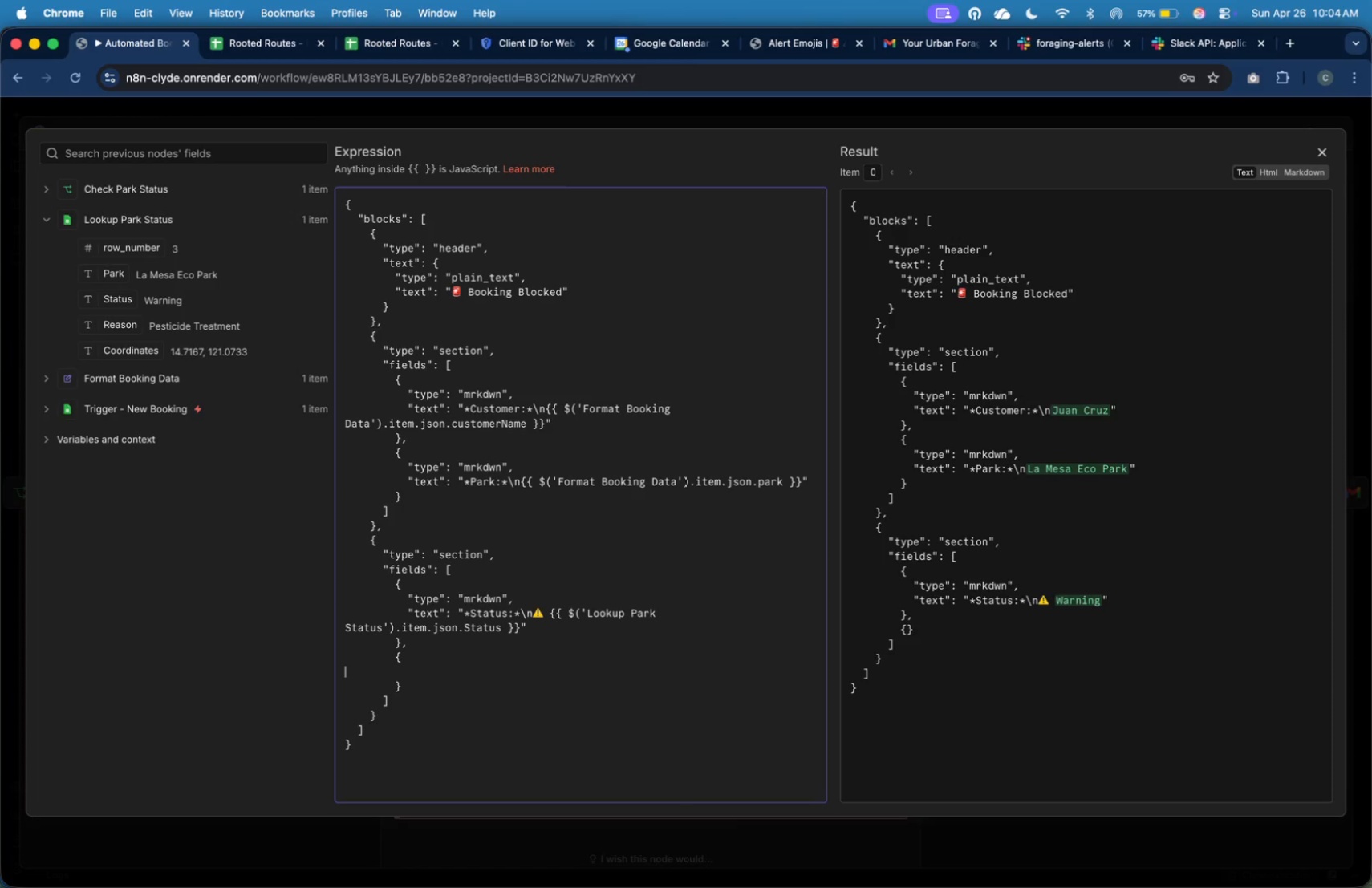 
key(Enter)
 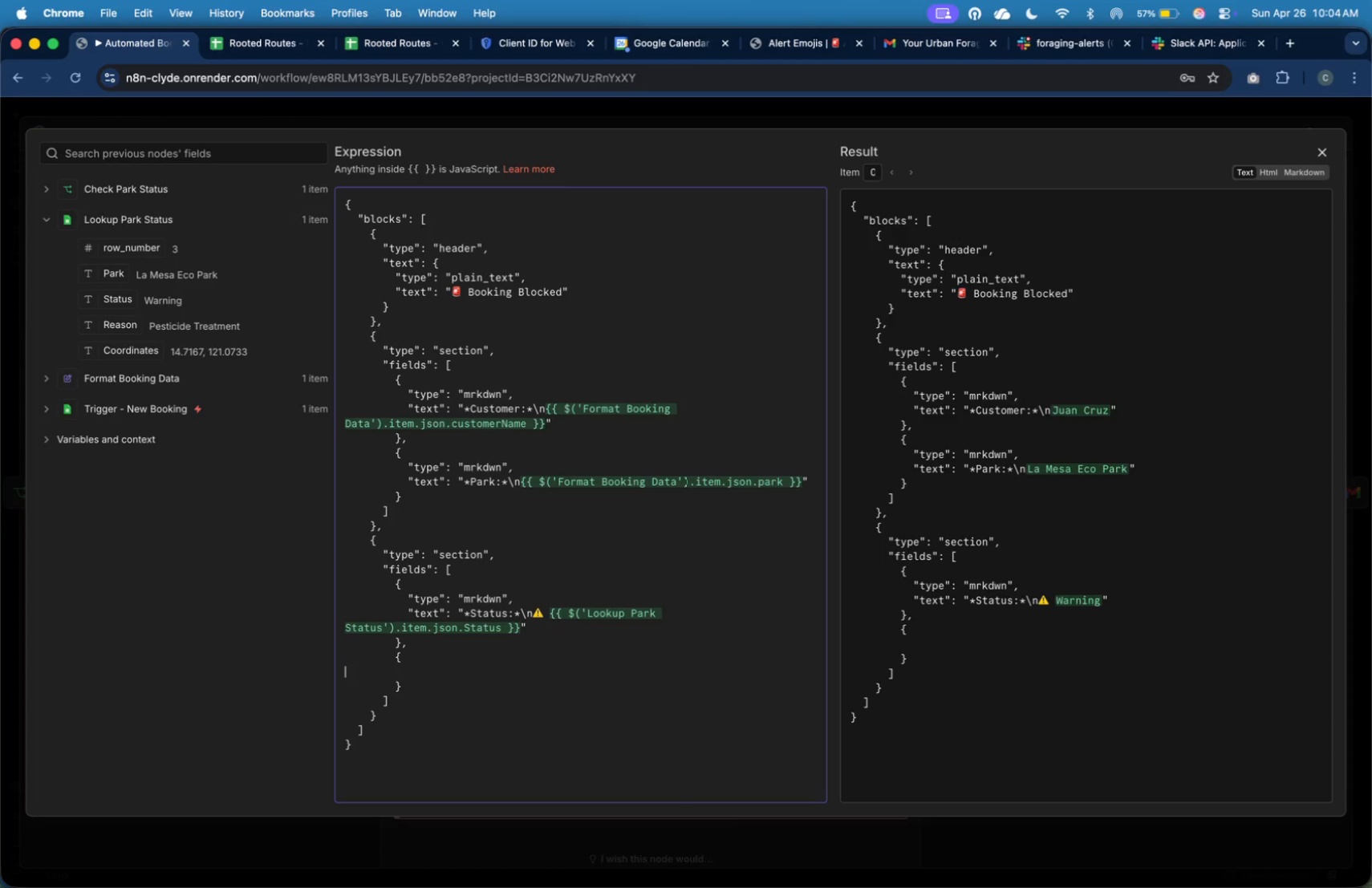 
key(Tab)
 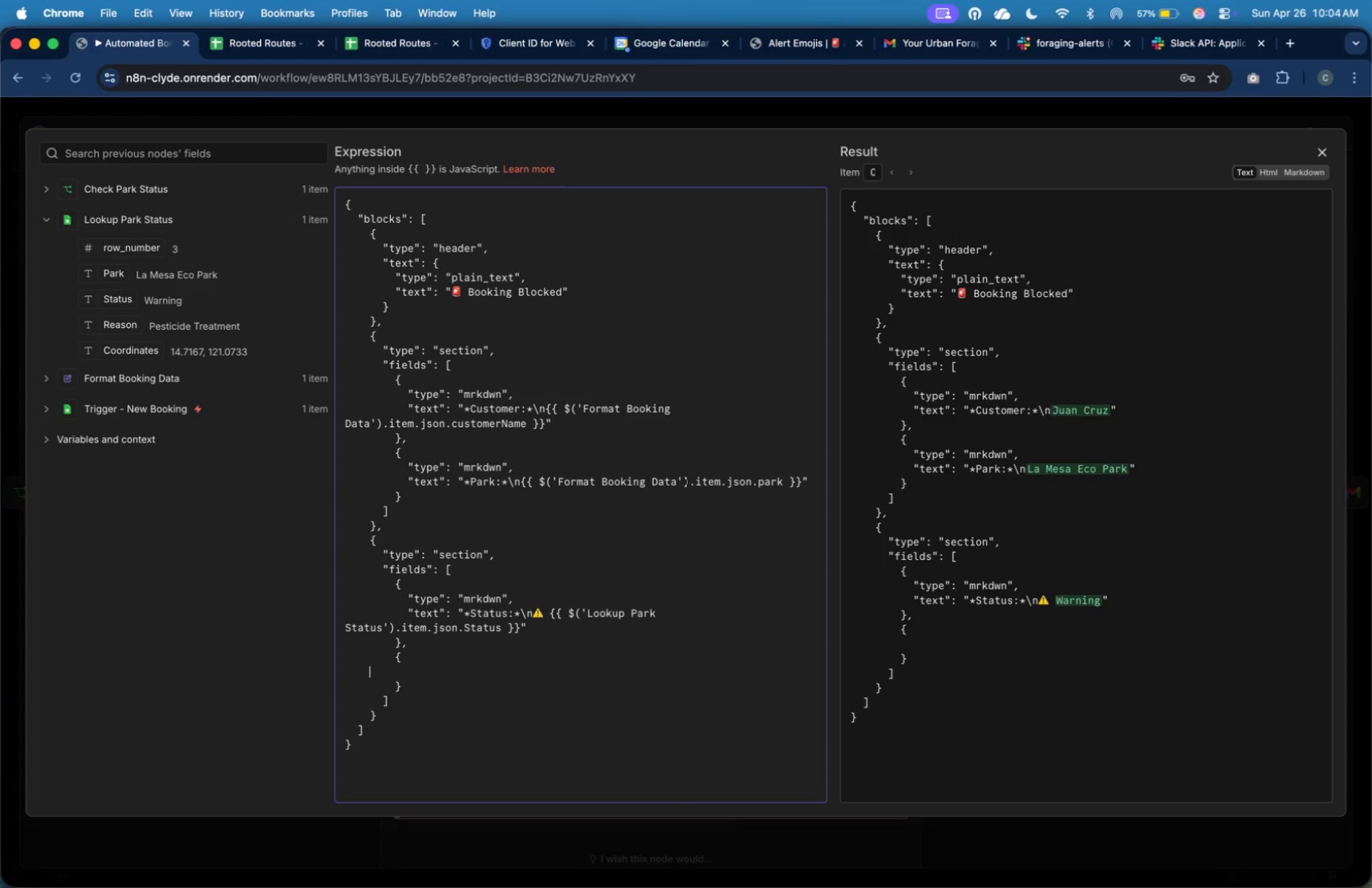 
key(Tab)
 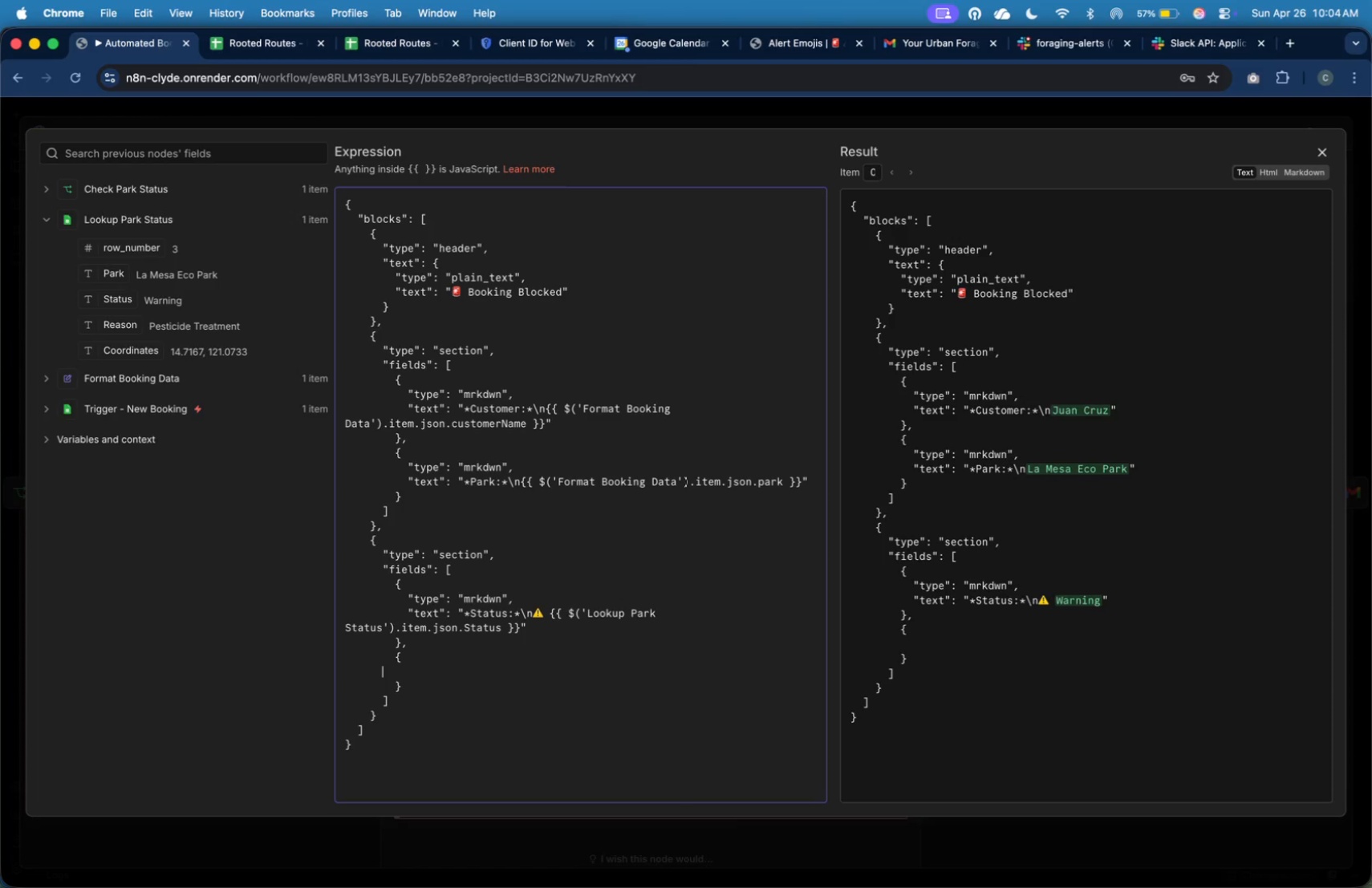 
key(Tab)
 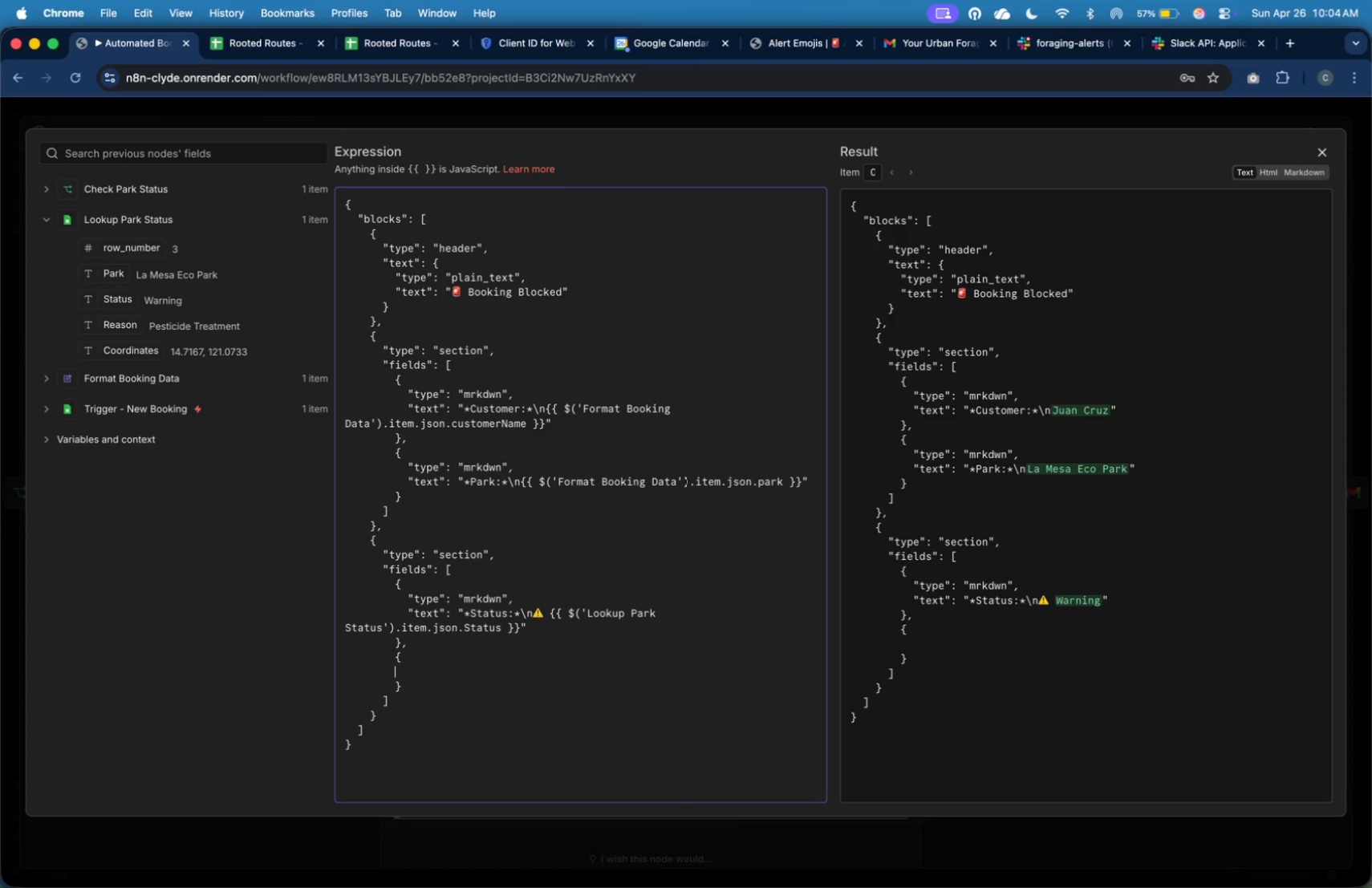 
key(Tab)
 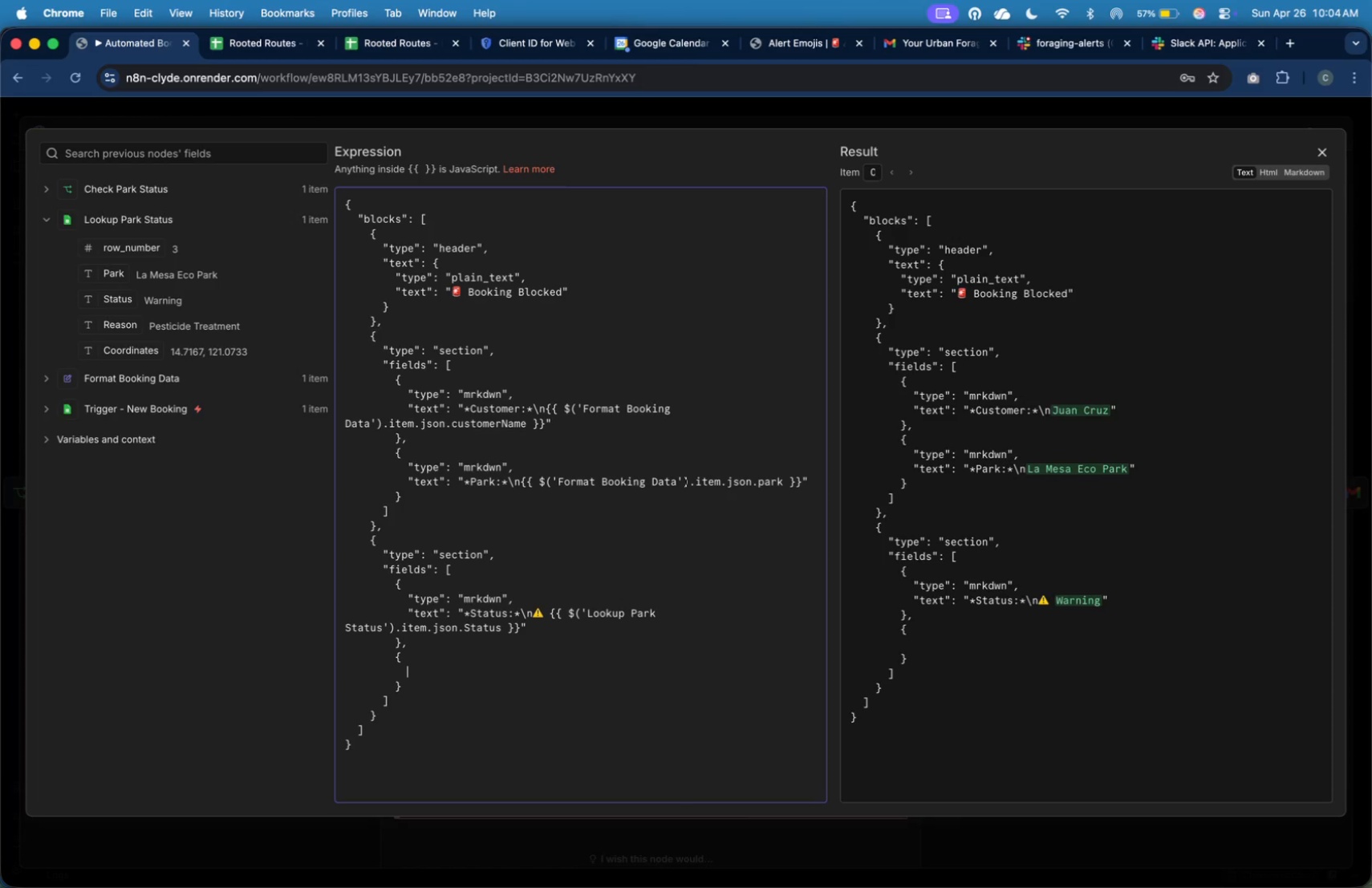 
key(Tab)
 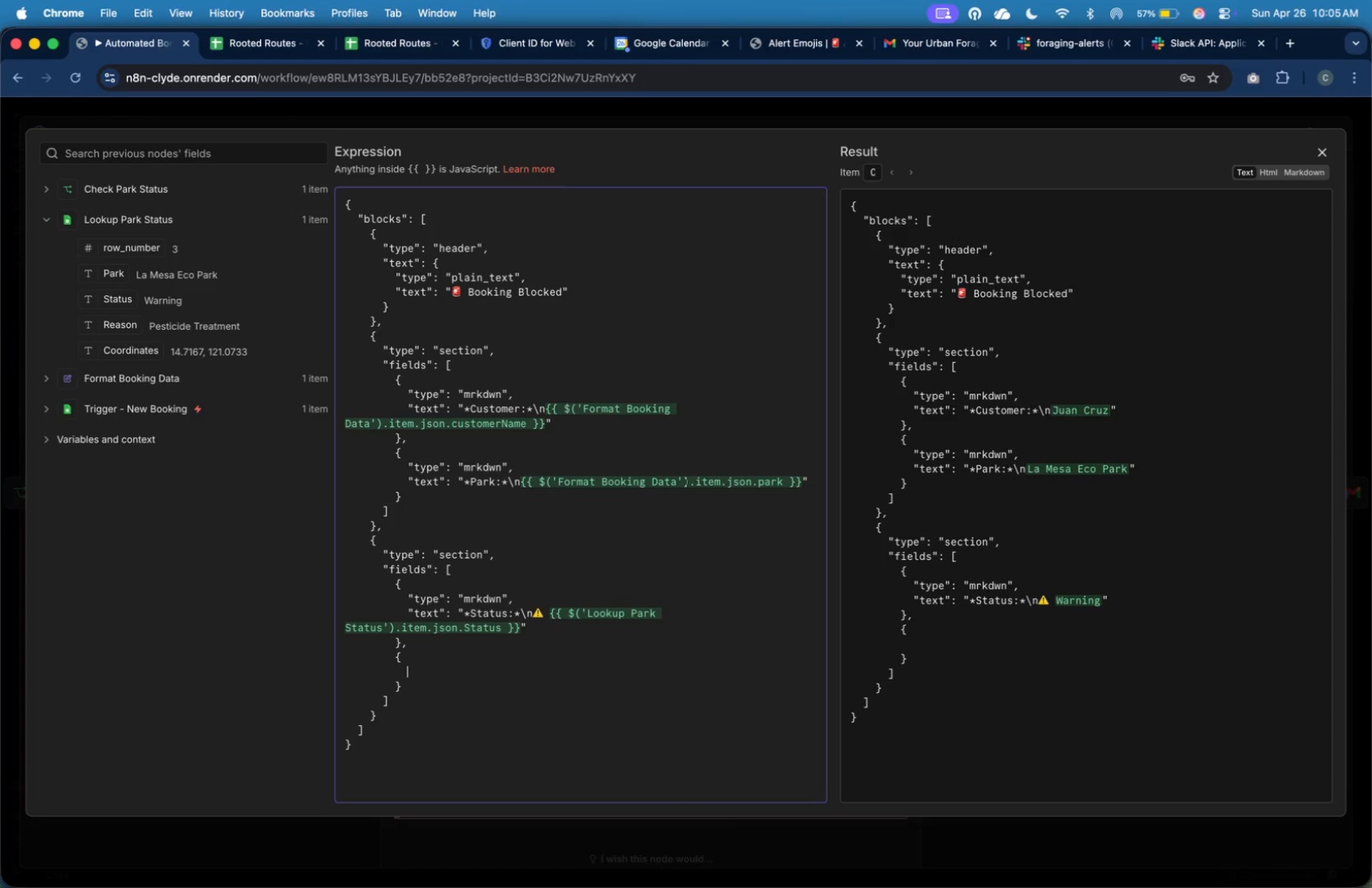 
key(Shift+Quote)
 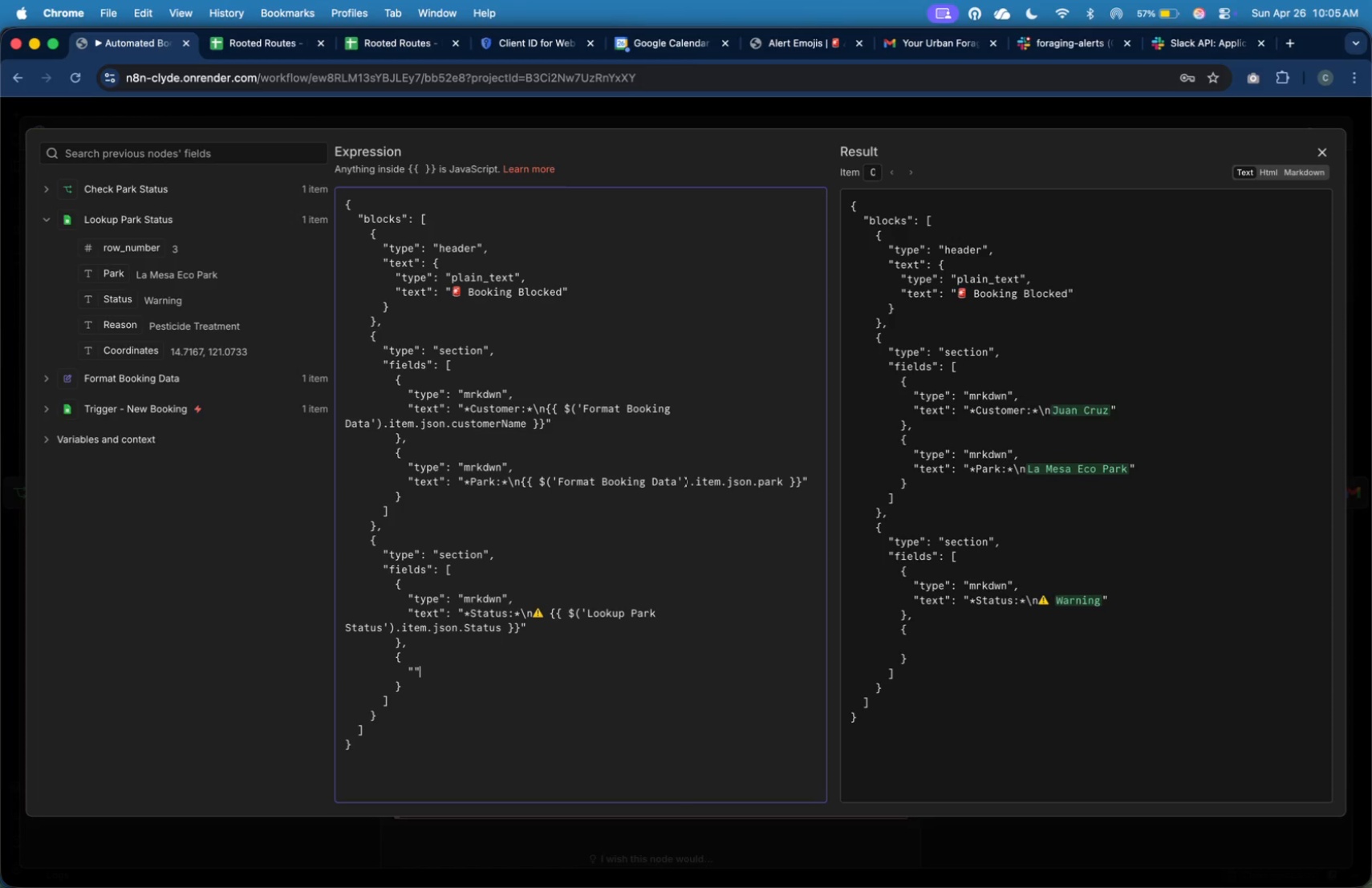 
key(Shift+Quote)
 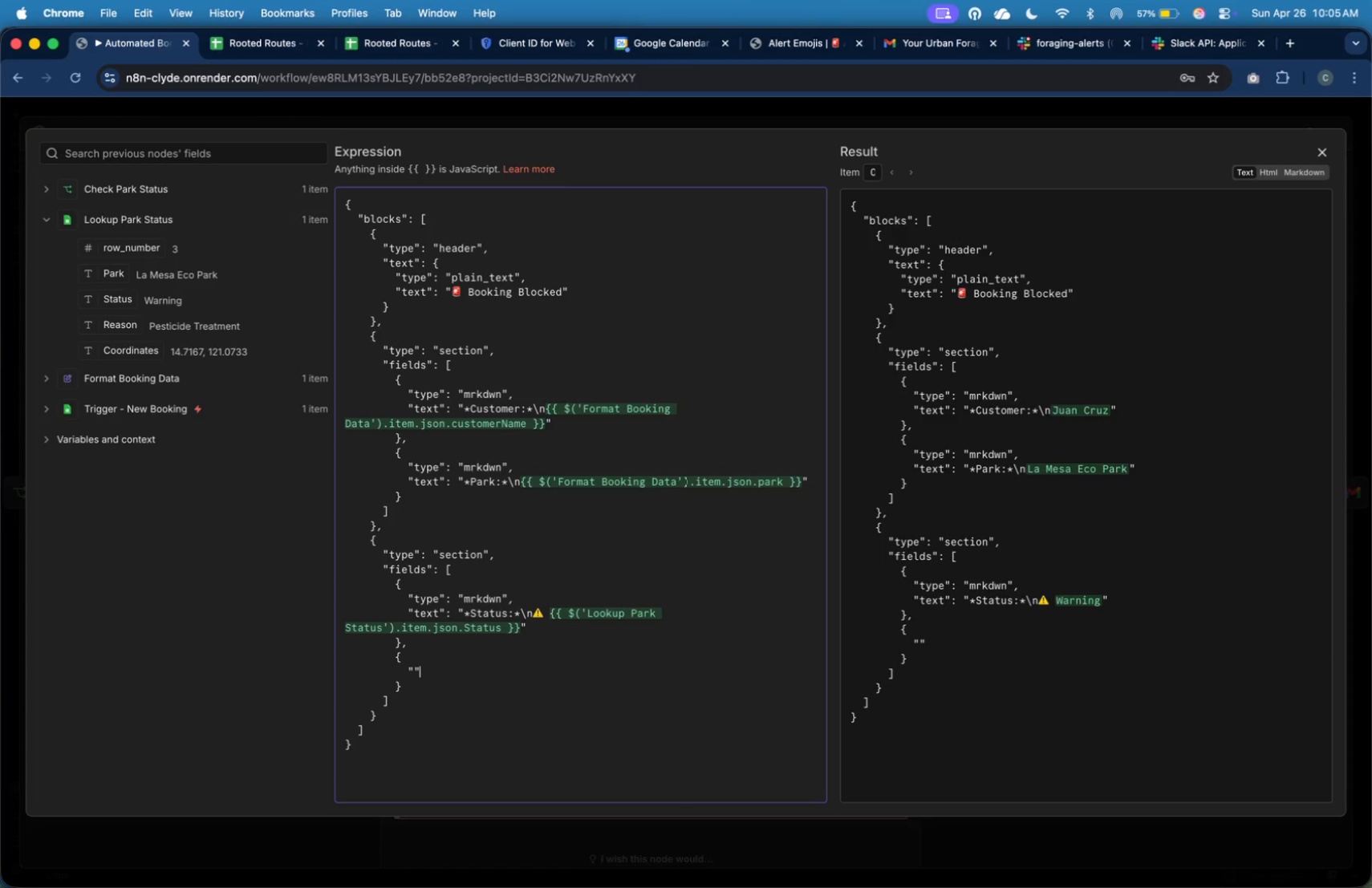 
key(ArrowLeft)
 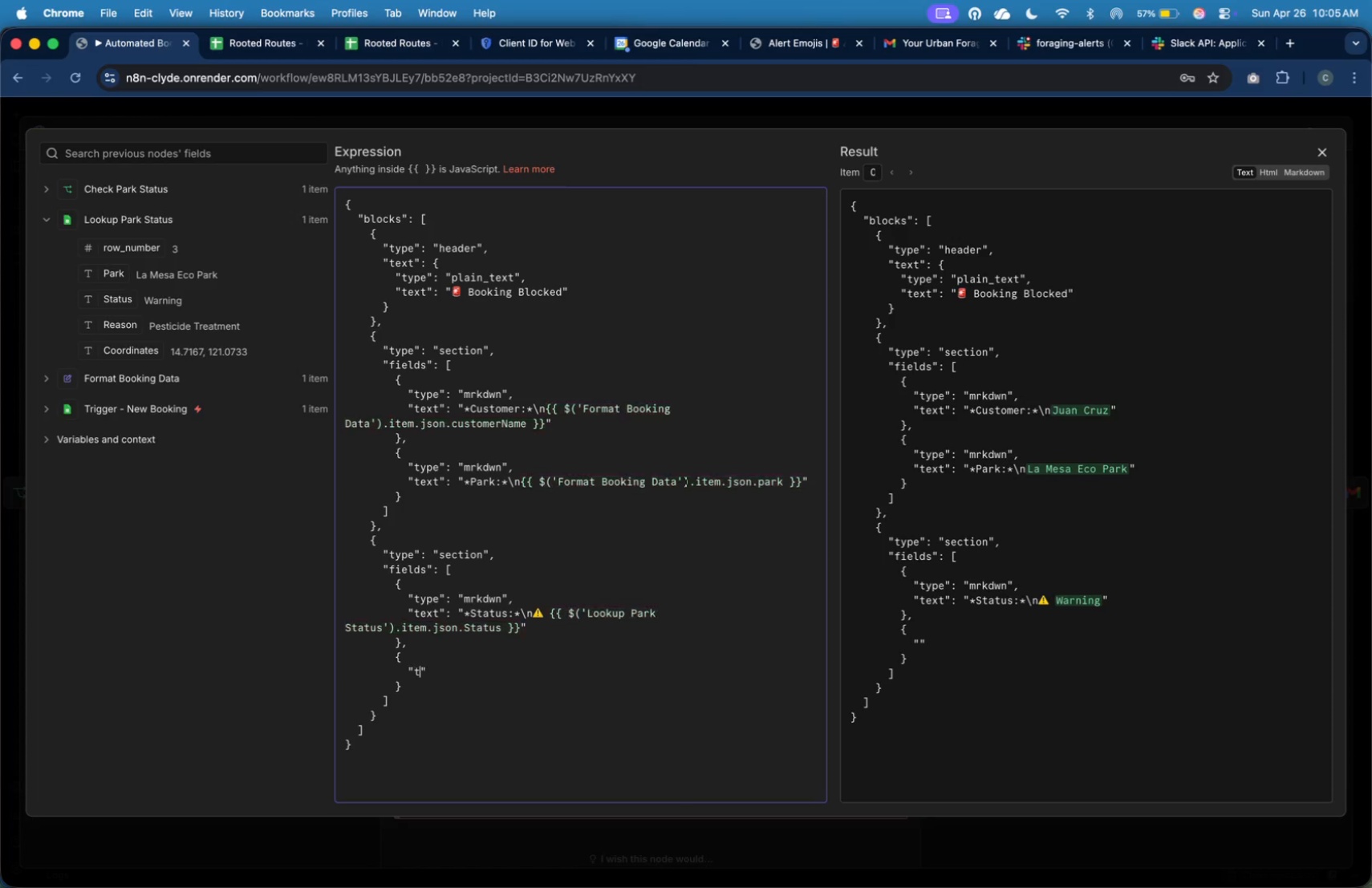 
type(type)
 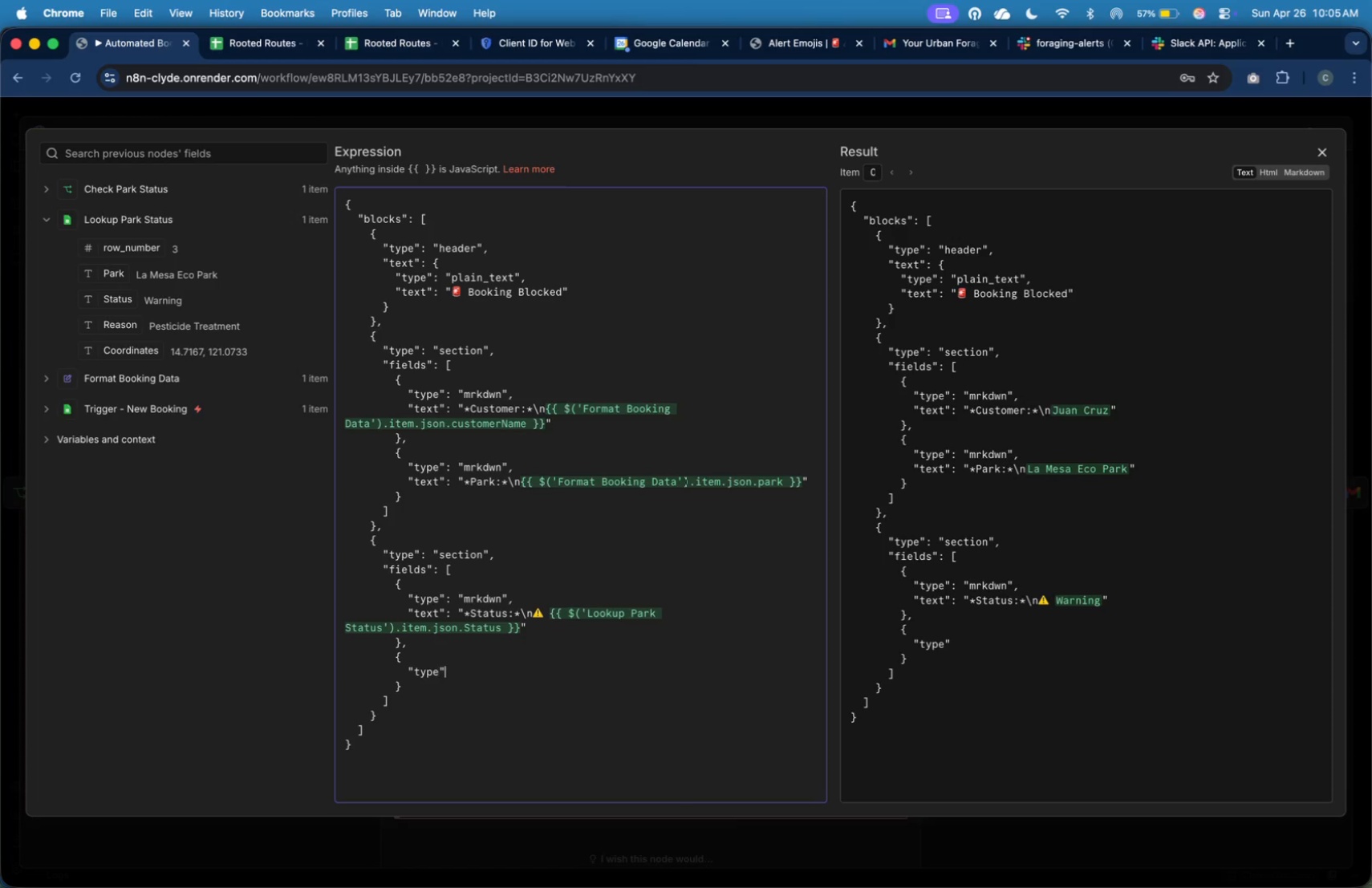 
key(ArrowRight)
 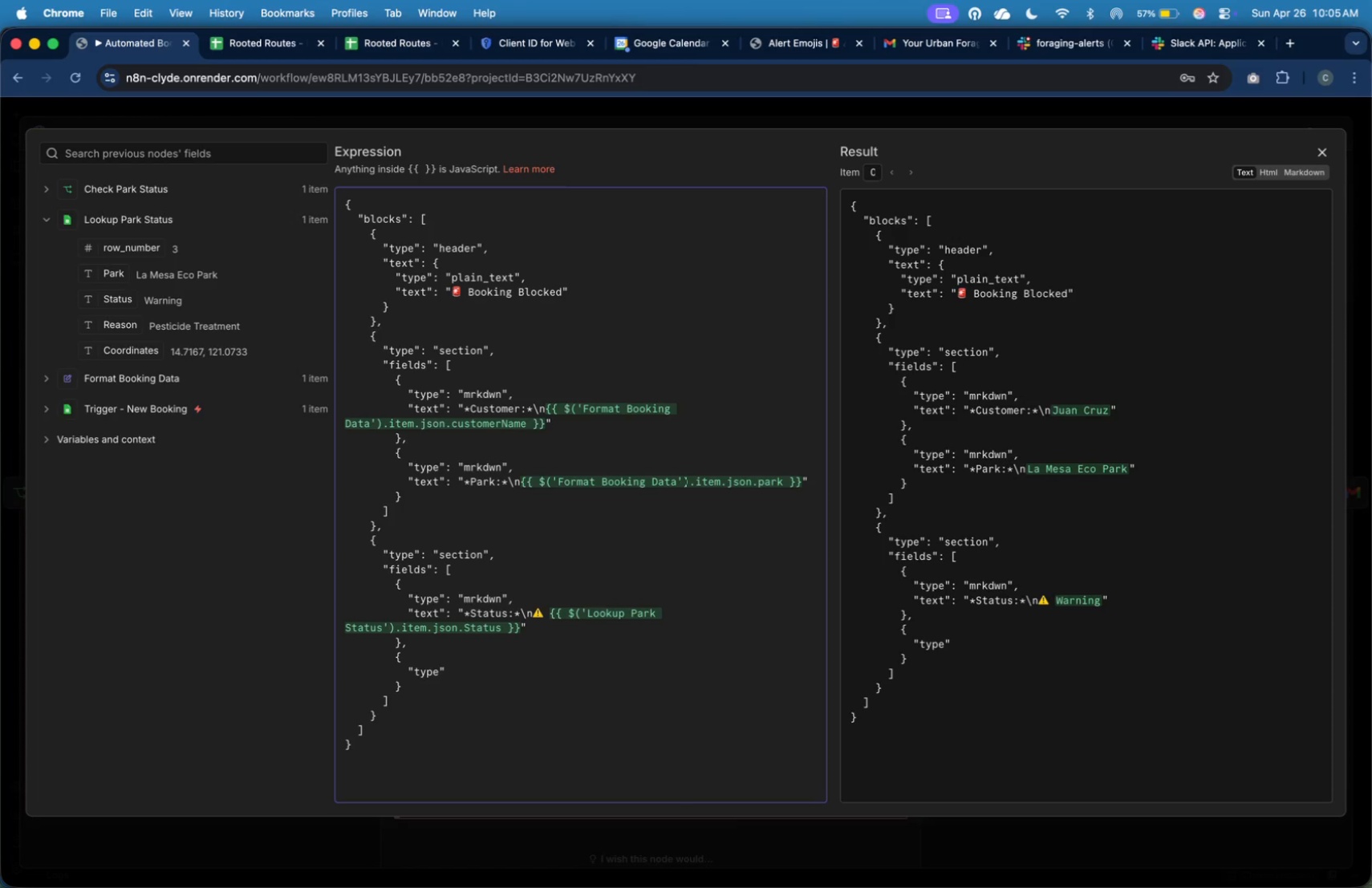 
key(Shift+Semicolon)
 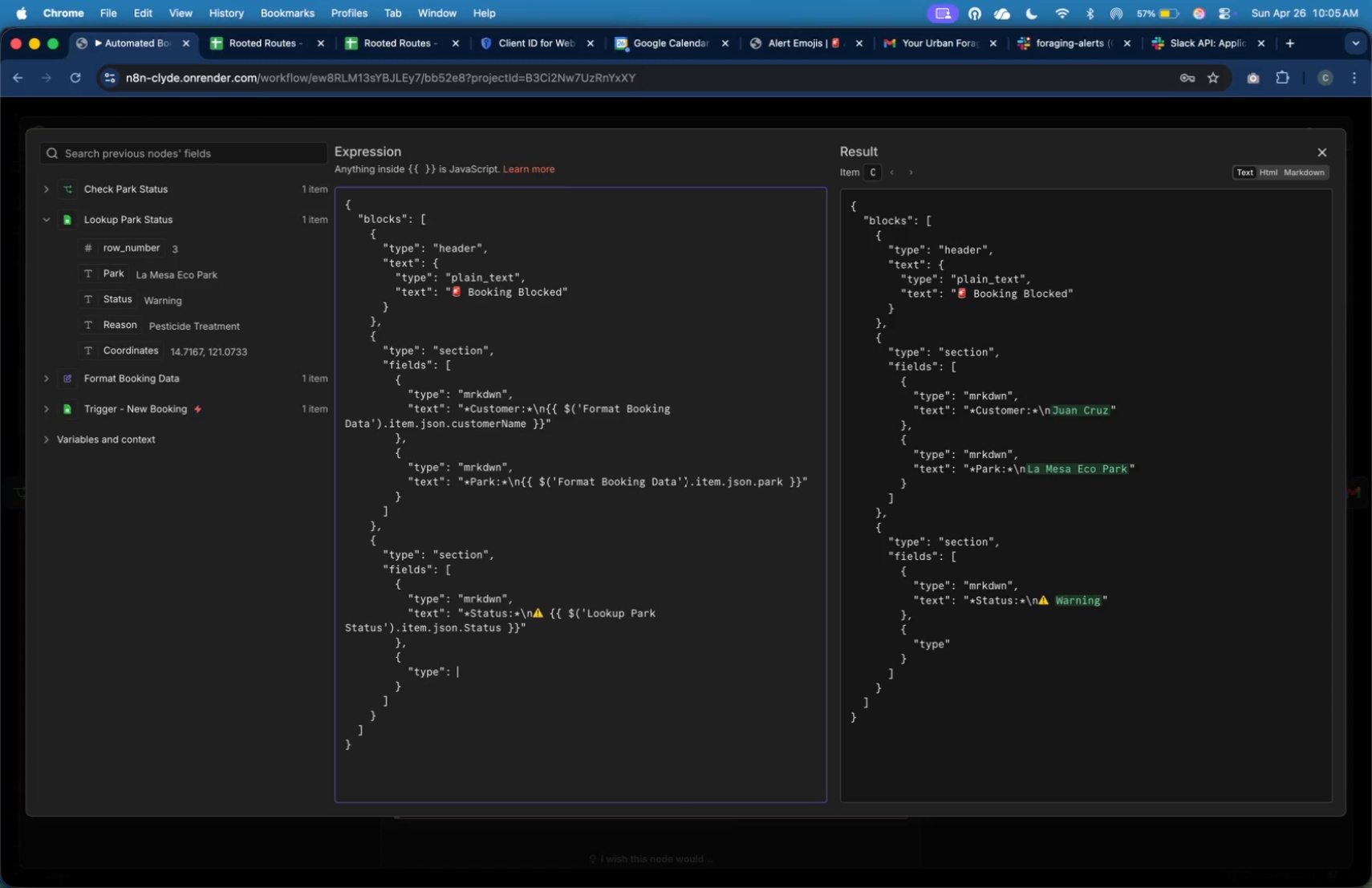 
key(Shift+Space)
 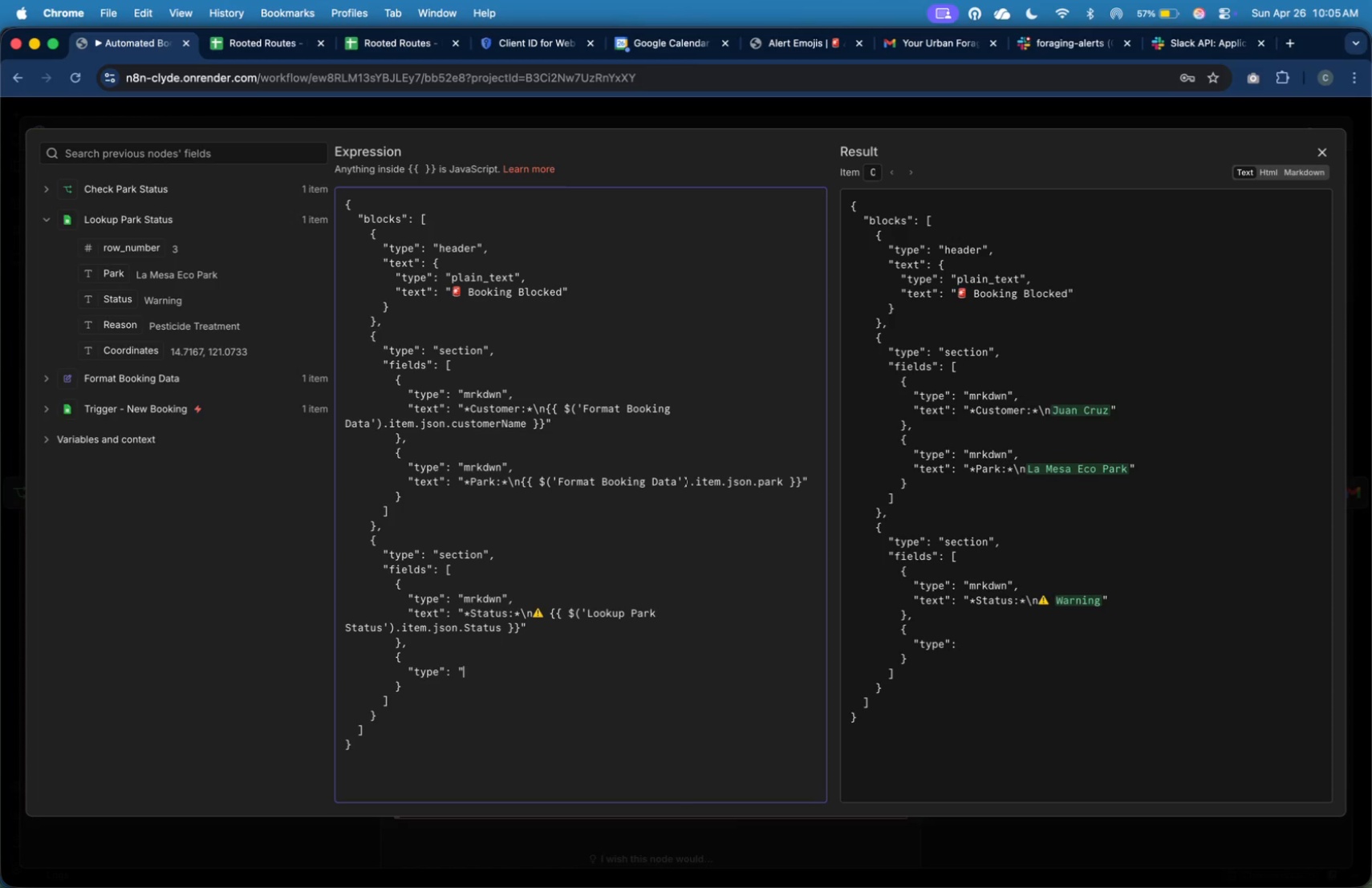 
key(Shift+Quote)
 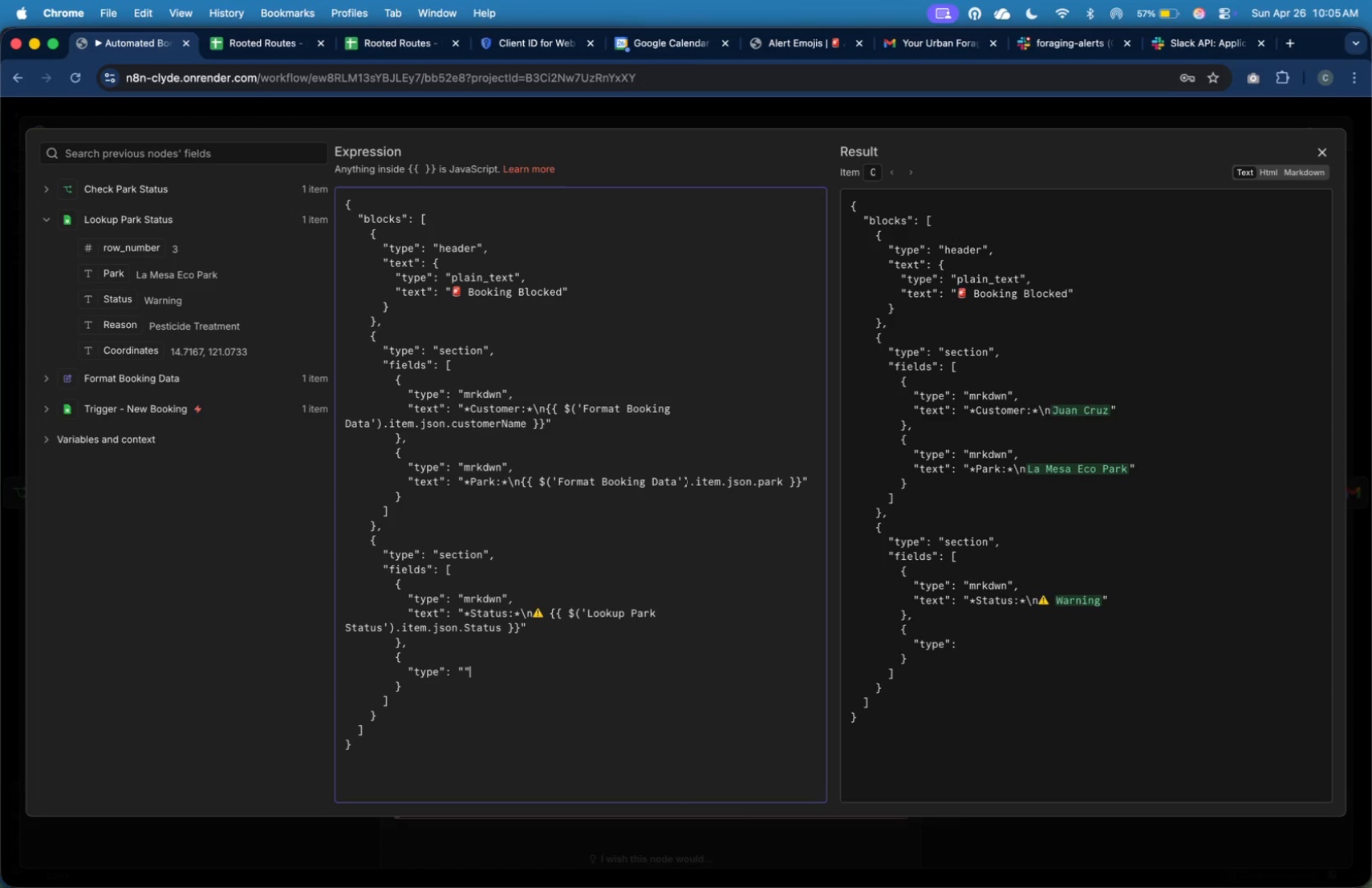 
key(Shift+Quote)
 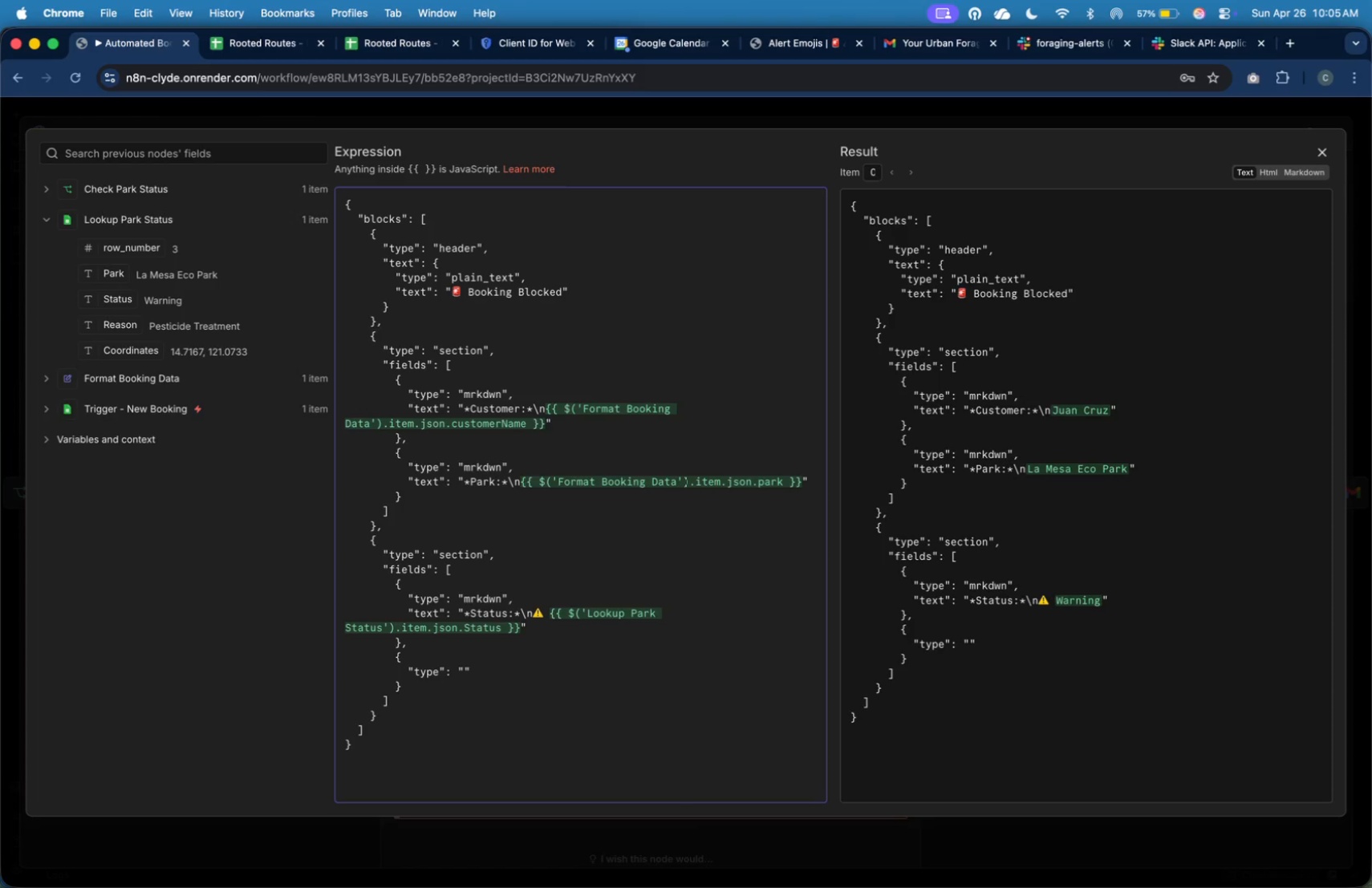 
key(ArrowLeft)
 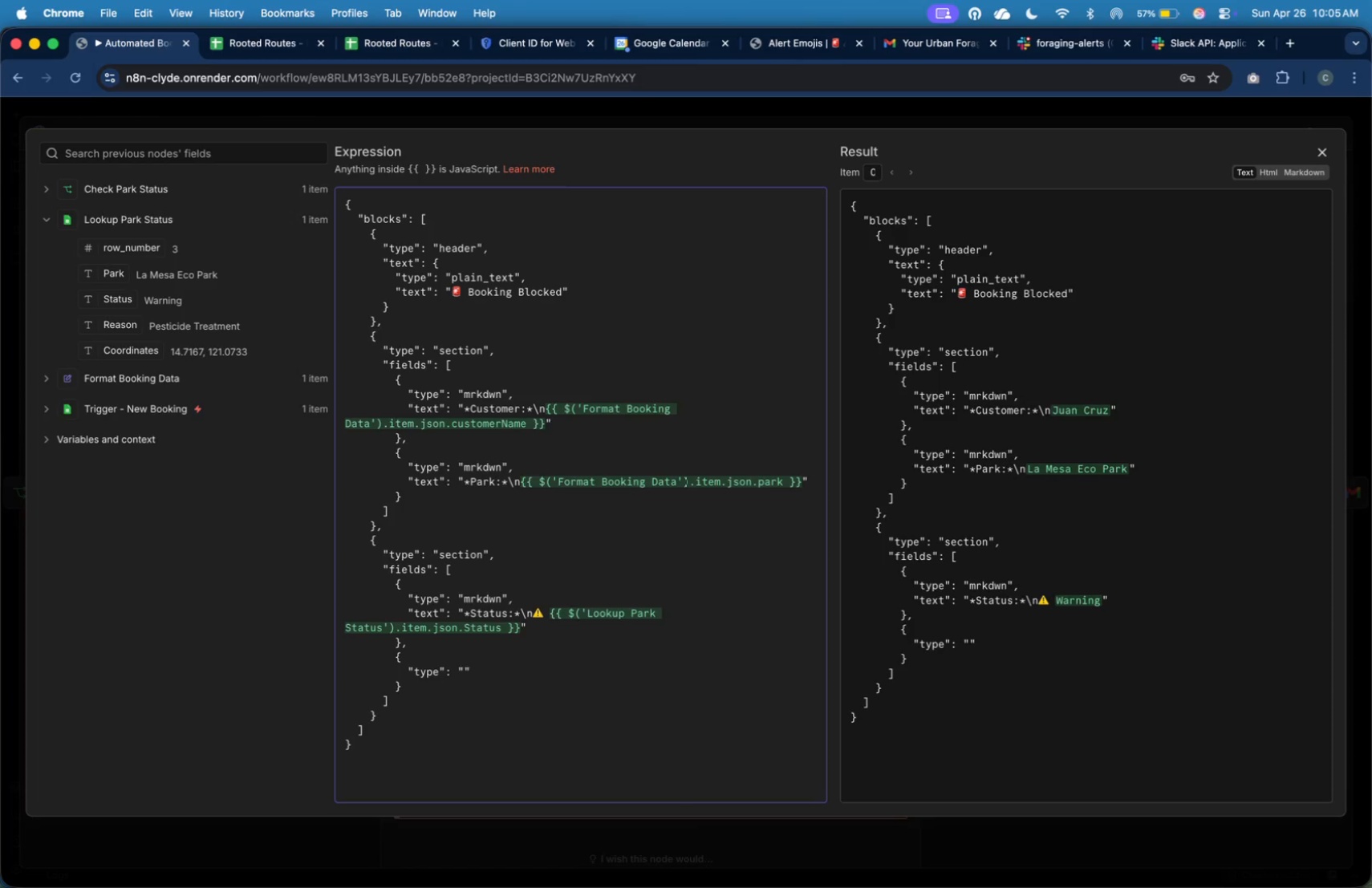 
type(mrkdwn)
 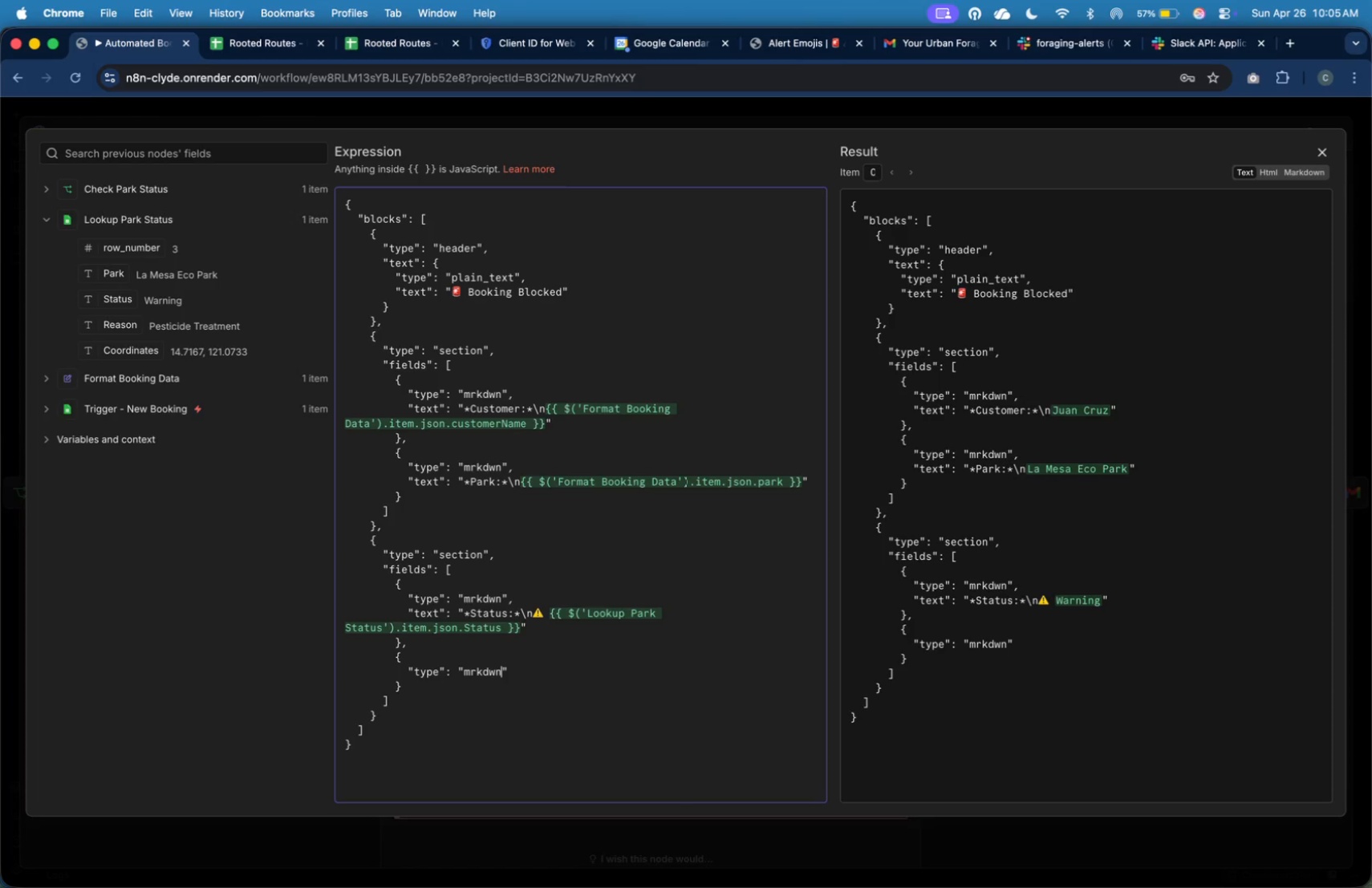 
key(ArrowRight)
 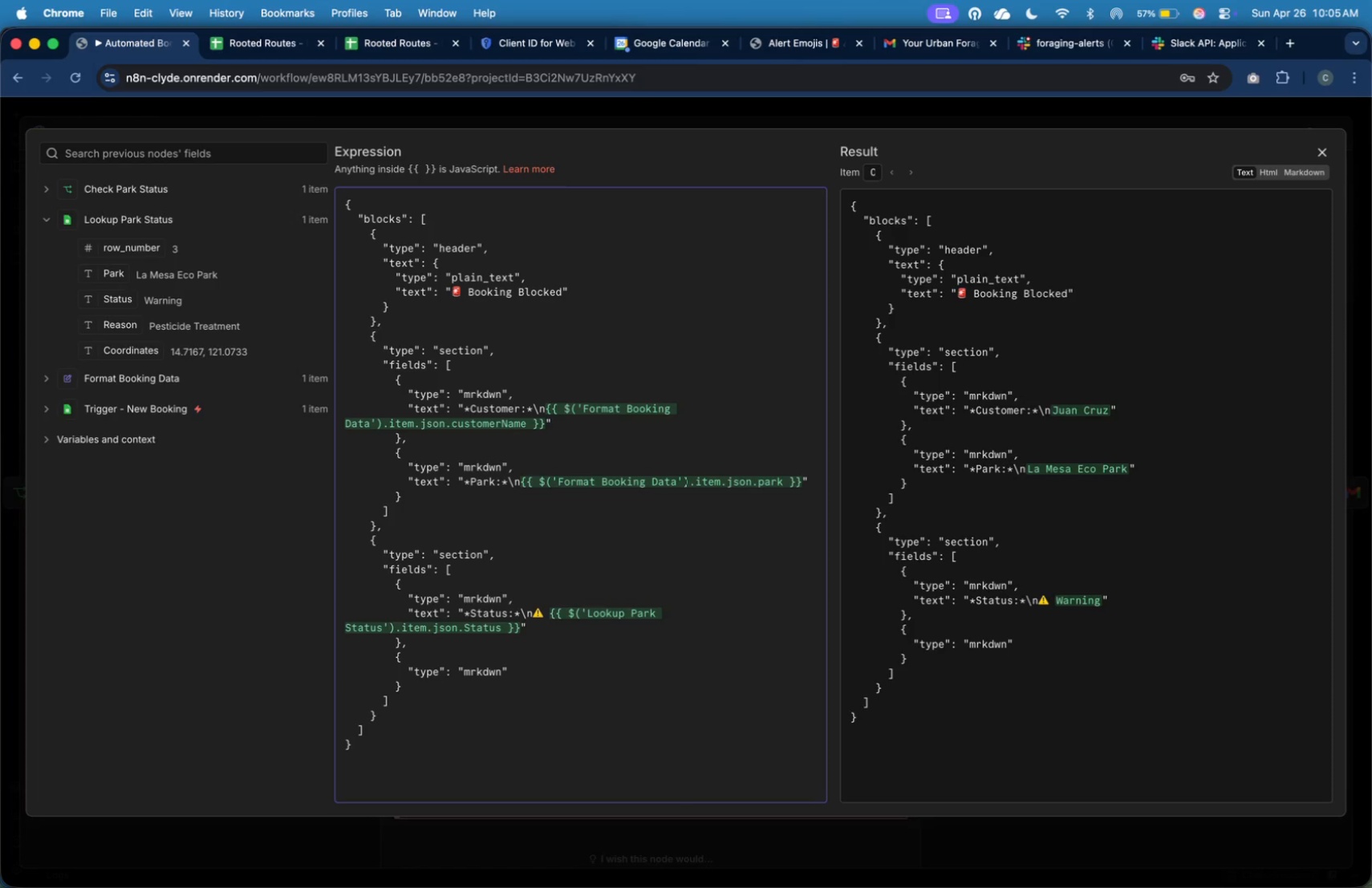 
key(Comma)
 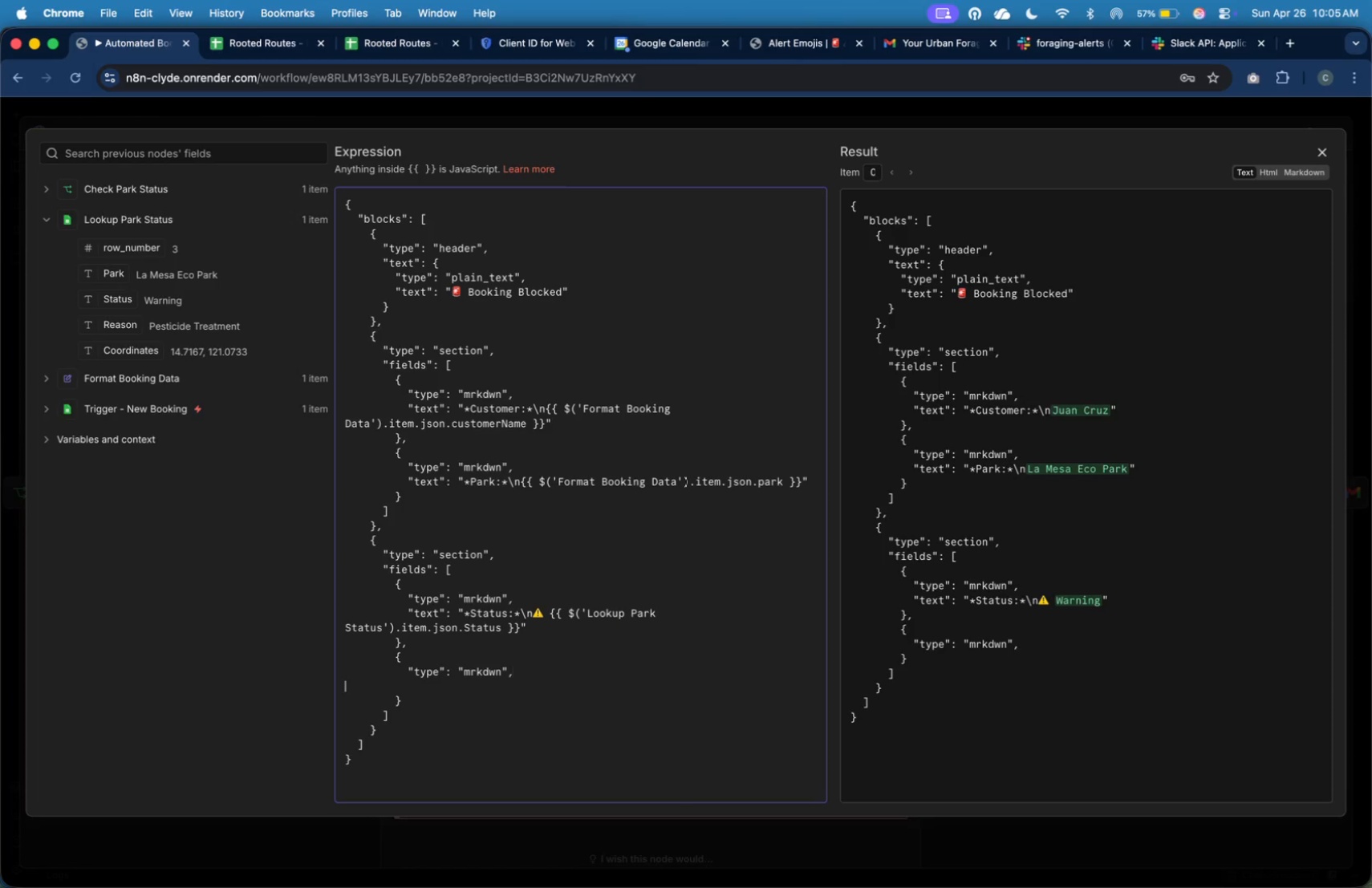 
key(Enter)
 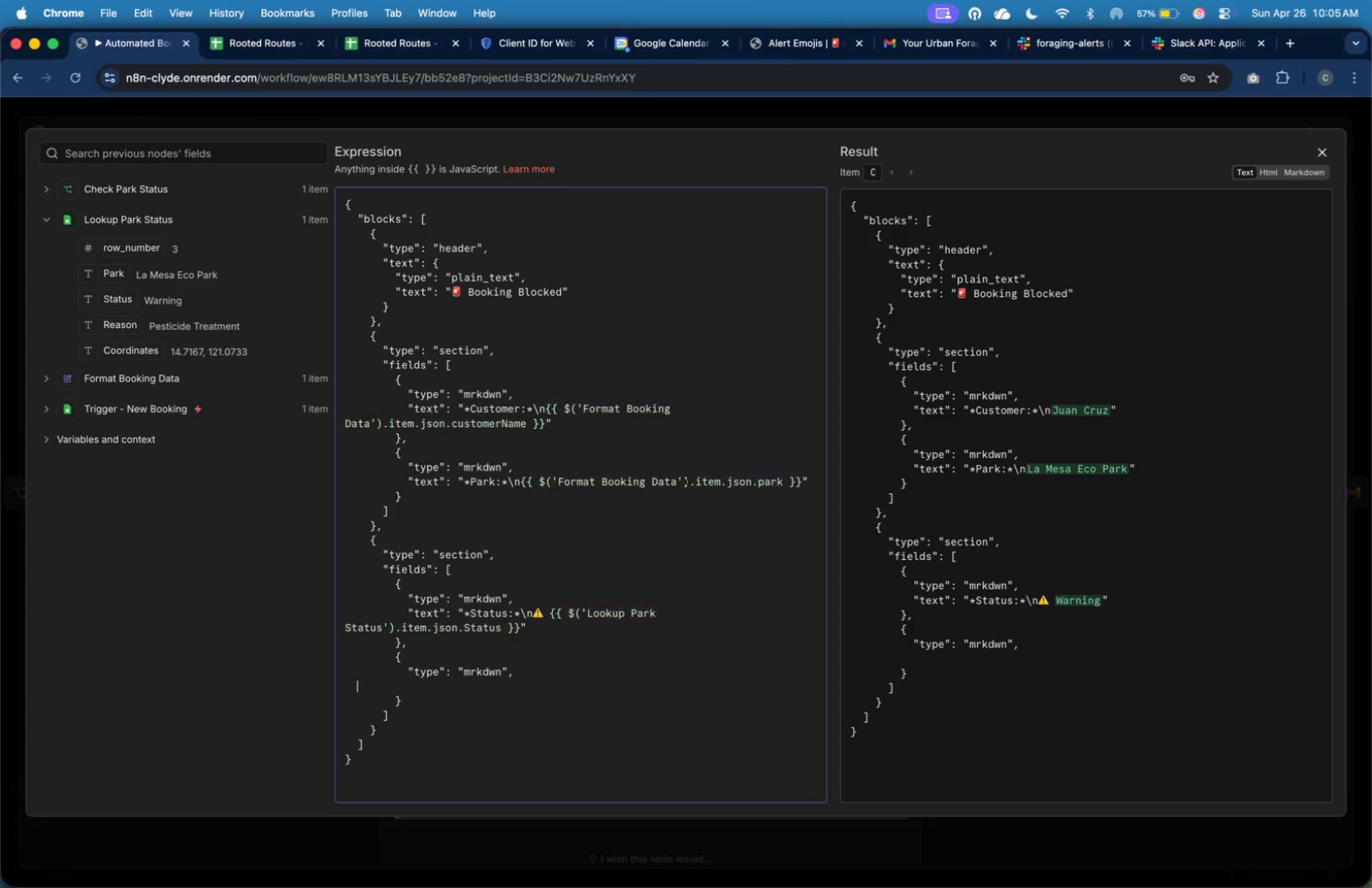 
key(Tab)
 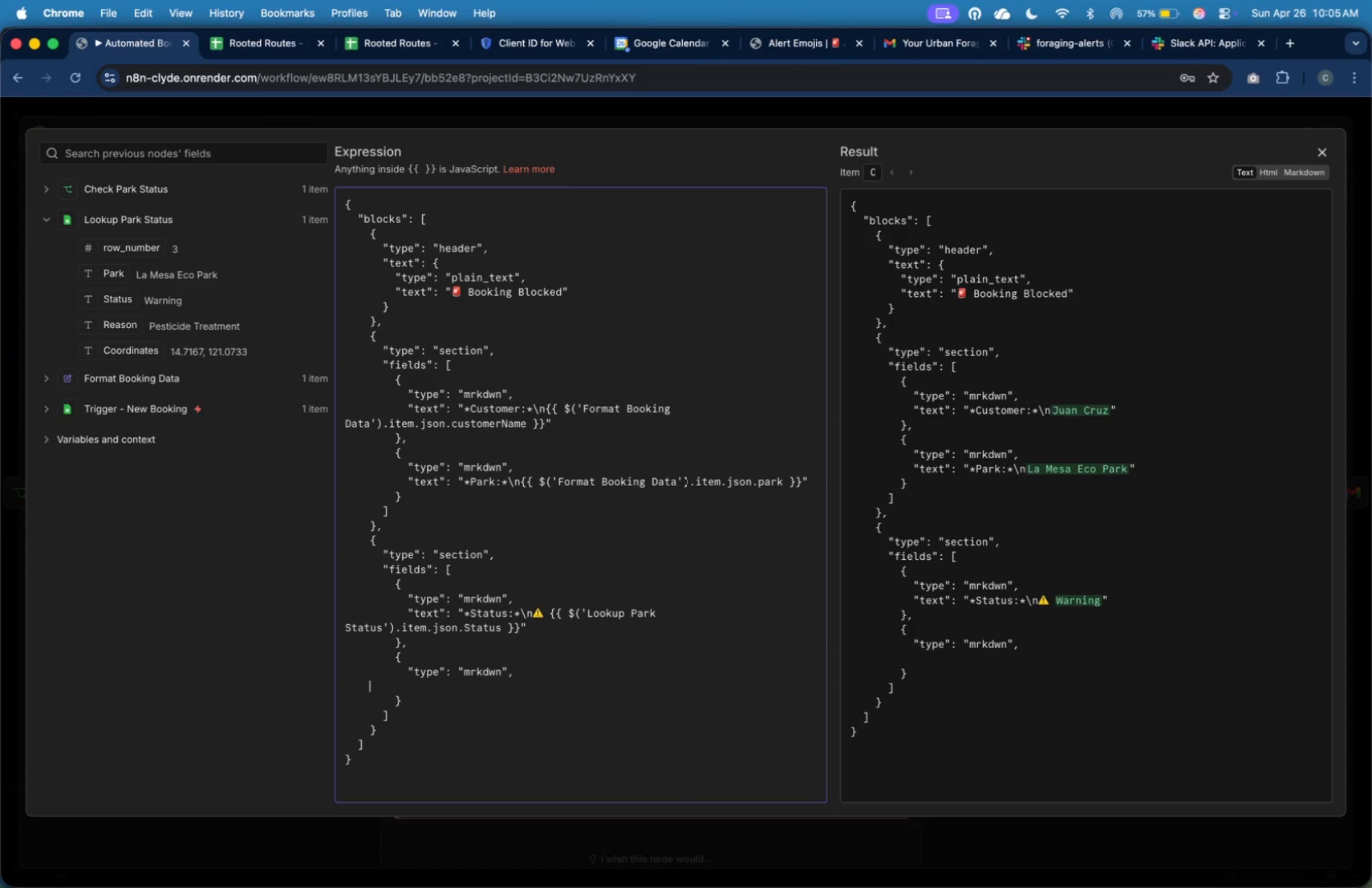 
key(Tab)
 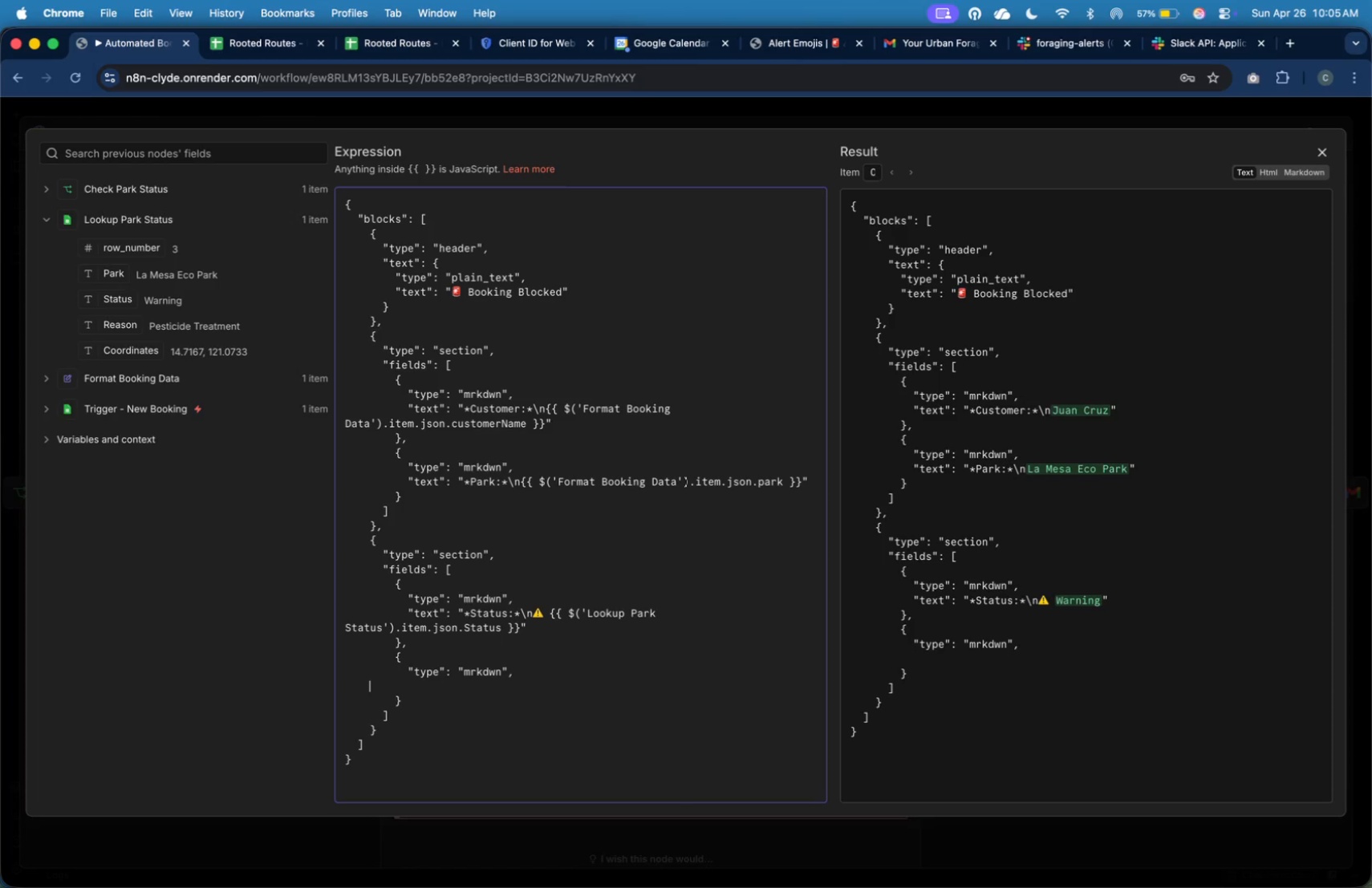 
key(Tab)
 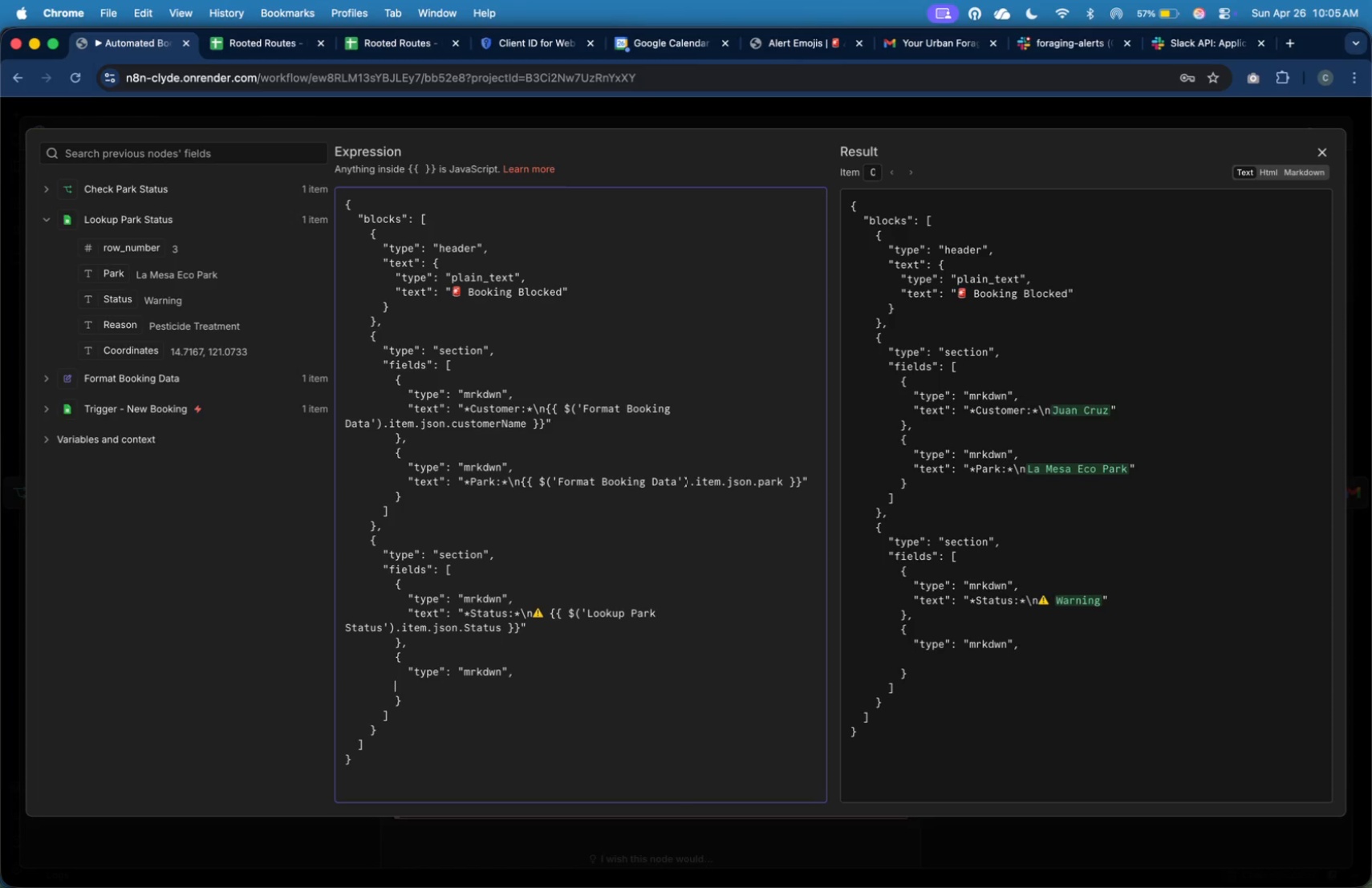 
key(Tab)
 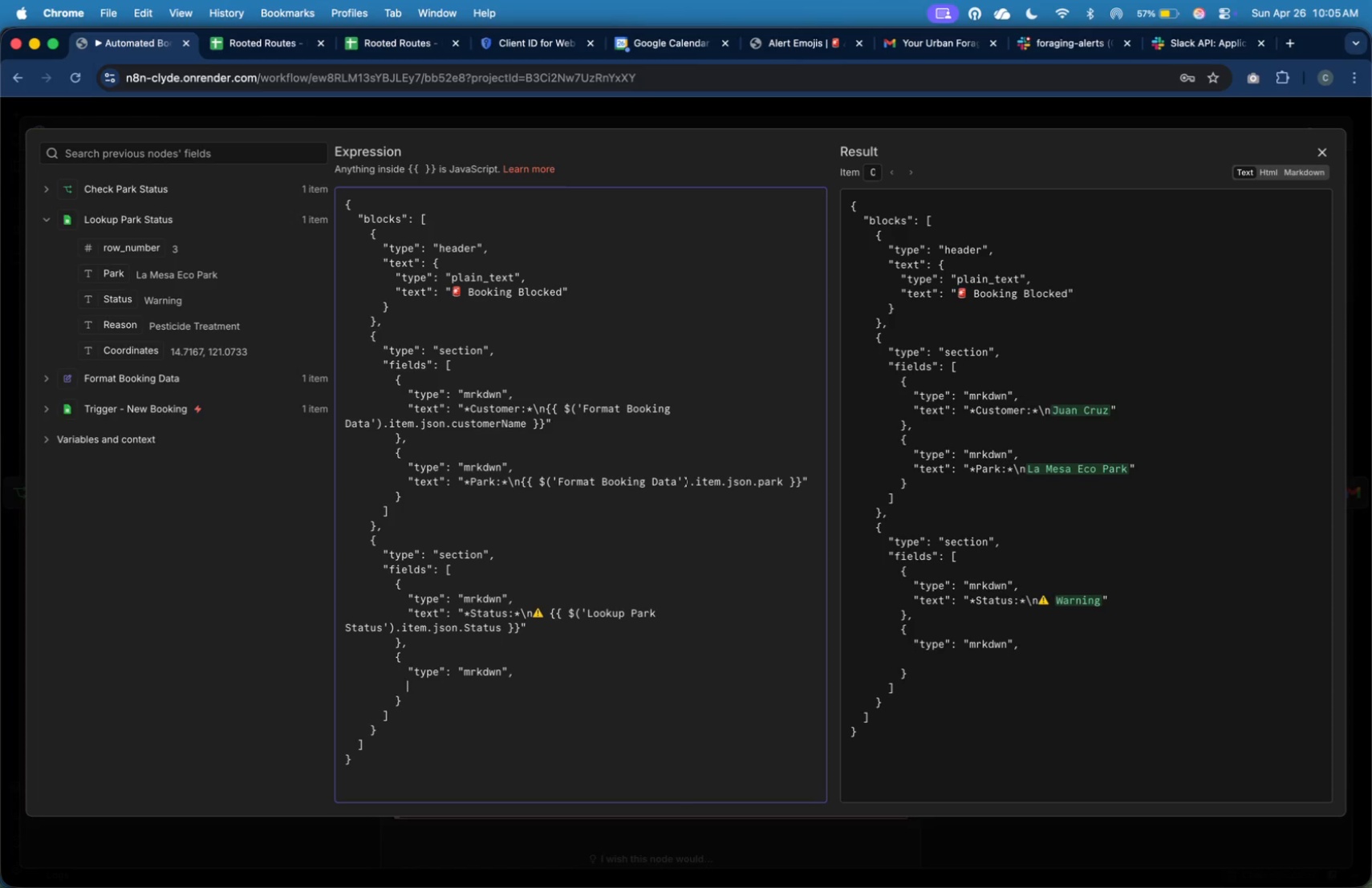 
key(Tab)
 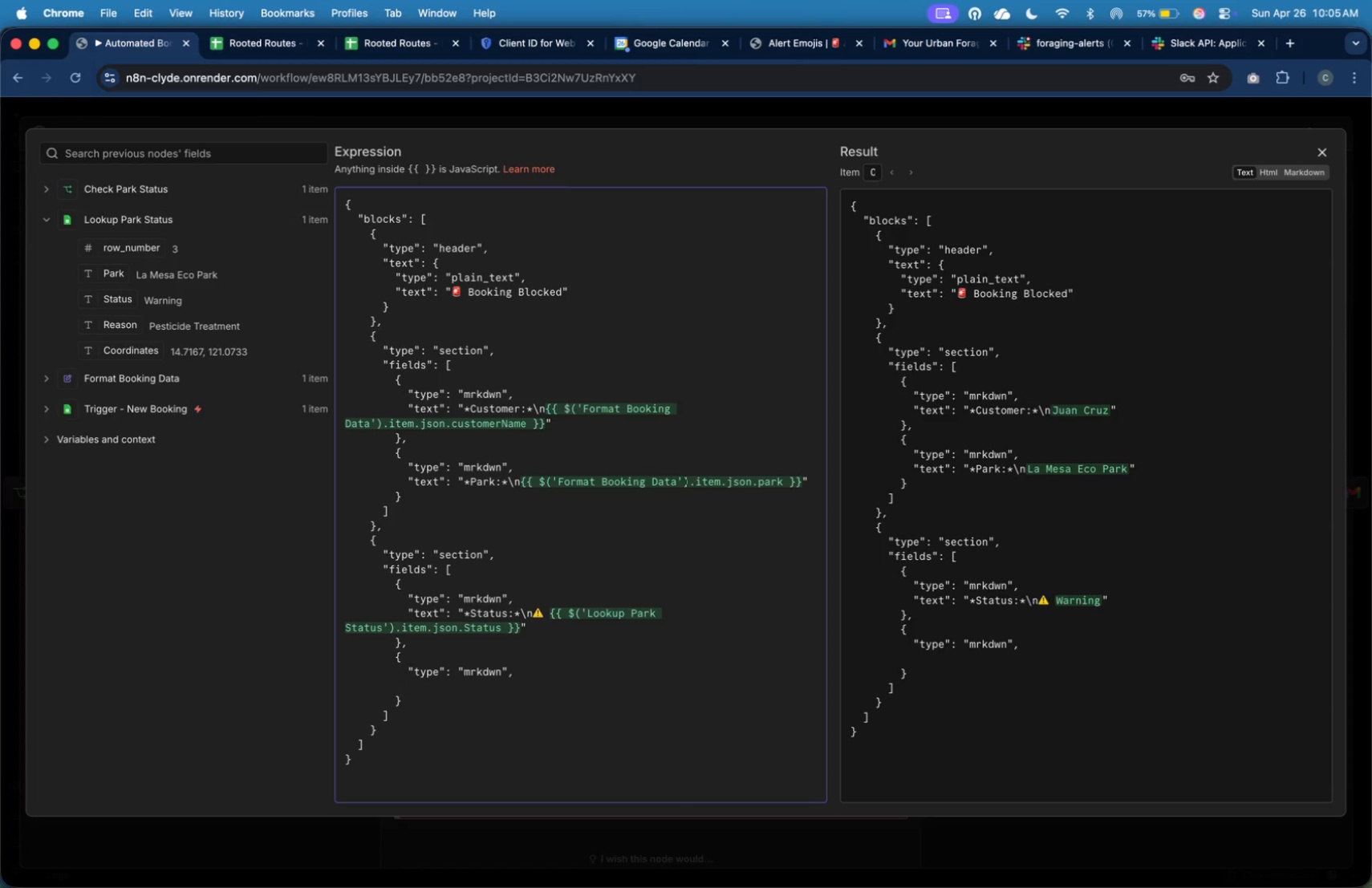 
key(Shift+Enter)
 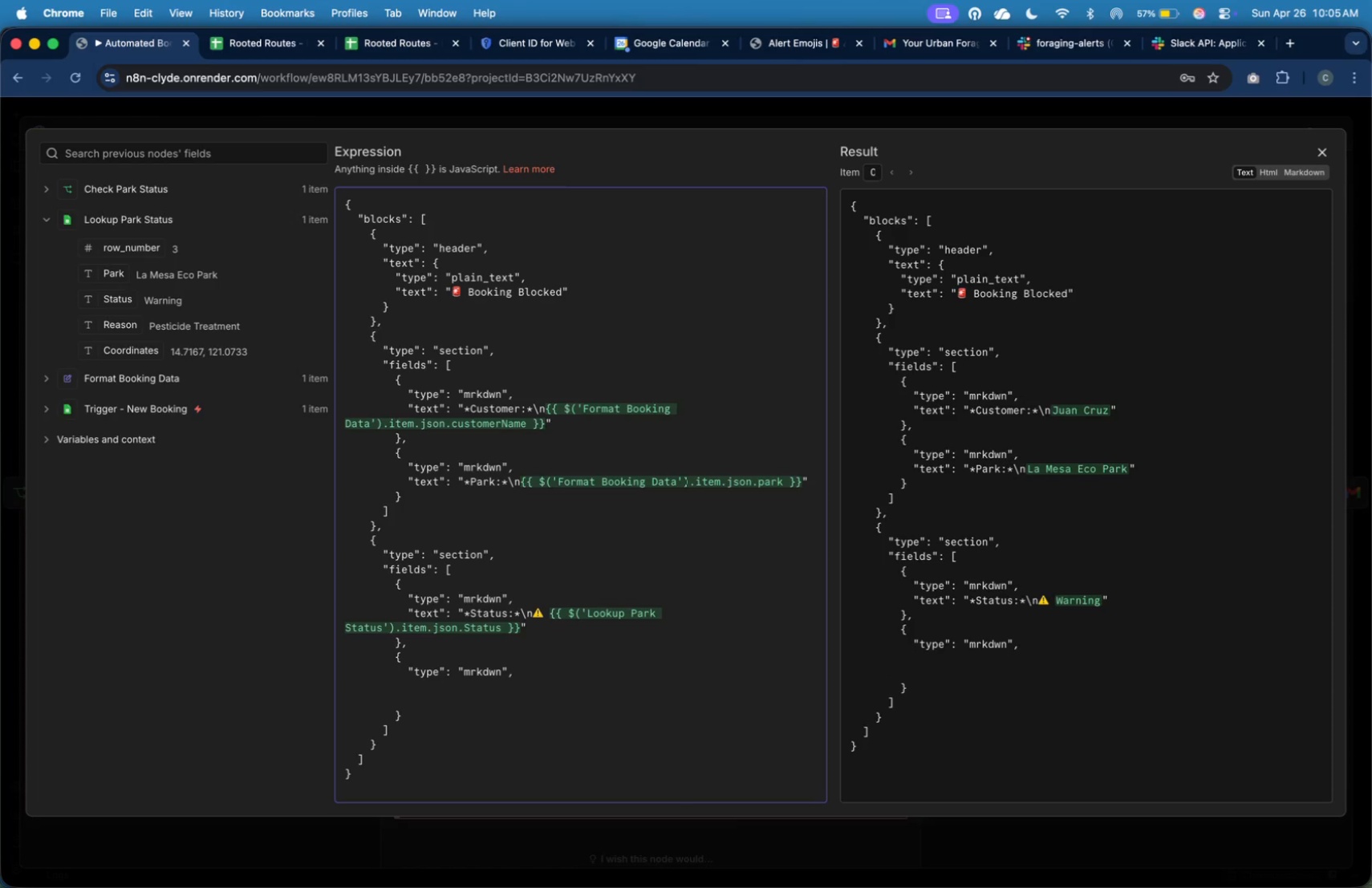 
key(Backspace)
 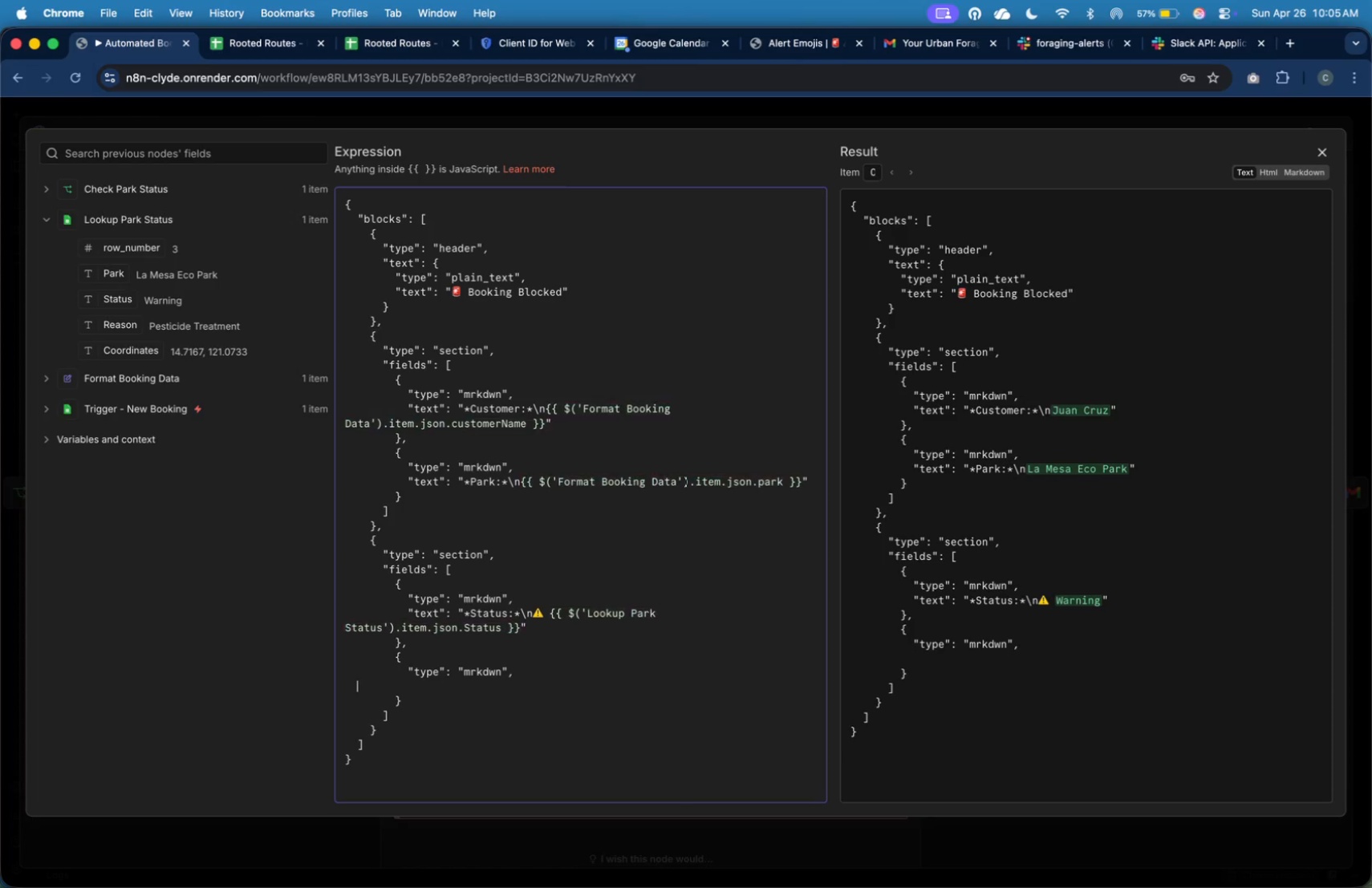 
key(Tab)
 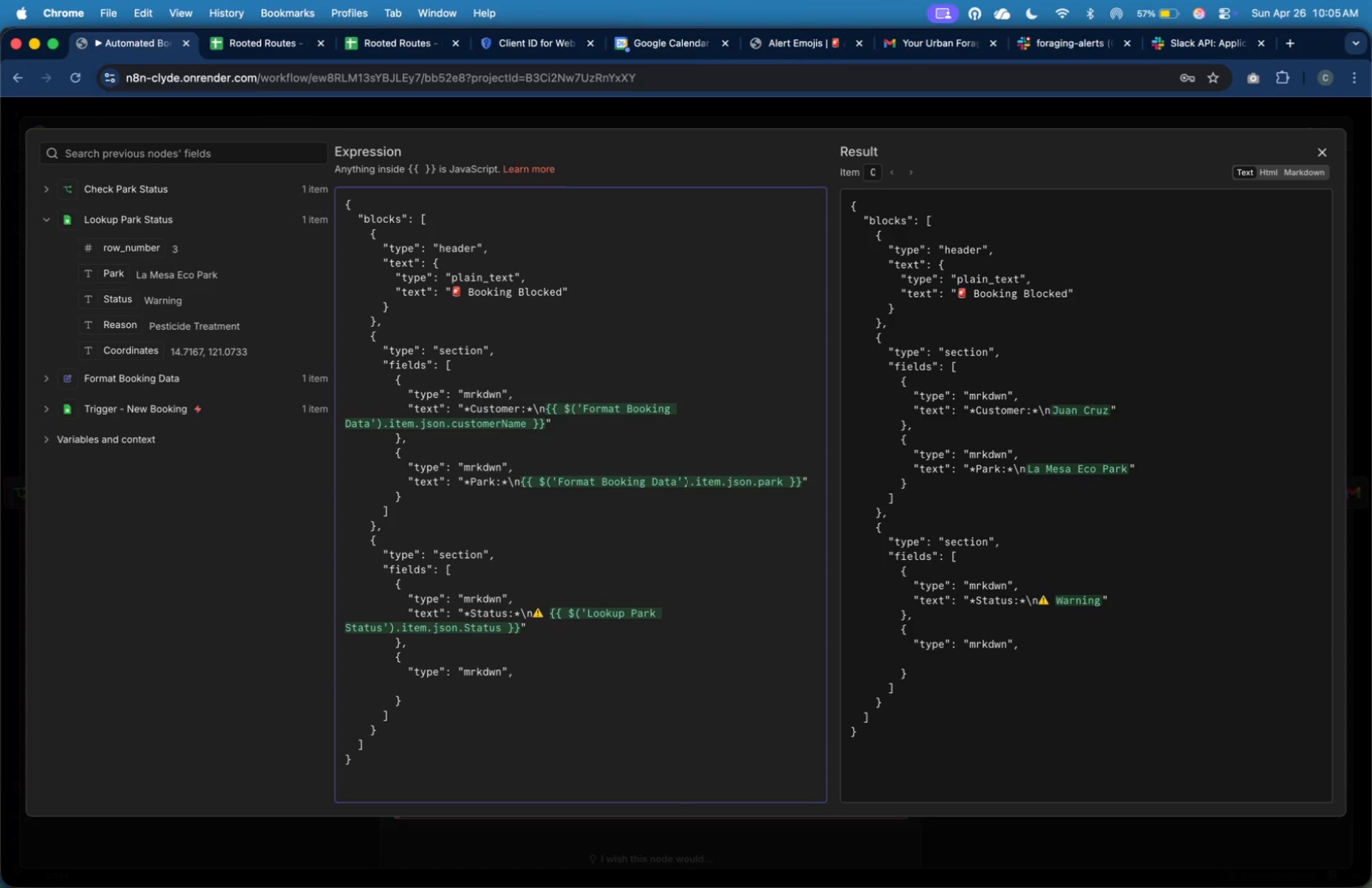 
key(Tab)
 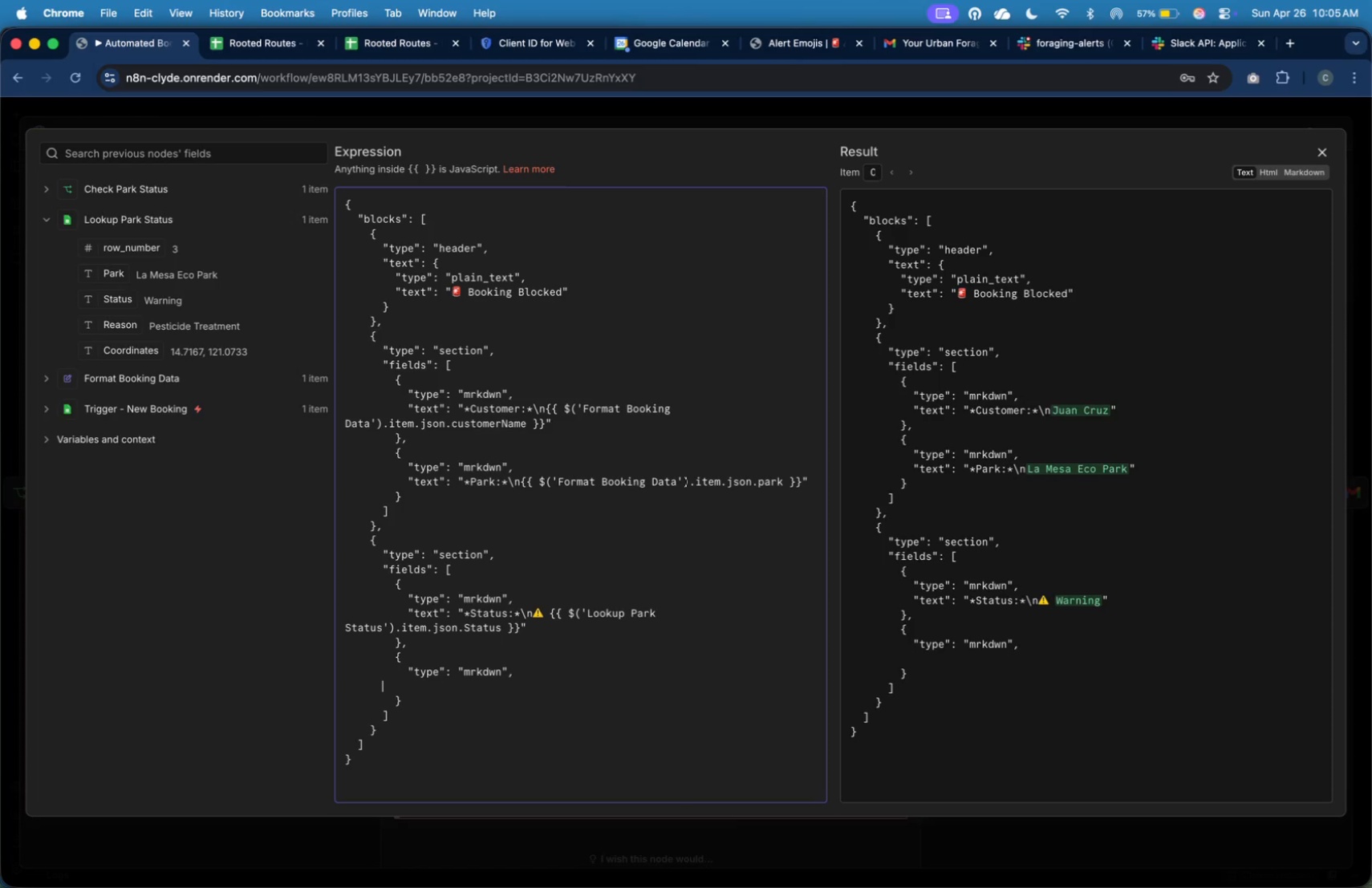 
key(Tab)
 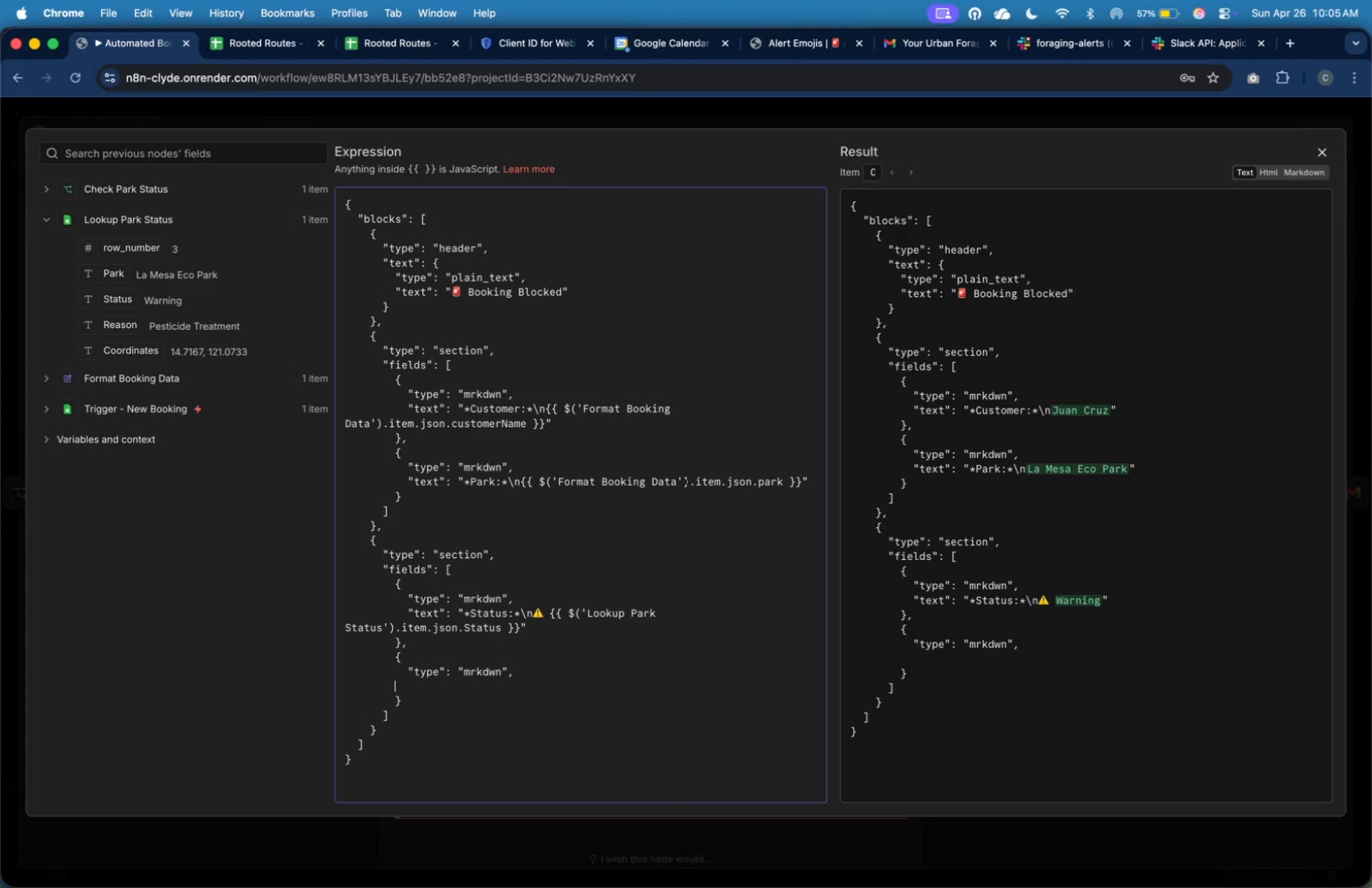 
key(Tab)
 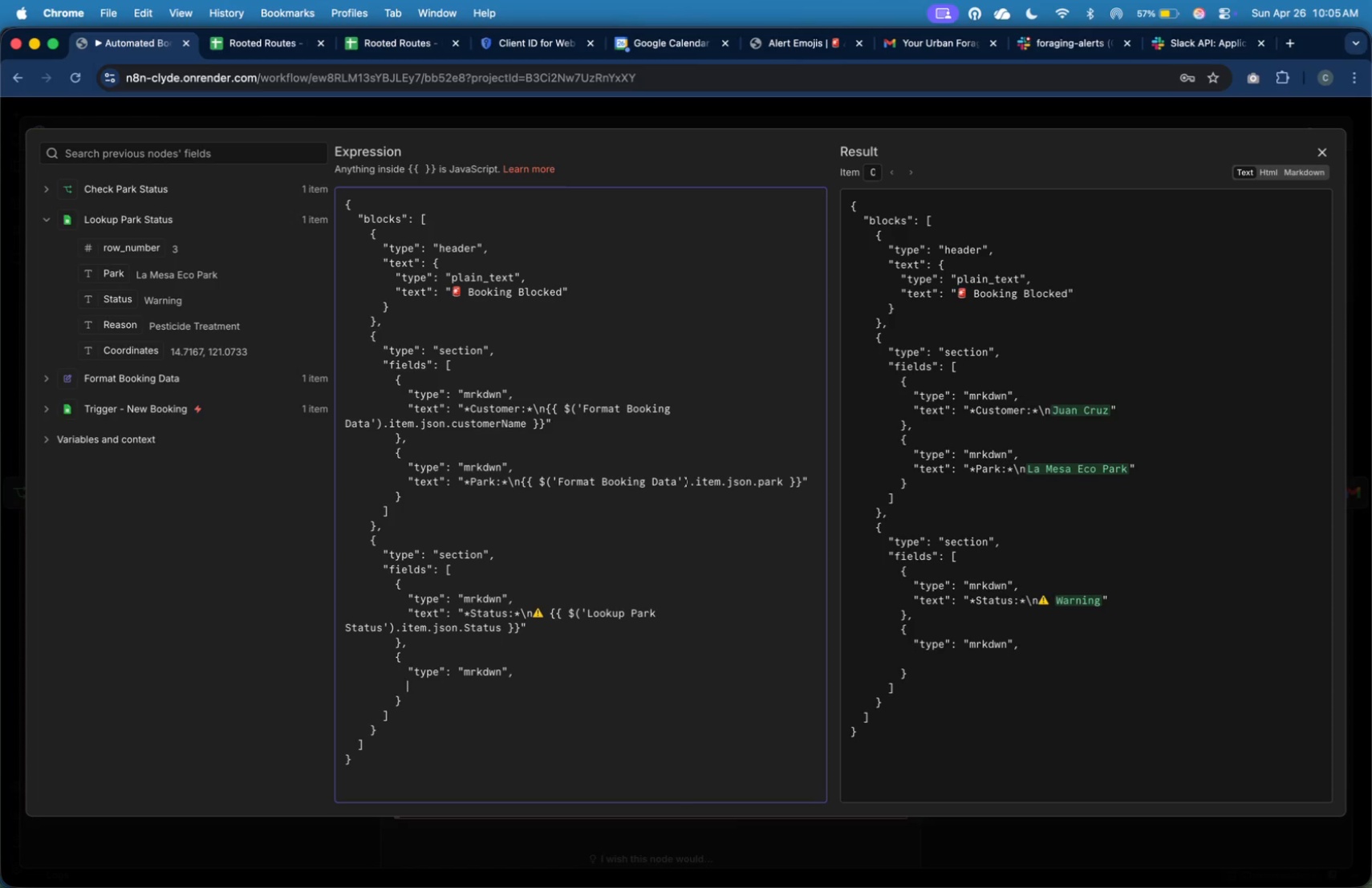 
key(Tab)
 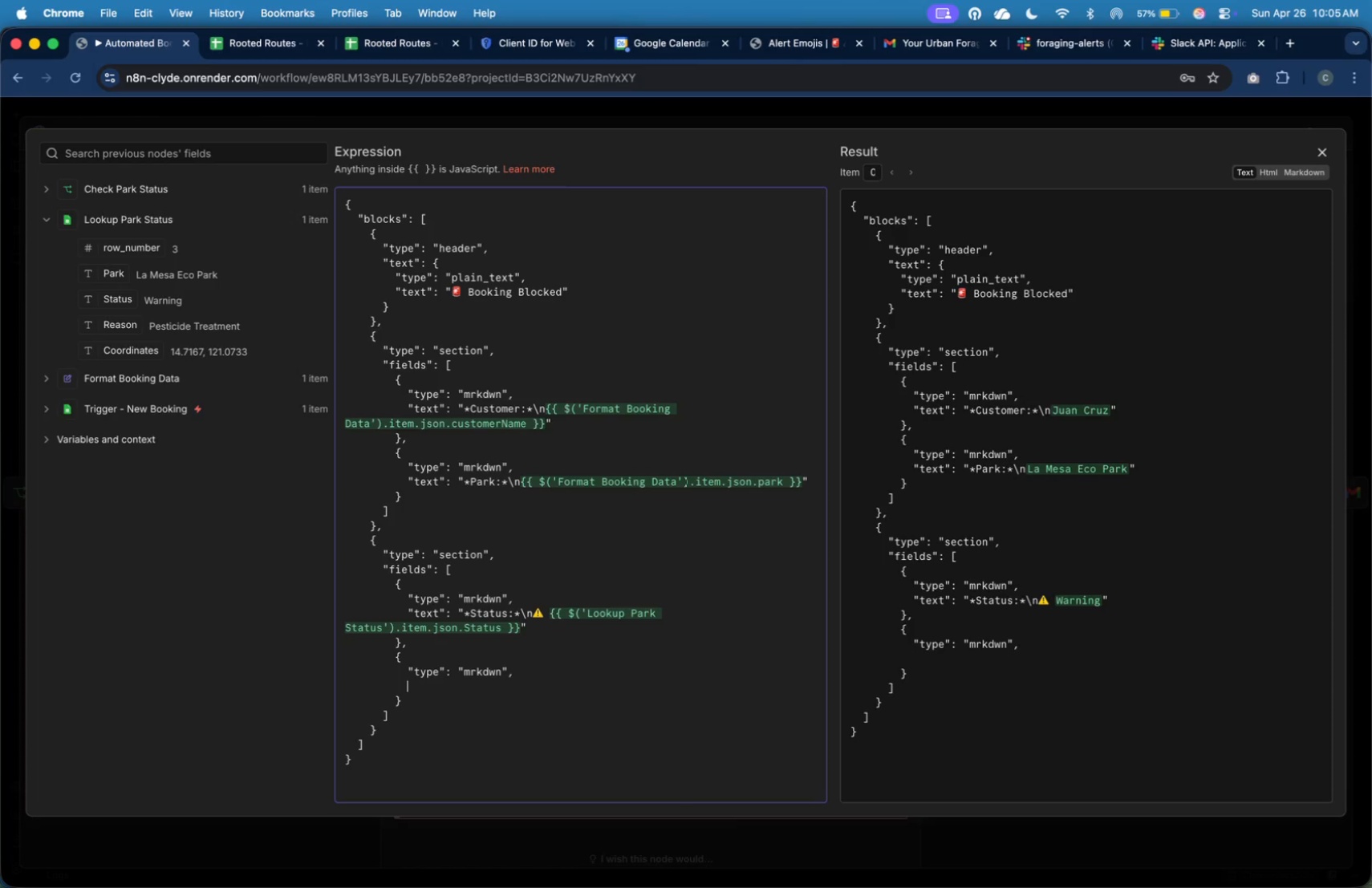 
key(Shift+Quote)
 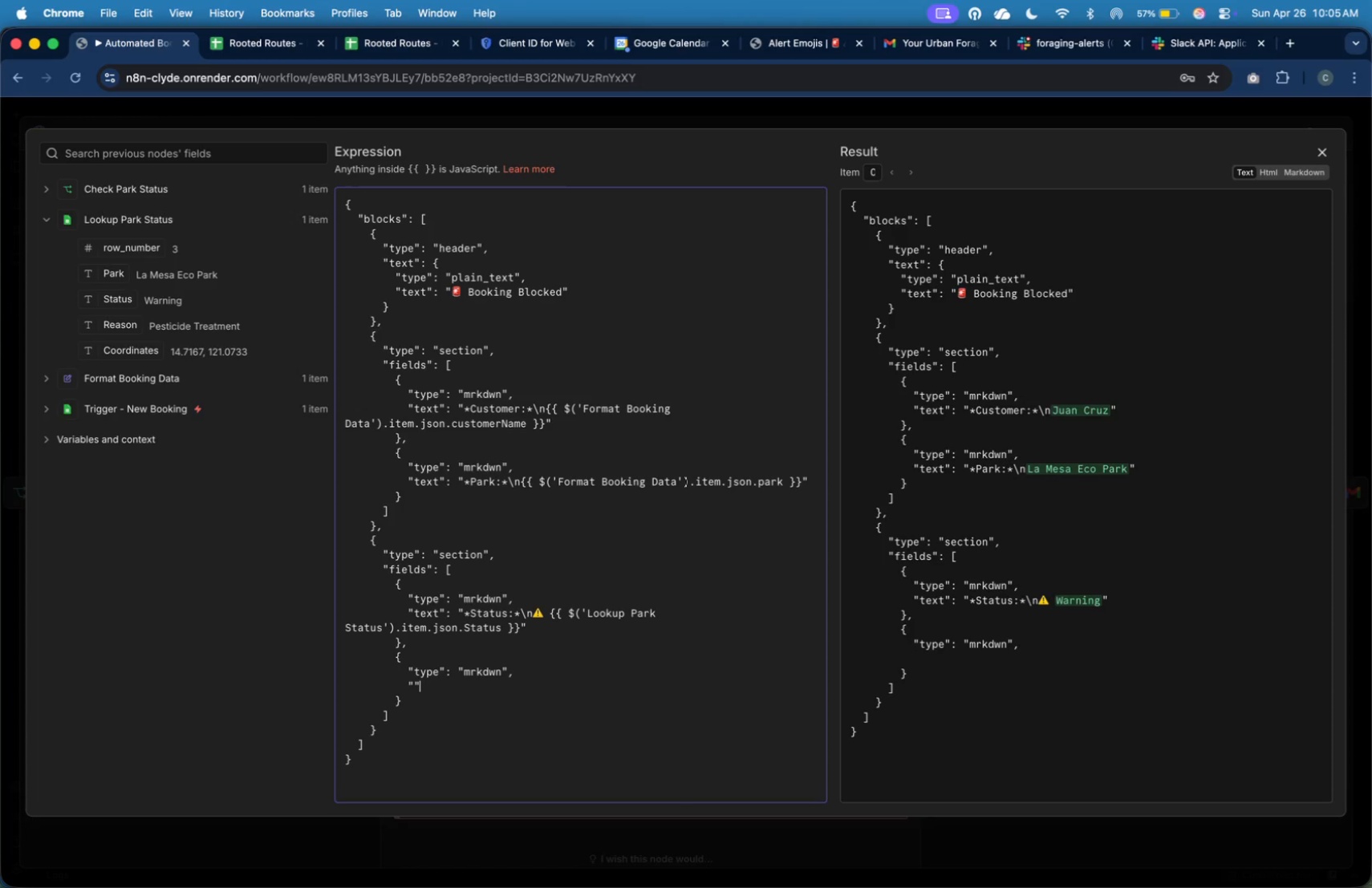 
key(Shift+Quote)
 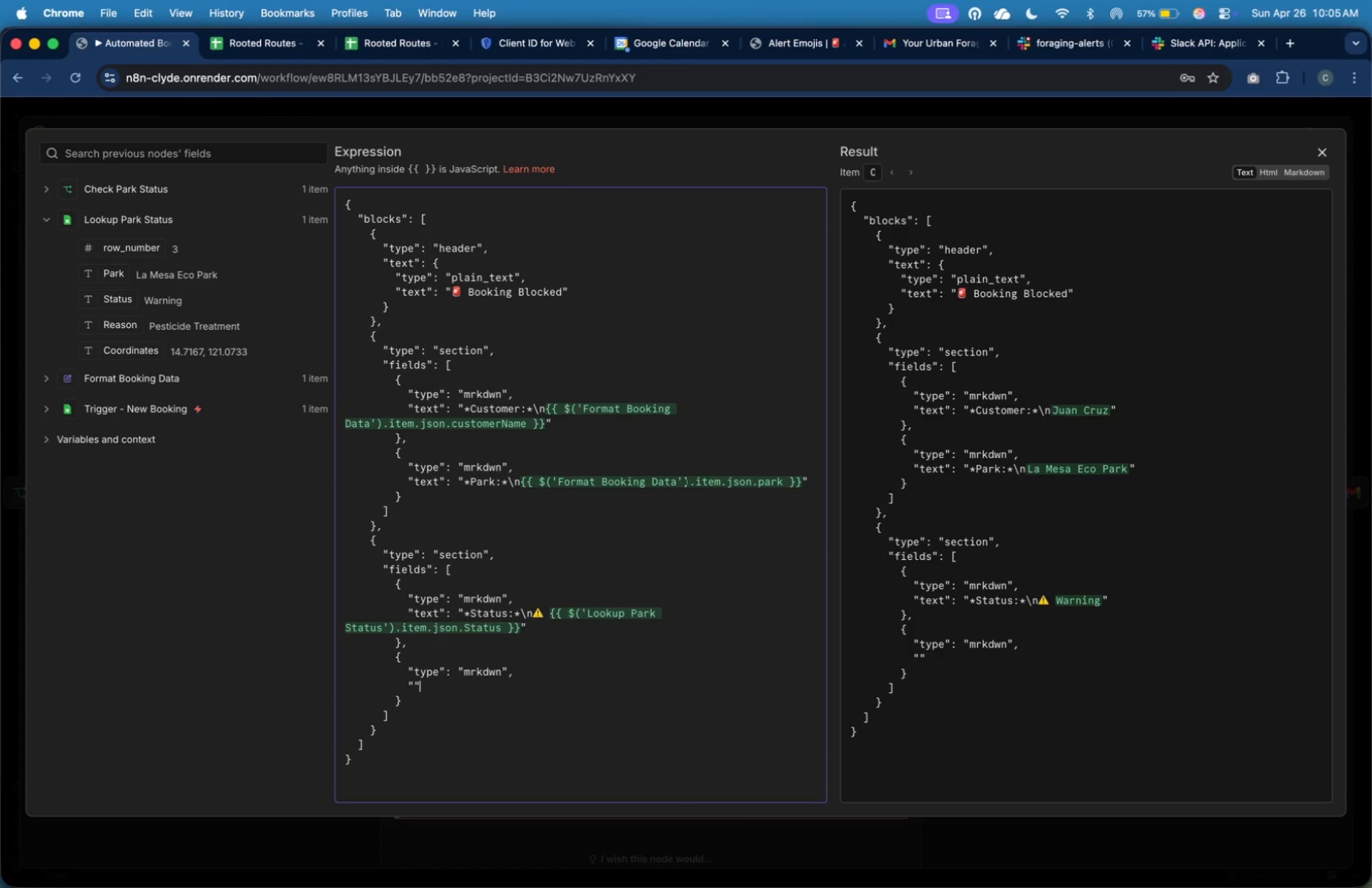 
key(ArrowLeft)
 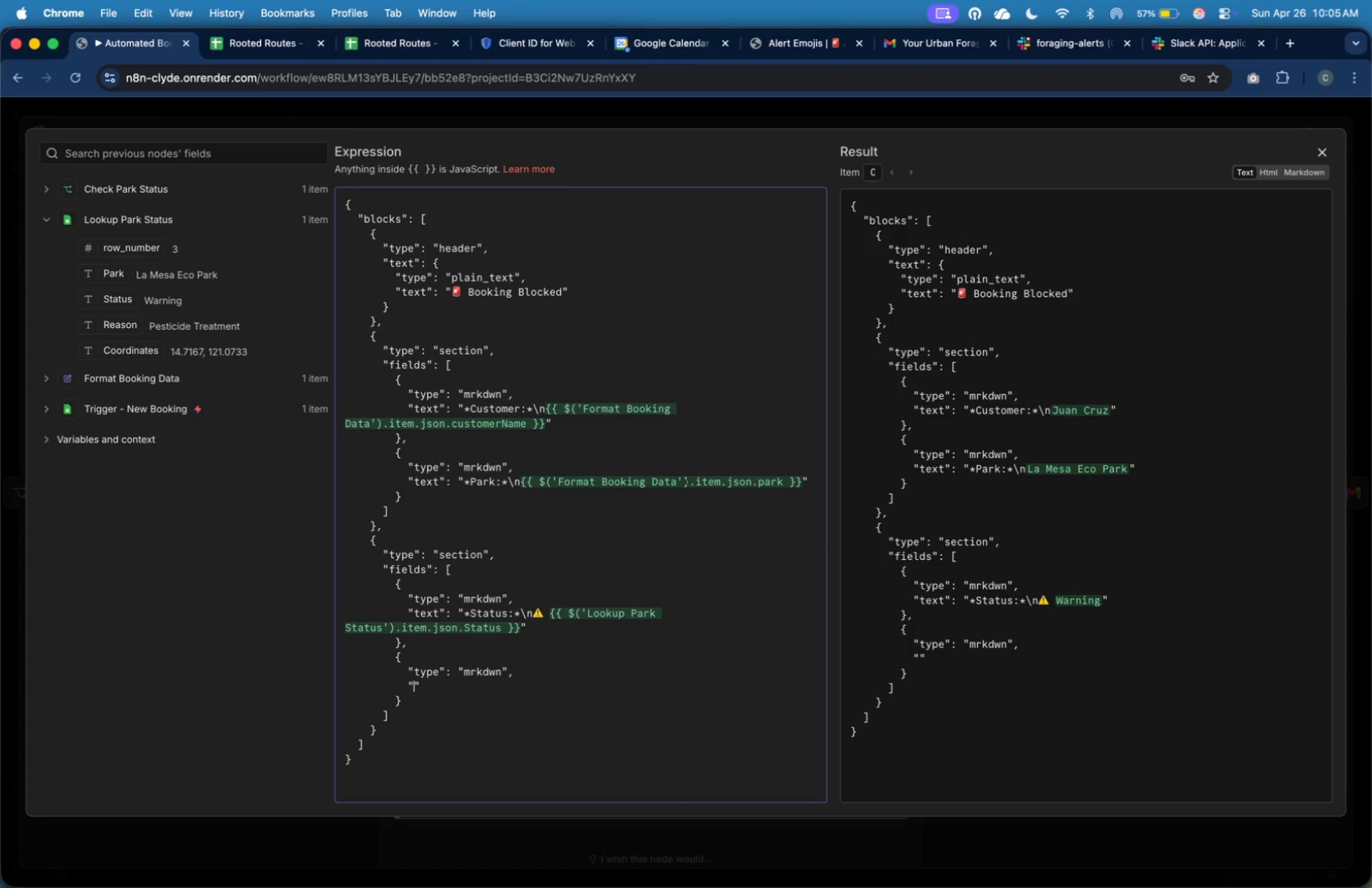 
type(text)
 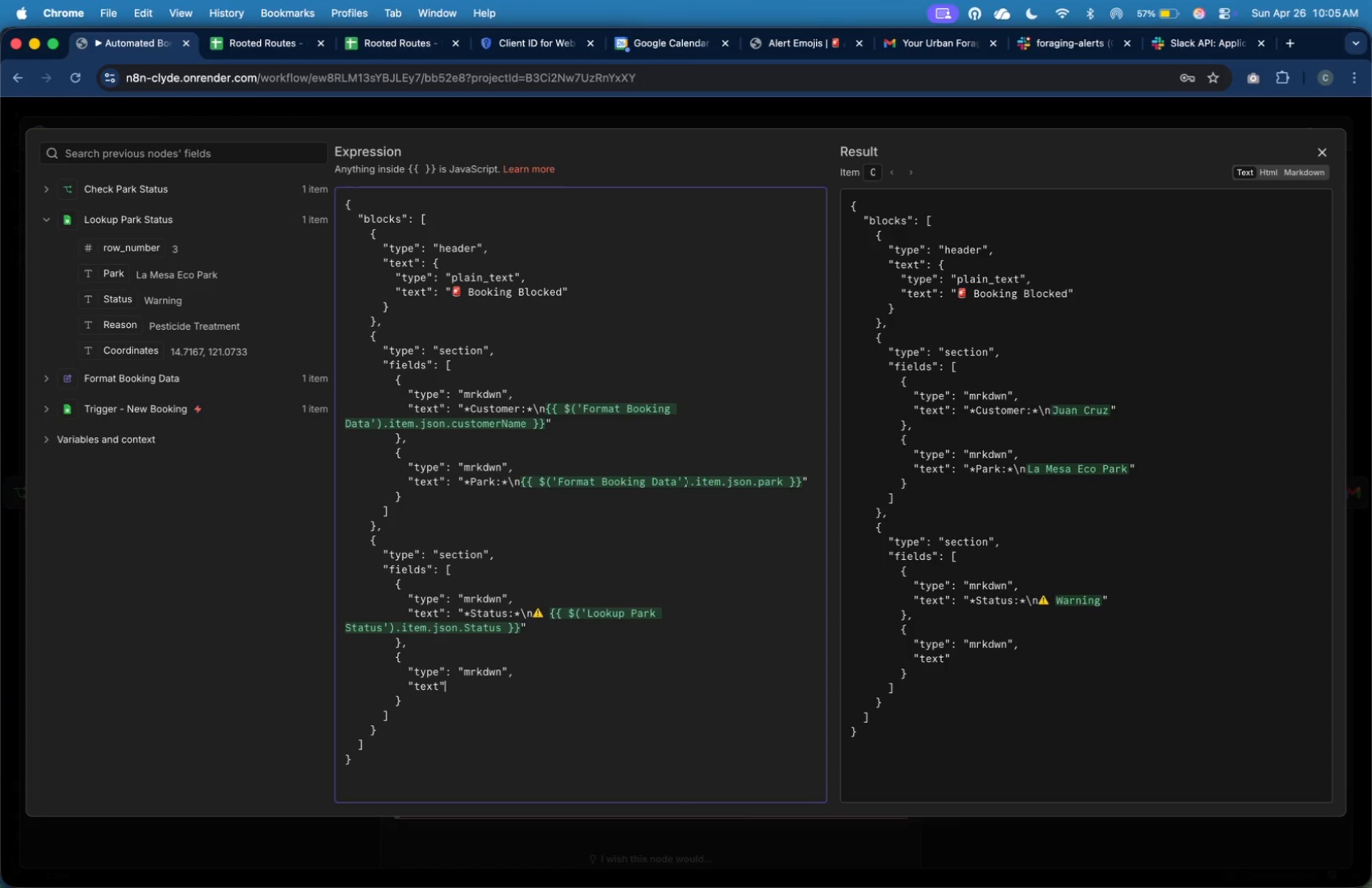 
key(ArrowRight)
 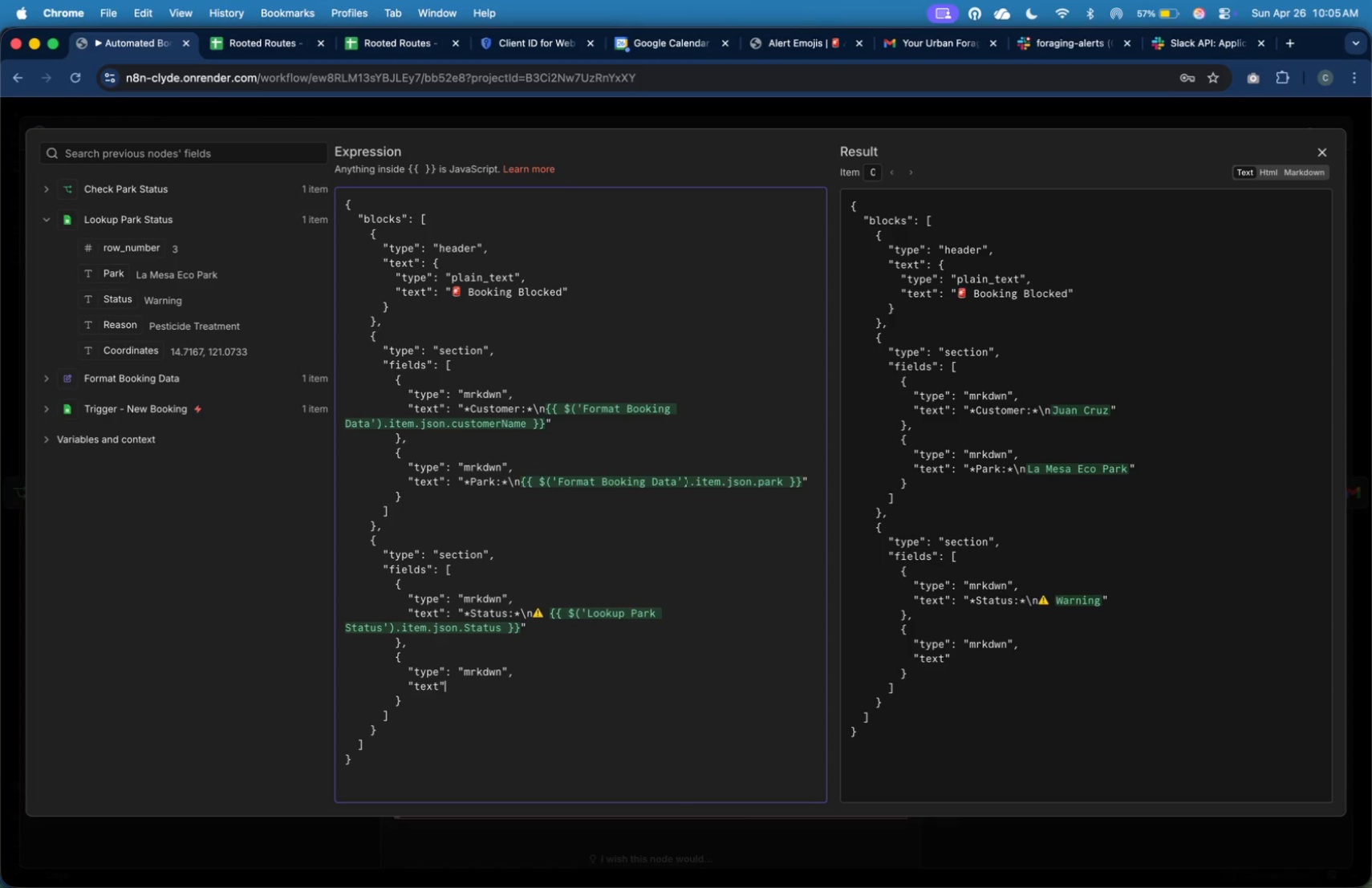 
key(Shift+Semicolon)
 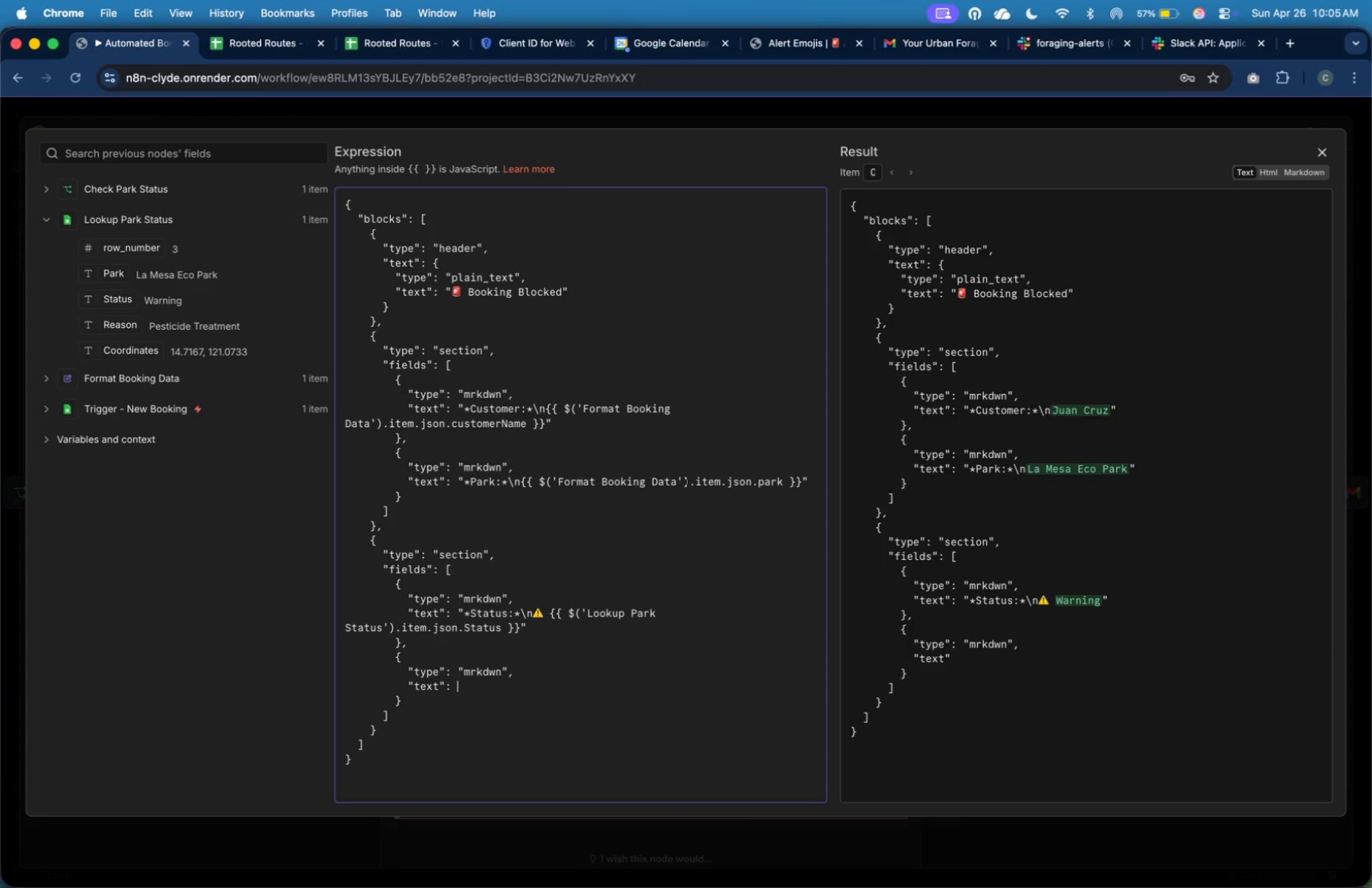 
key(Shift+Space)
 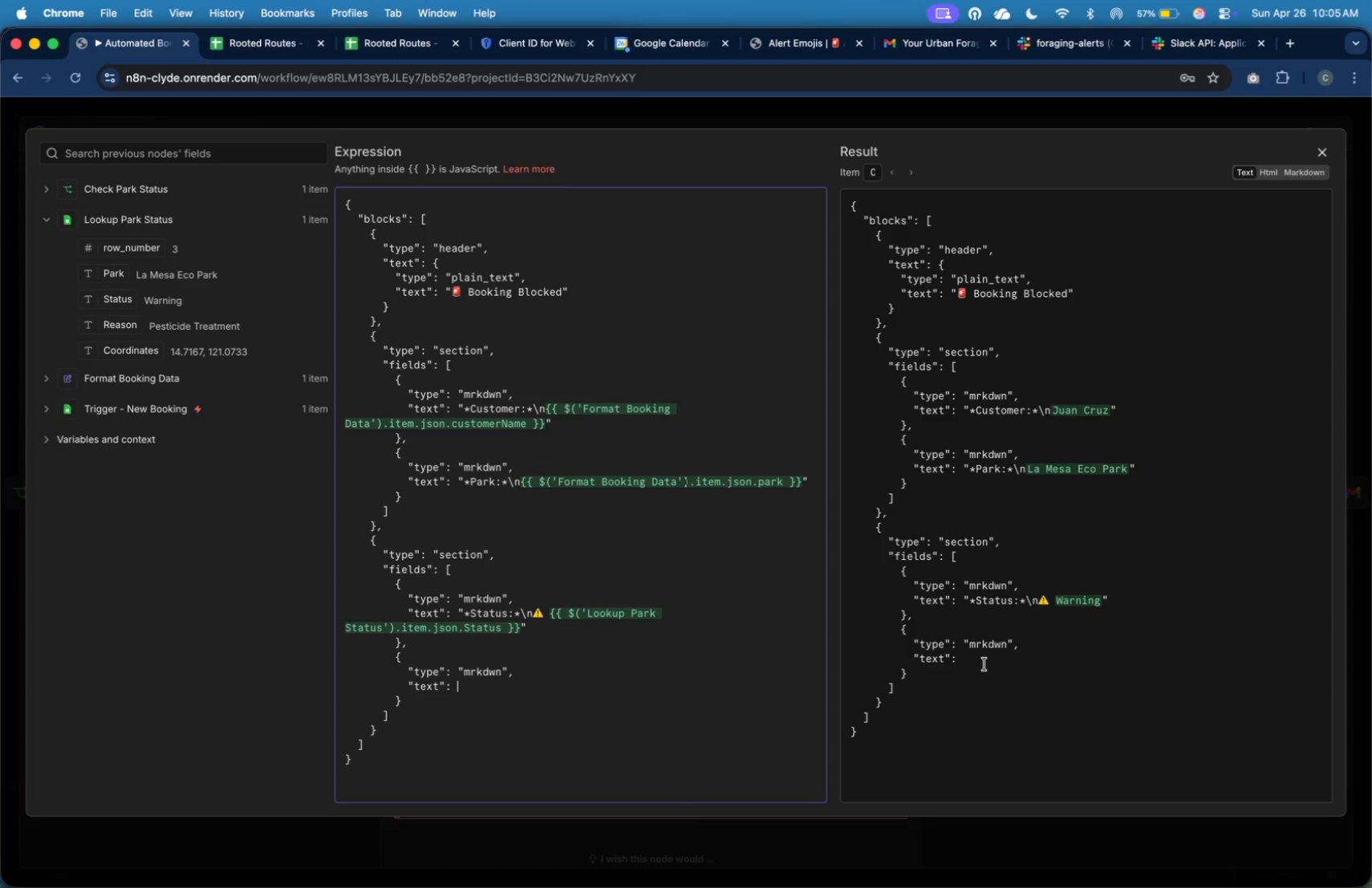 
wait(15.3)
 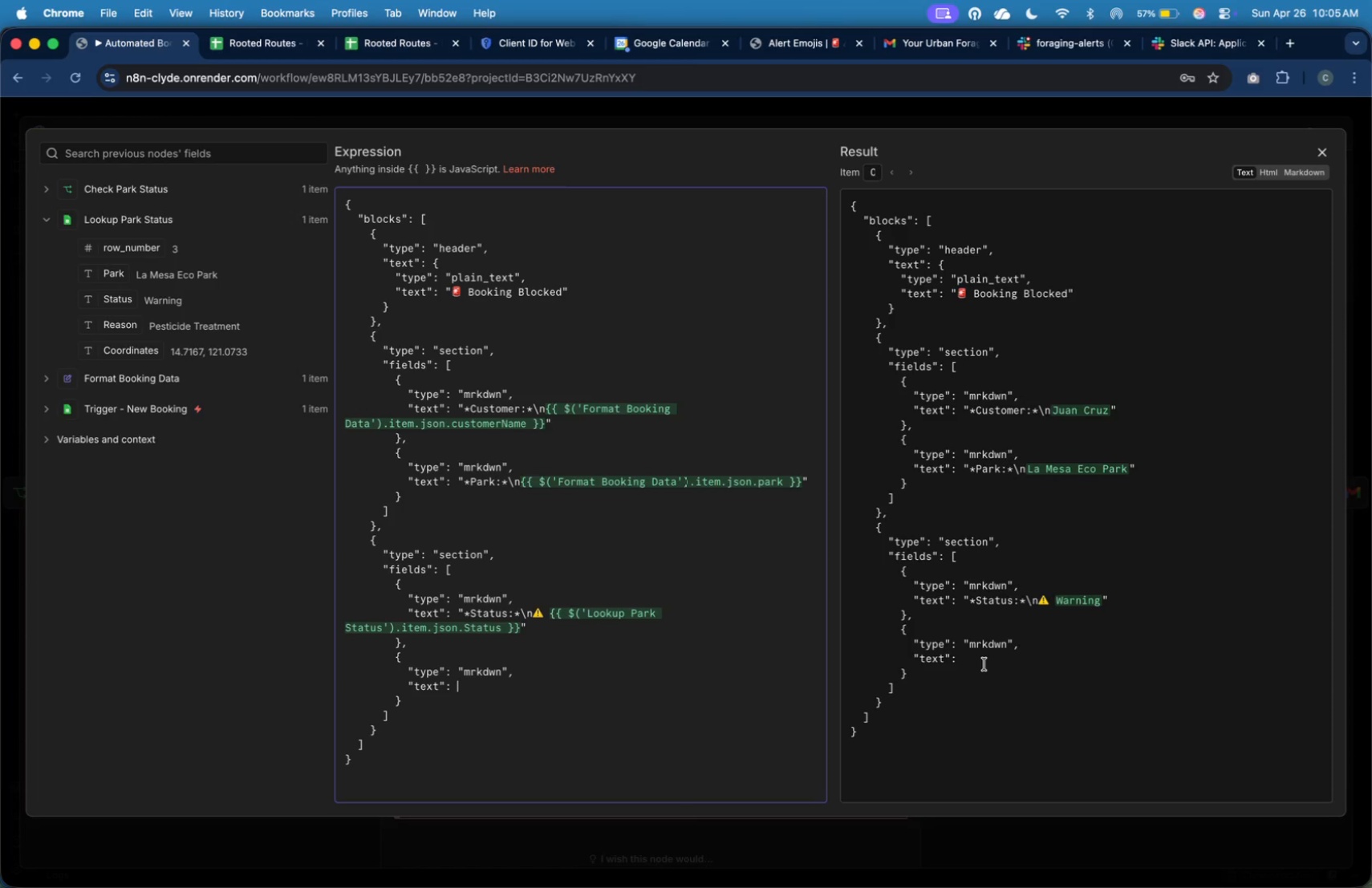 
key(Shift+Quote)
 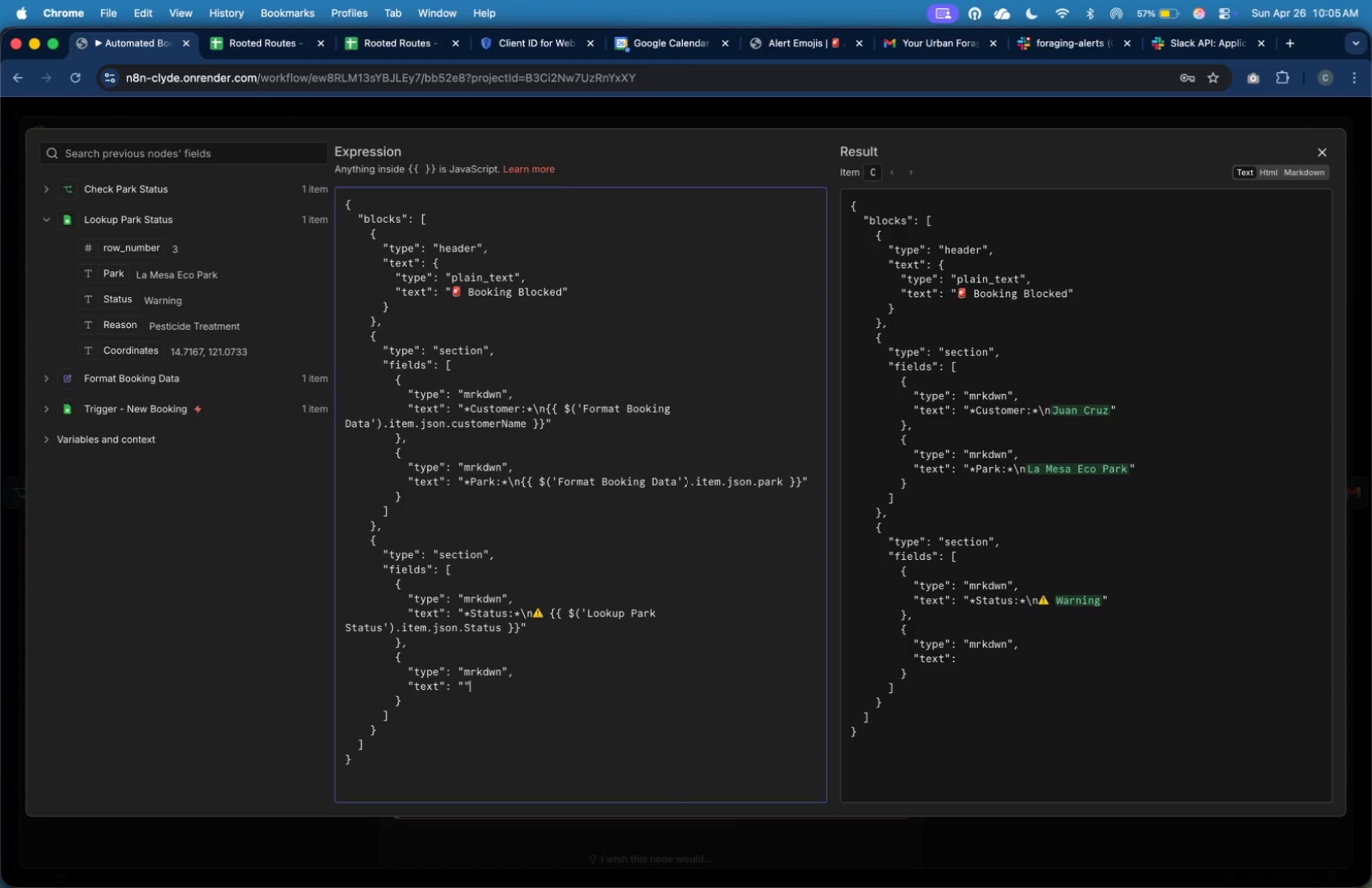 
key(Shift+Quote)
 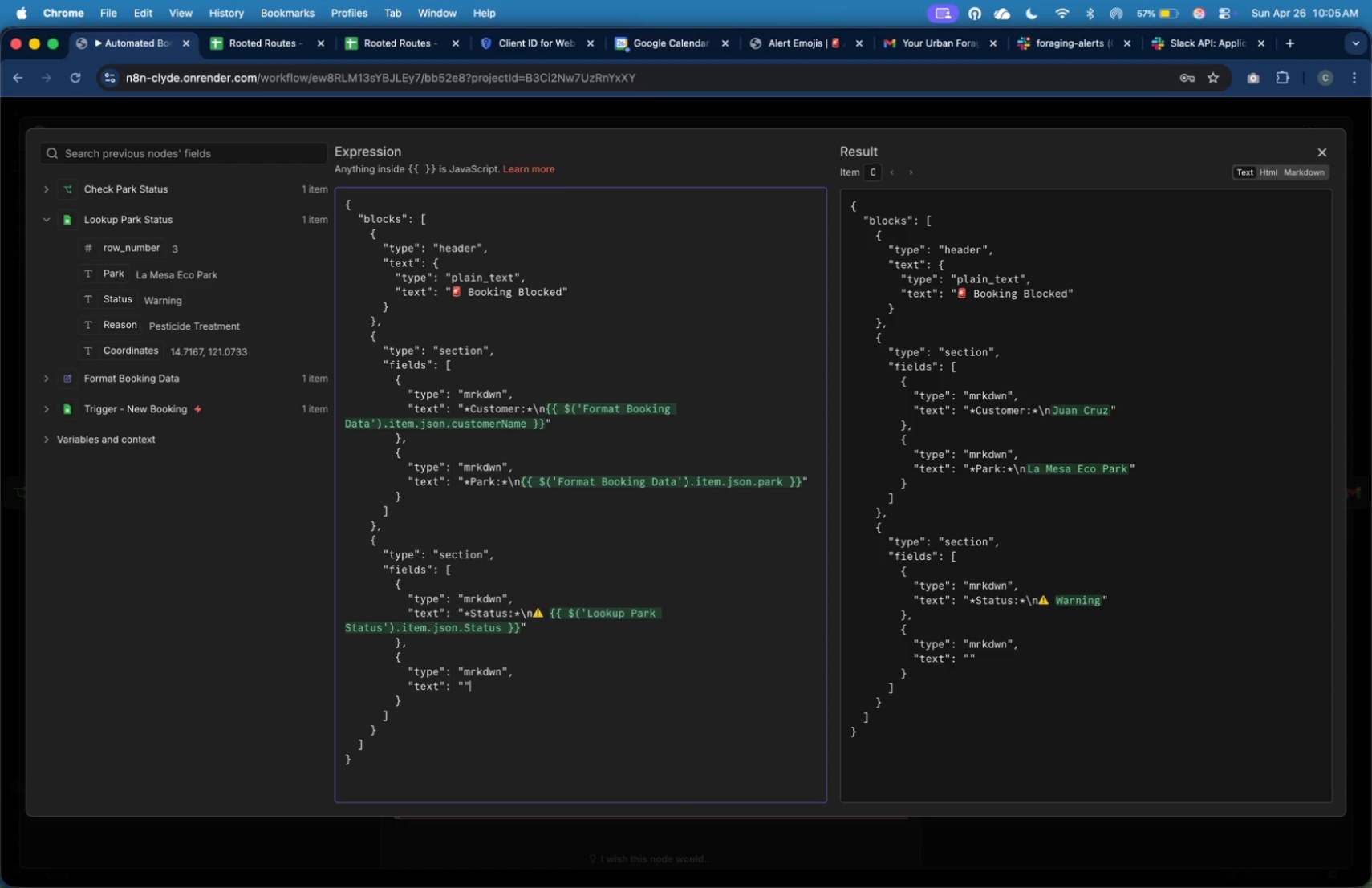 
key(ArrowLeft)
 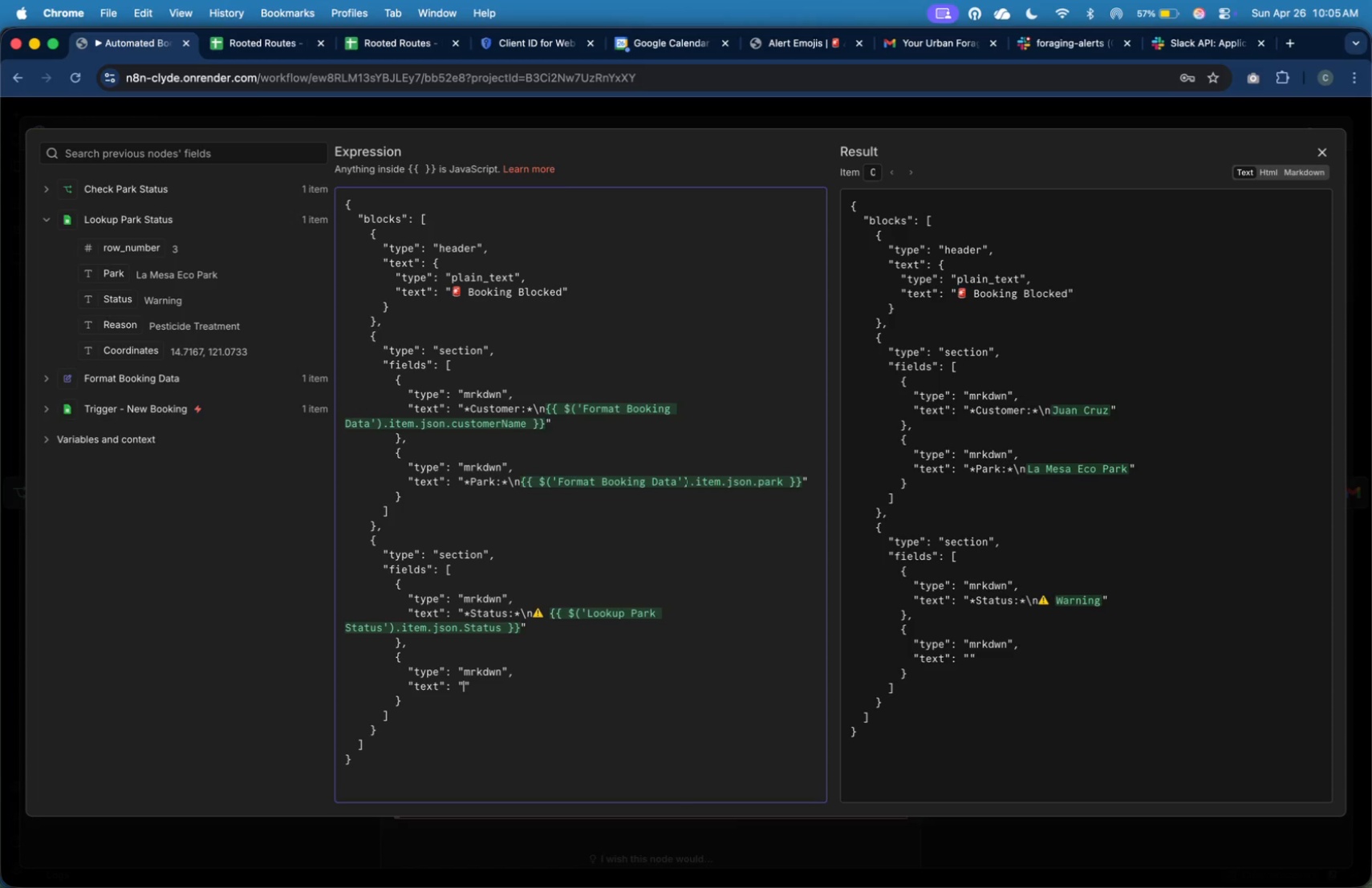 
type(**)
 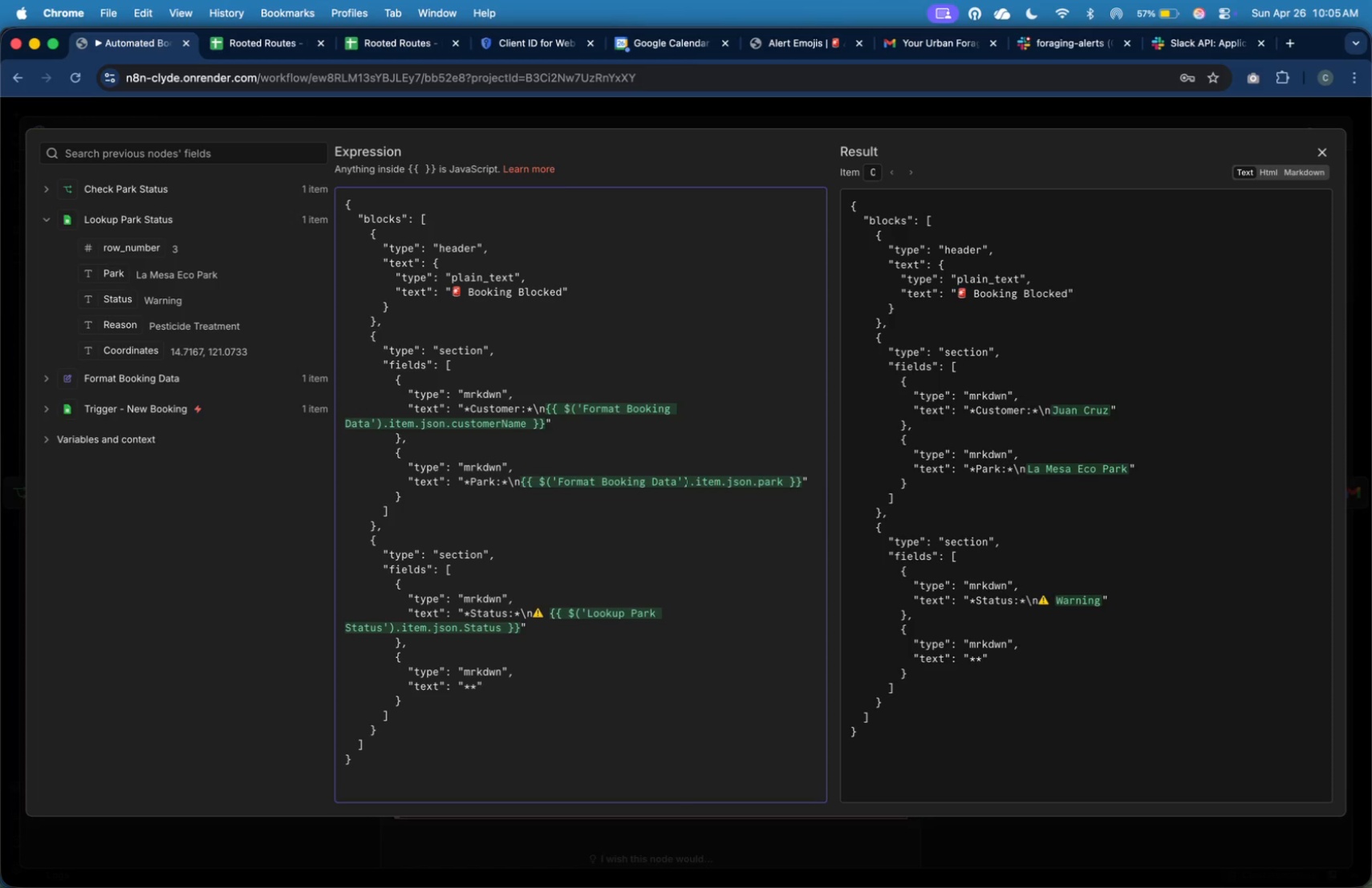 
key(ArrowLeft)
 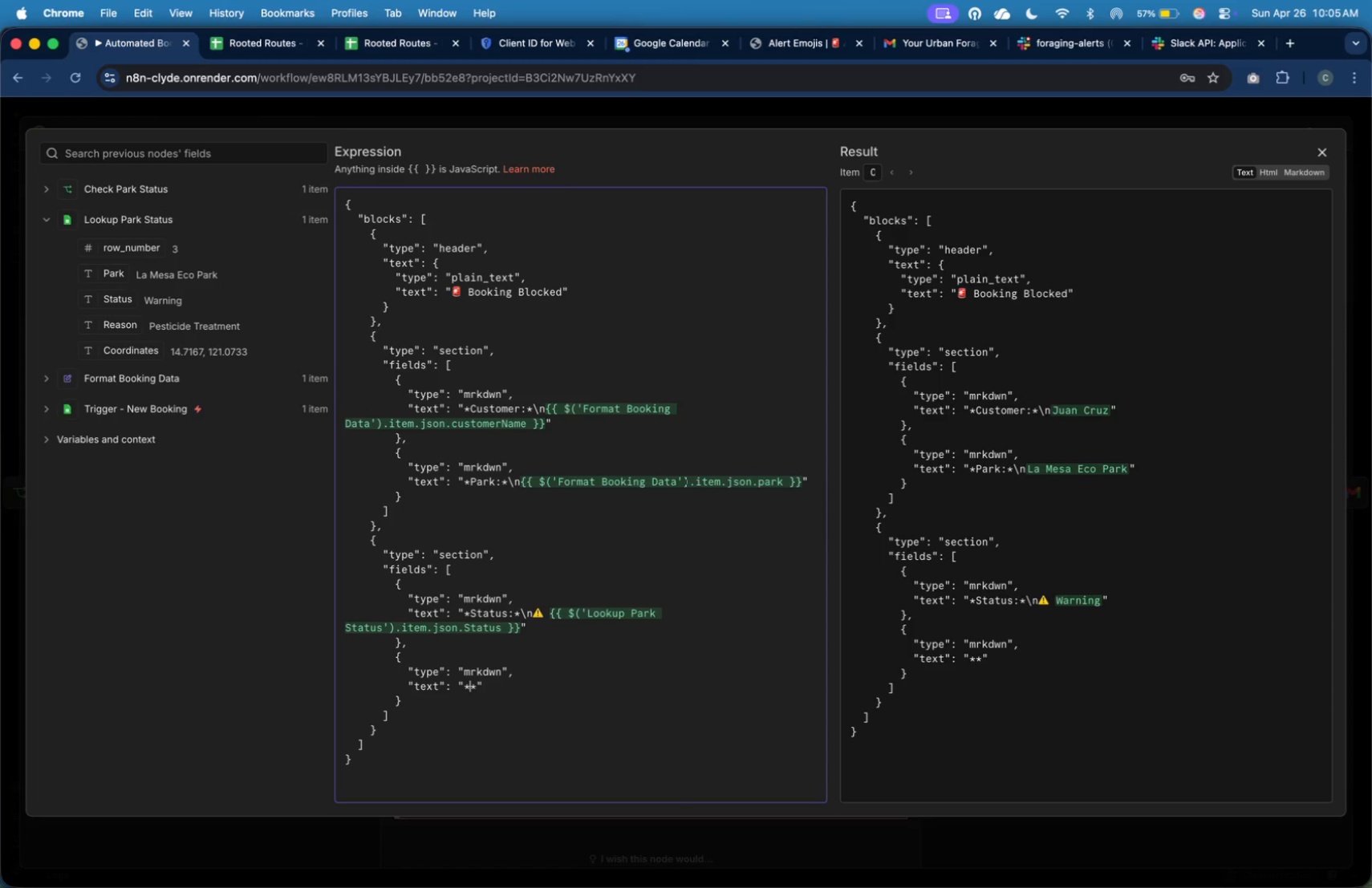 
type(Reason)
 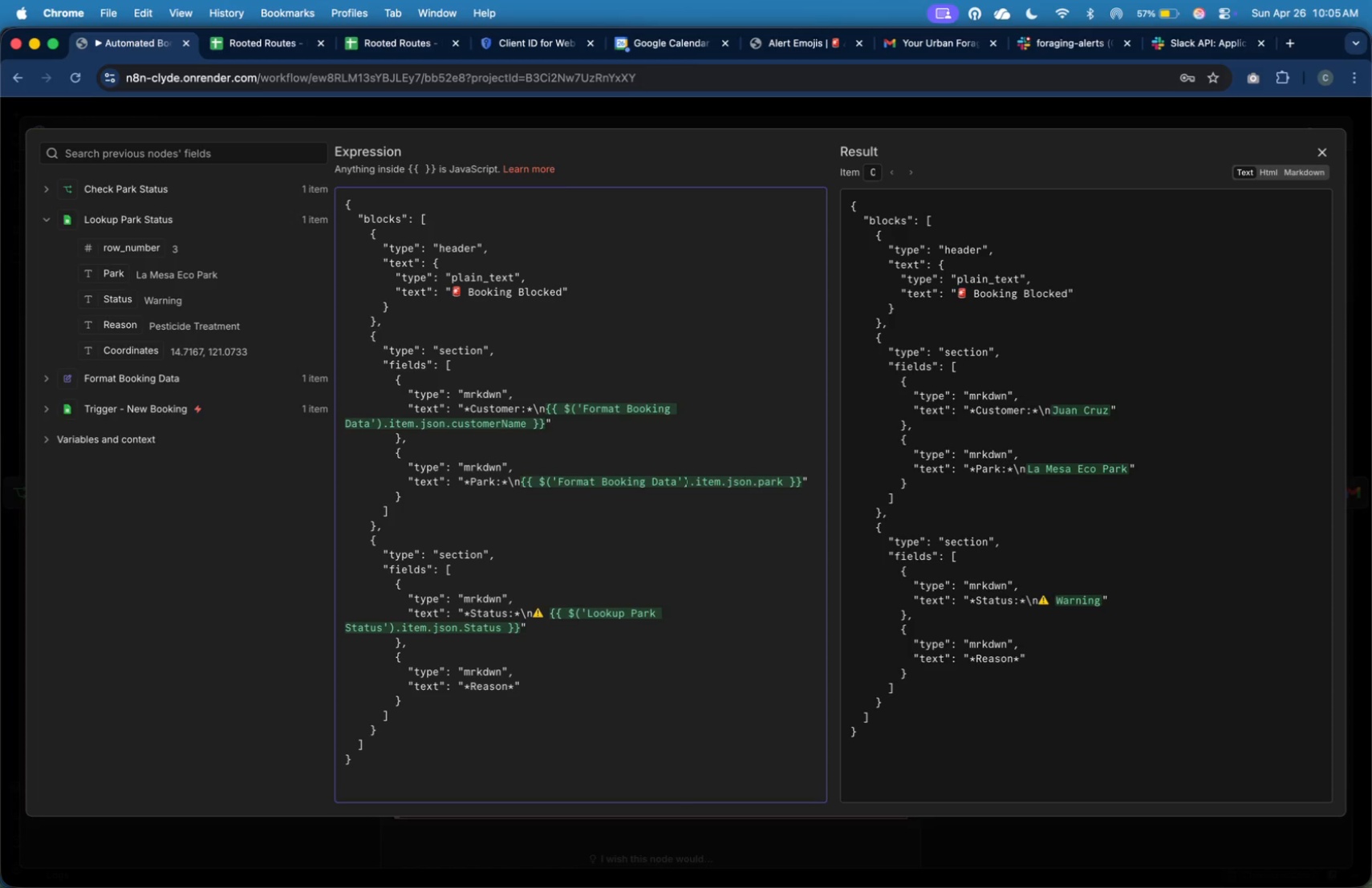 
wait(5.13)
 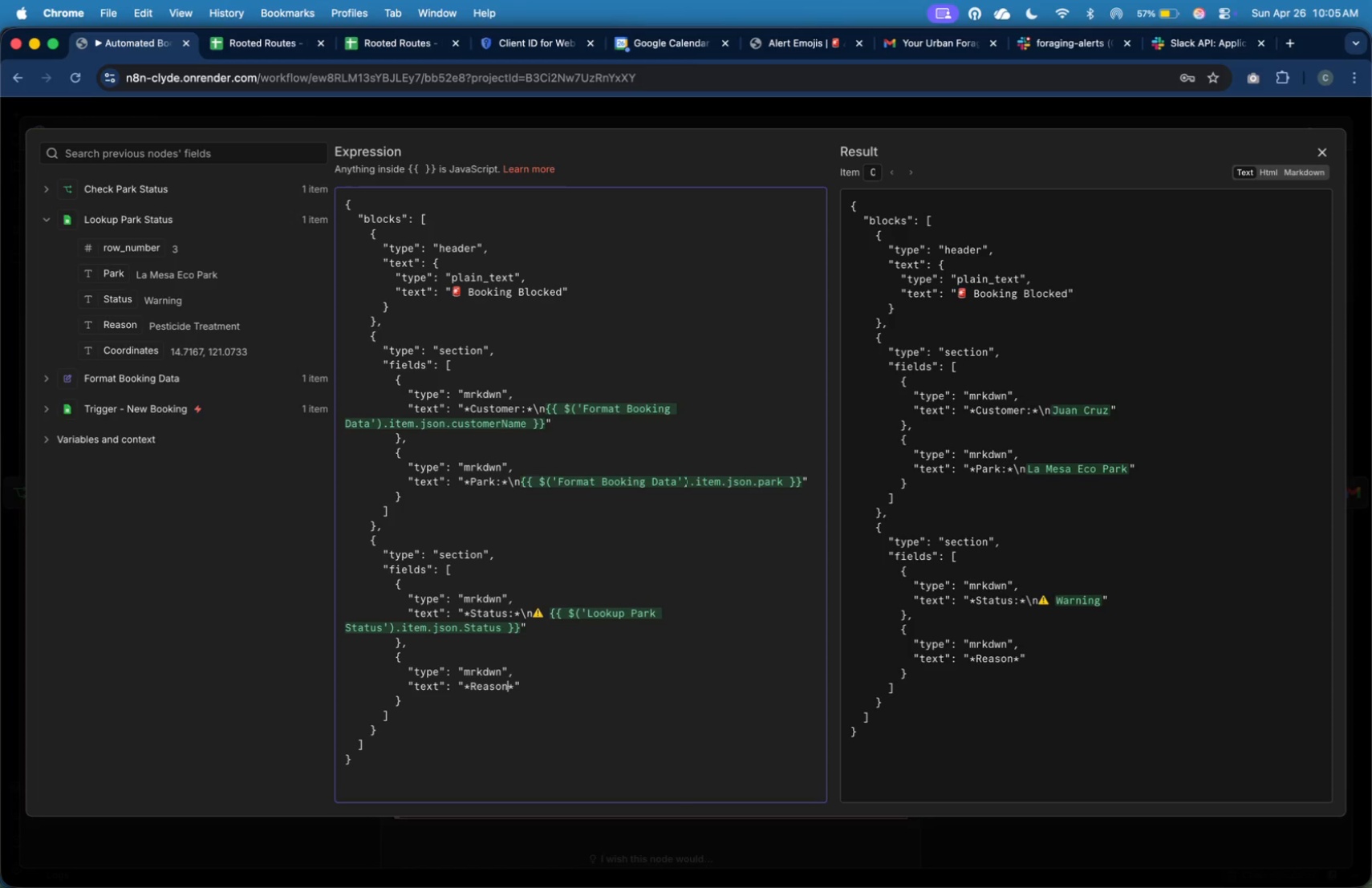 
key(Shift+Semicolon)
 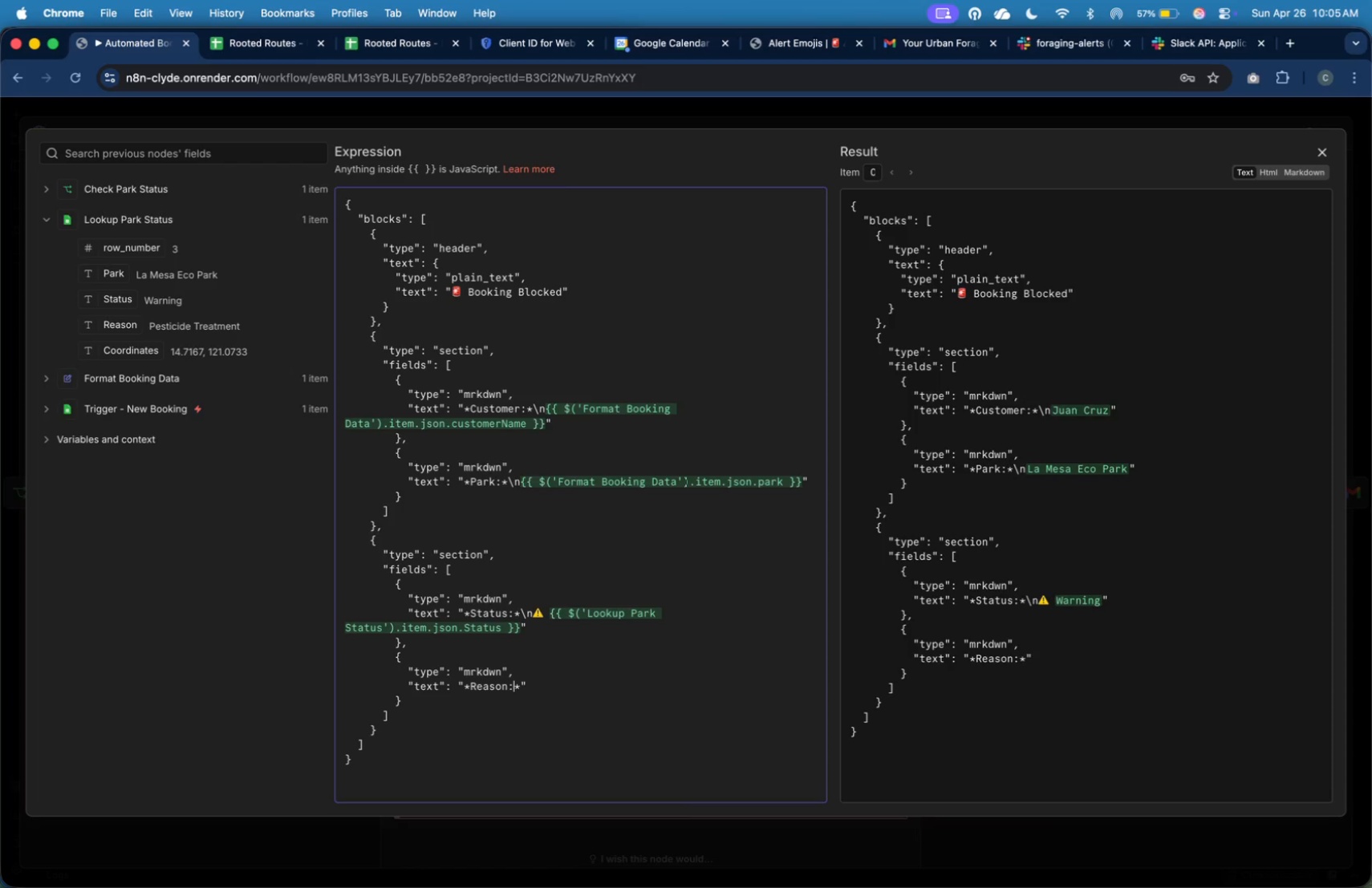 
key(ArrowRight)
 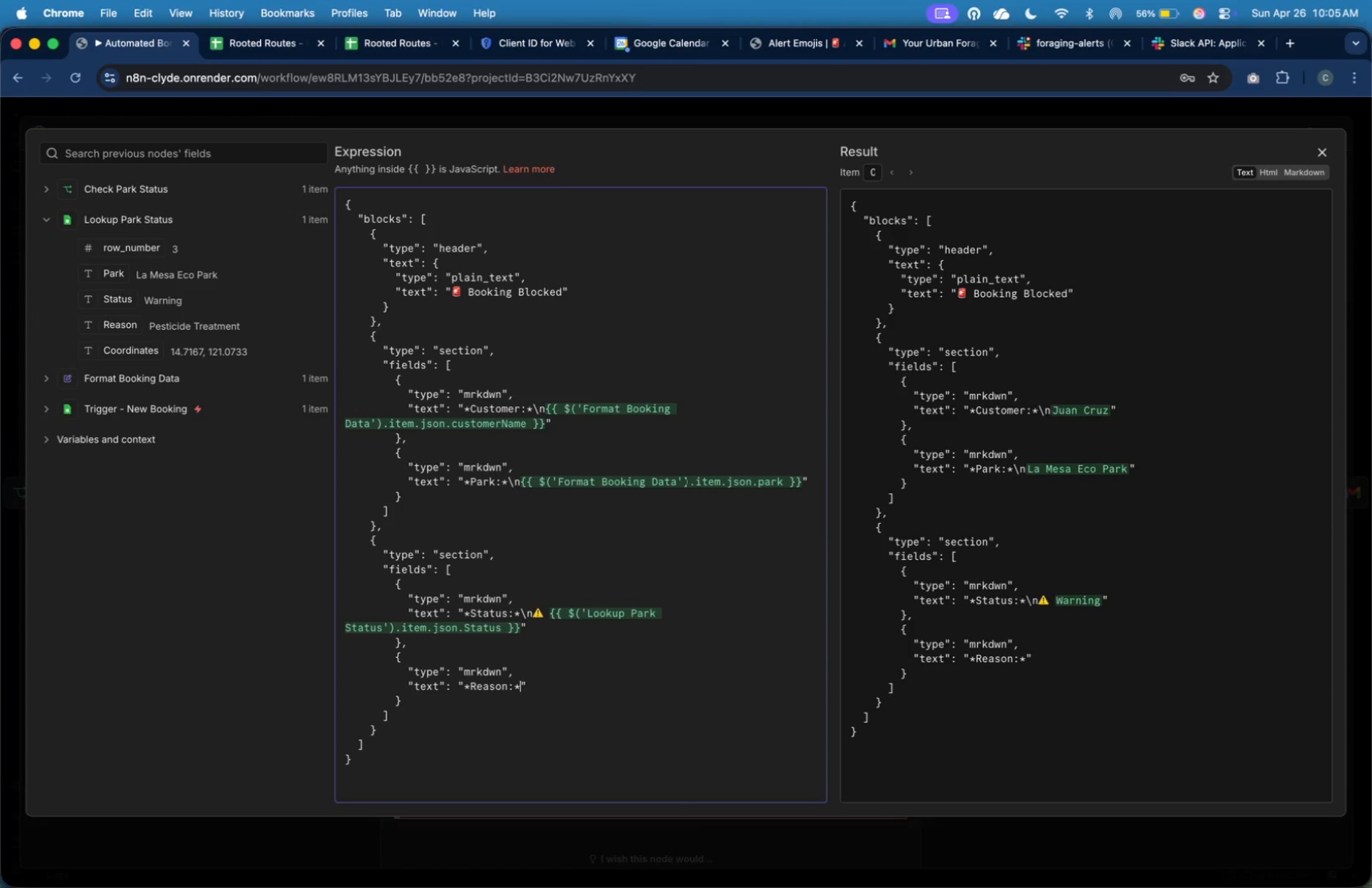 
key(Backslash)
 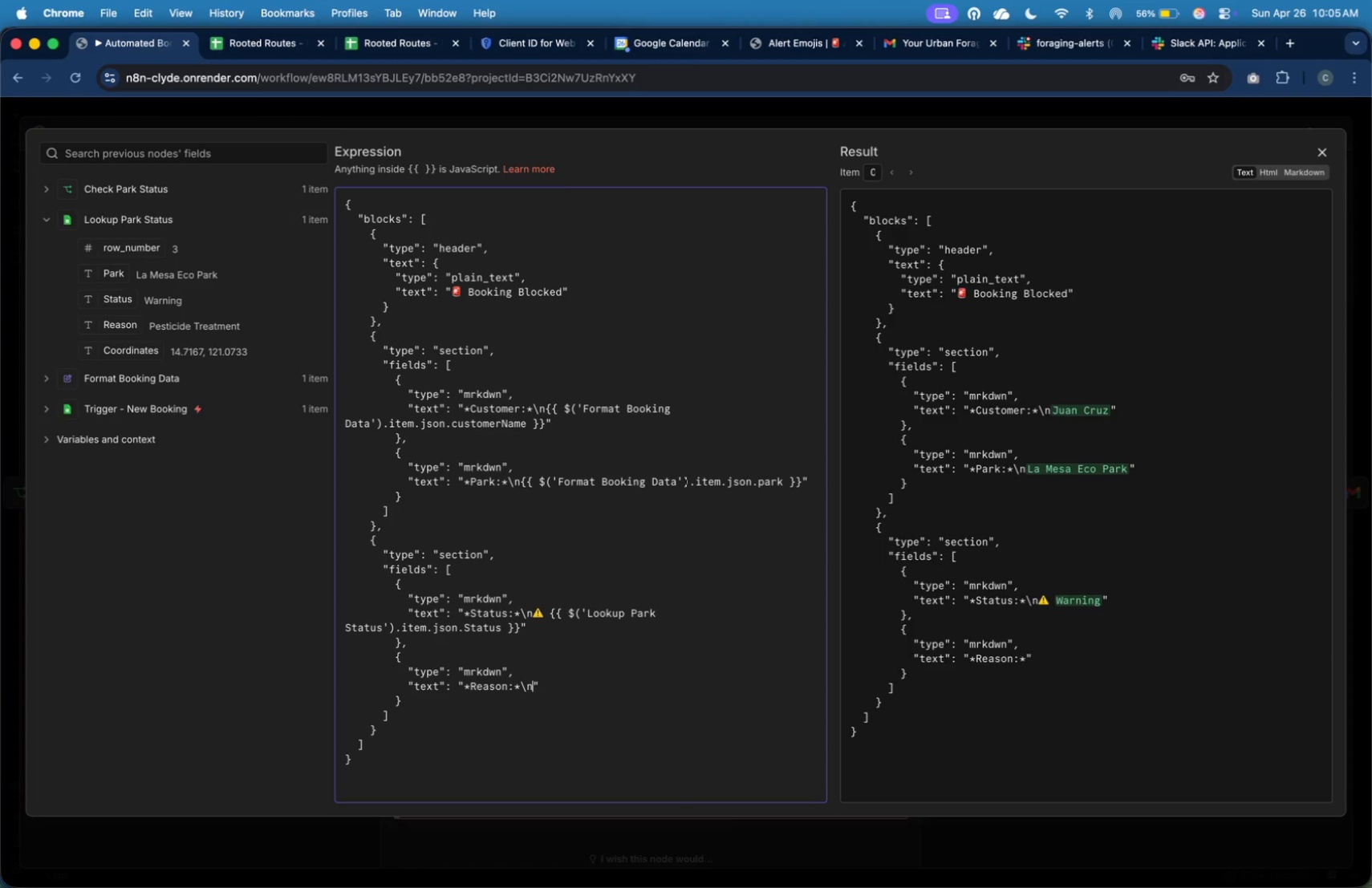 
key(N)
 